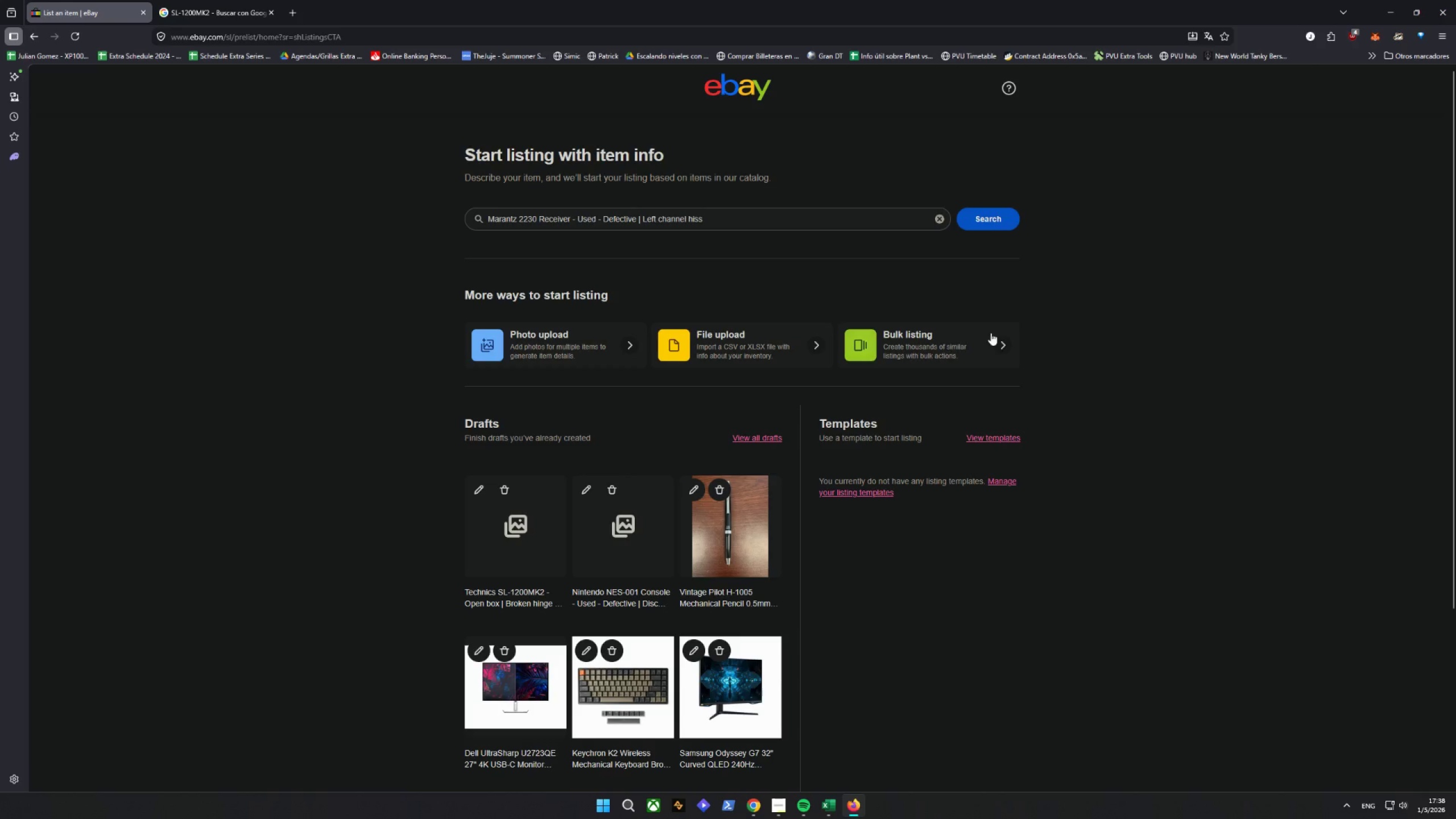 
mouse_move([977, 346])
 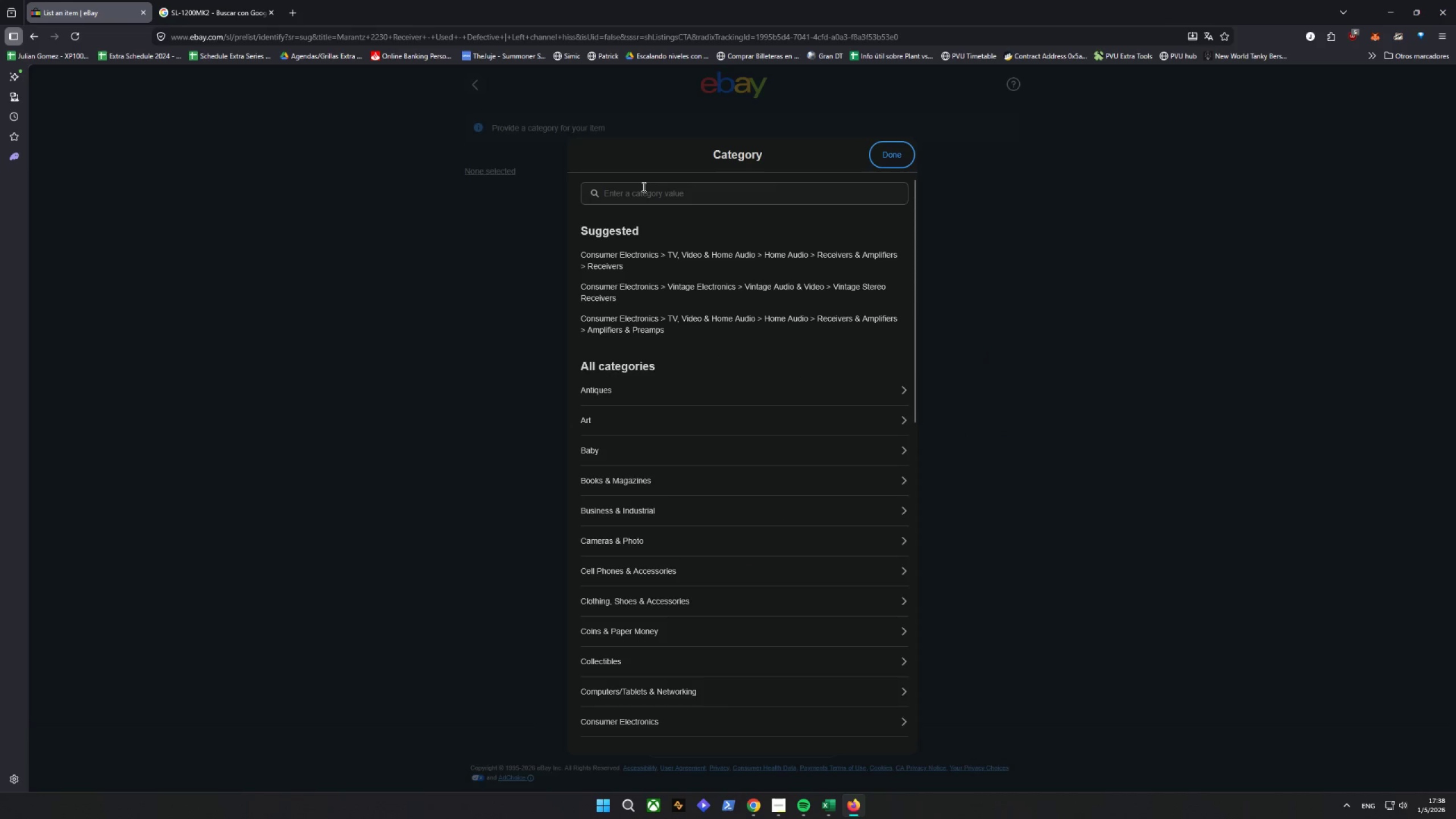 
left_click([643, 187])
 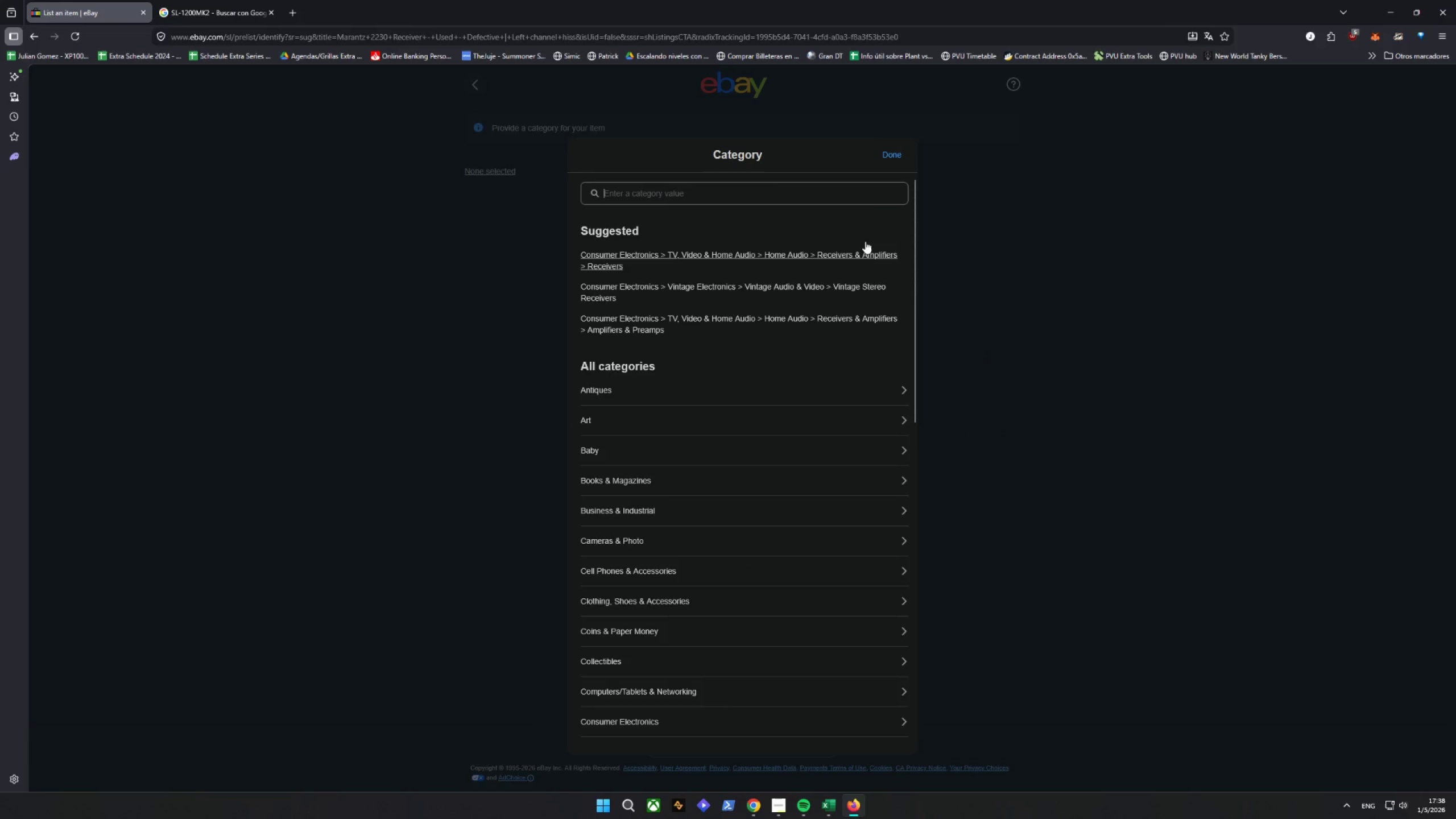 
key(Control+V)
 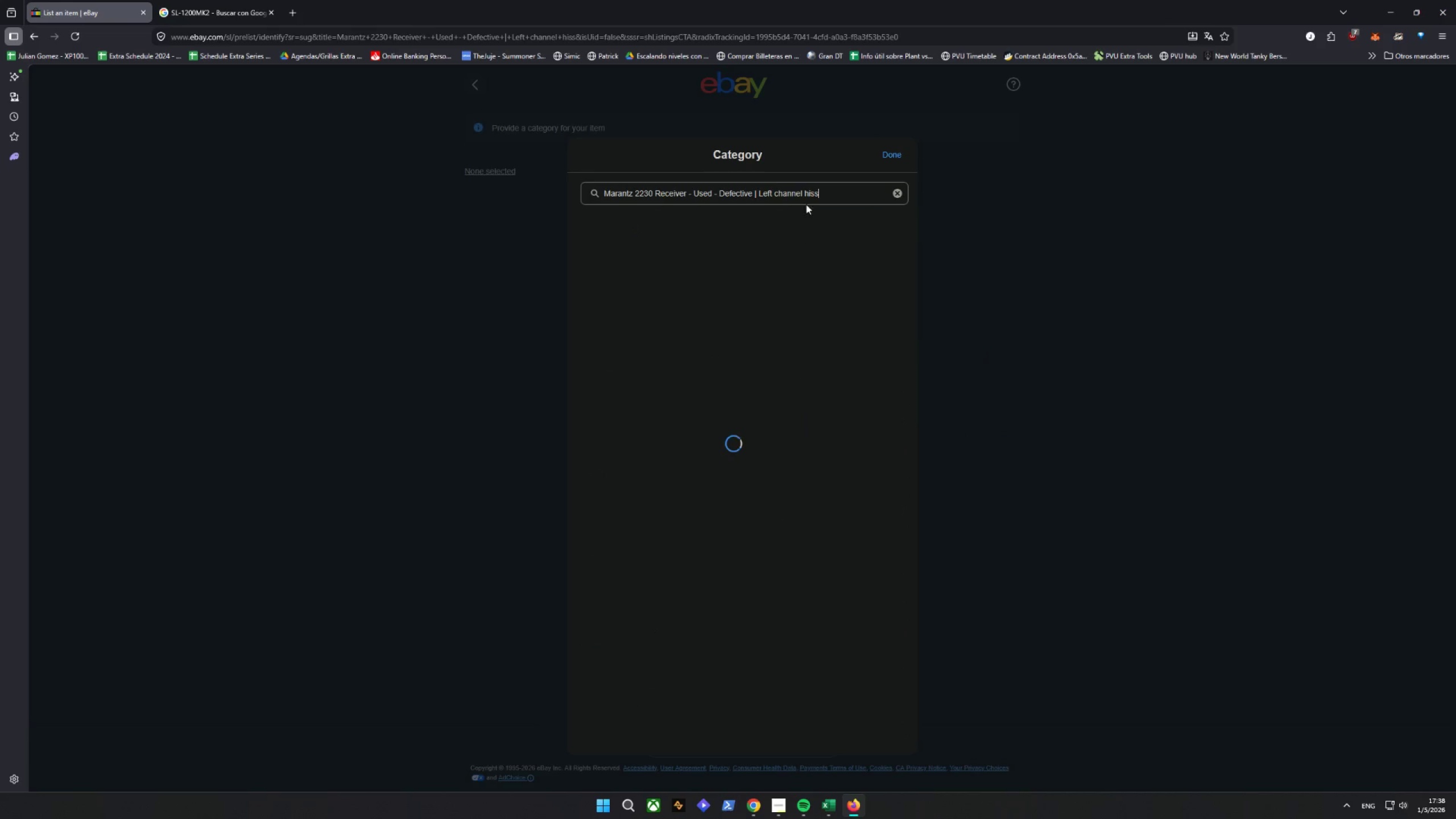 
left_click_drag(start_coordinate=[845, 188], to_coordinate=[686, 208])
 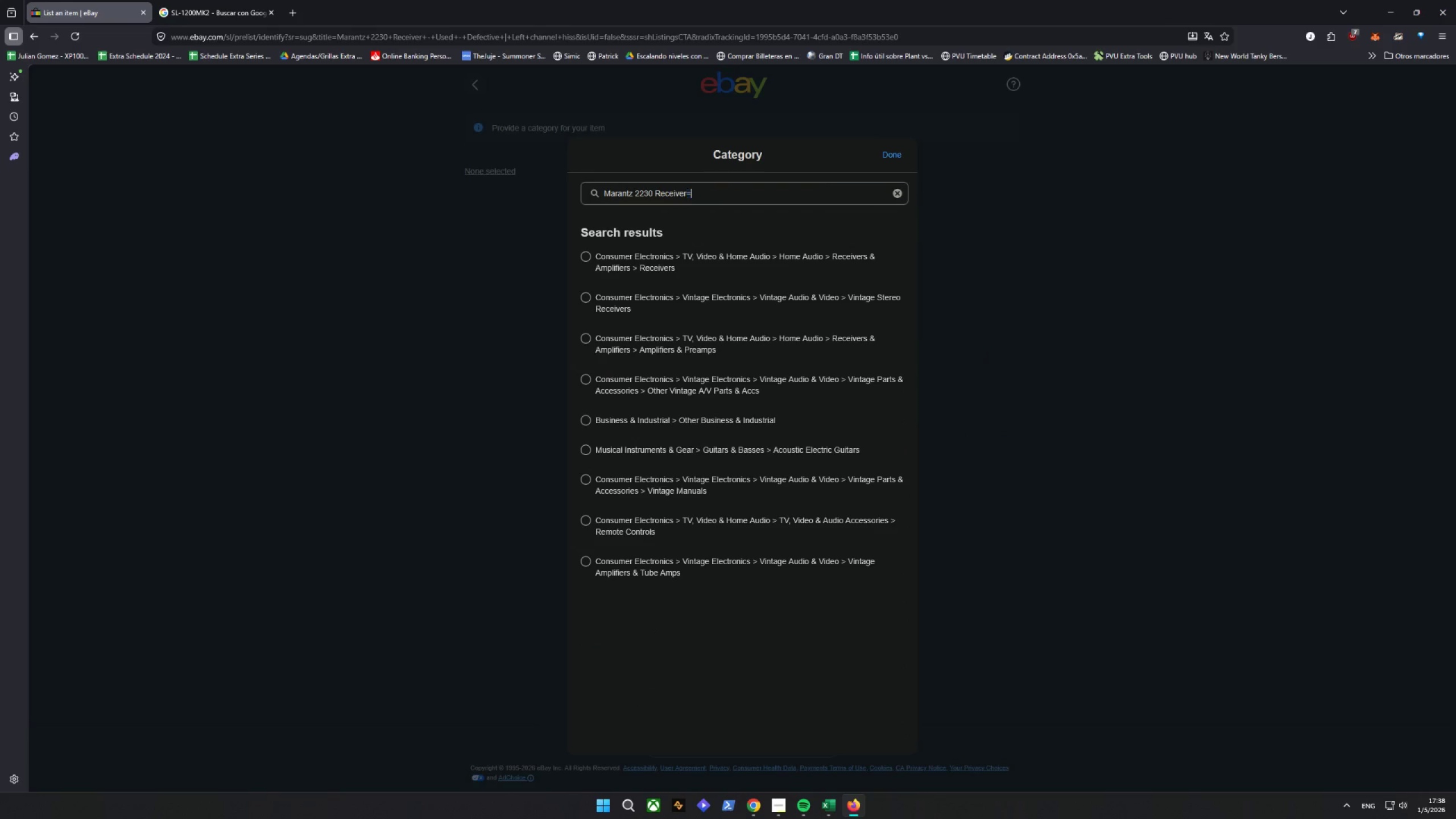 
key(Equal)
 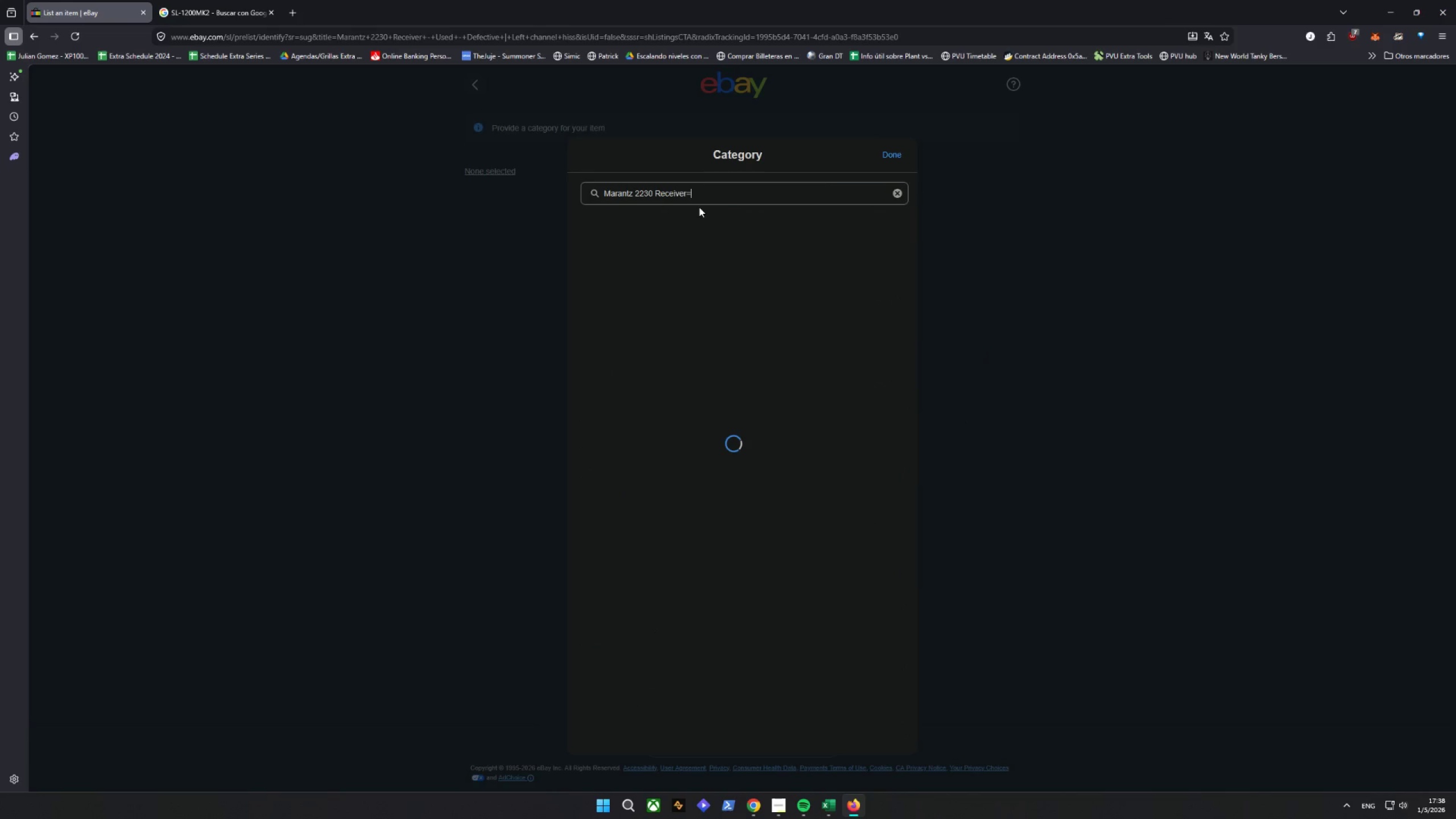 
key(Backspace)
 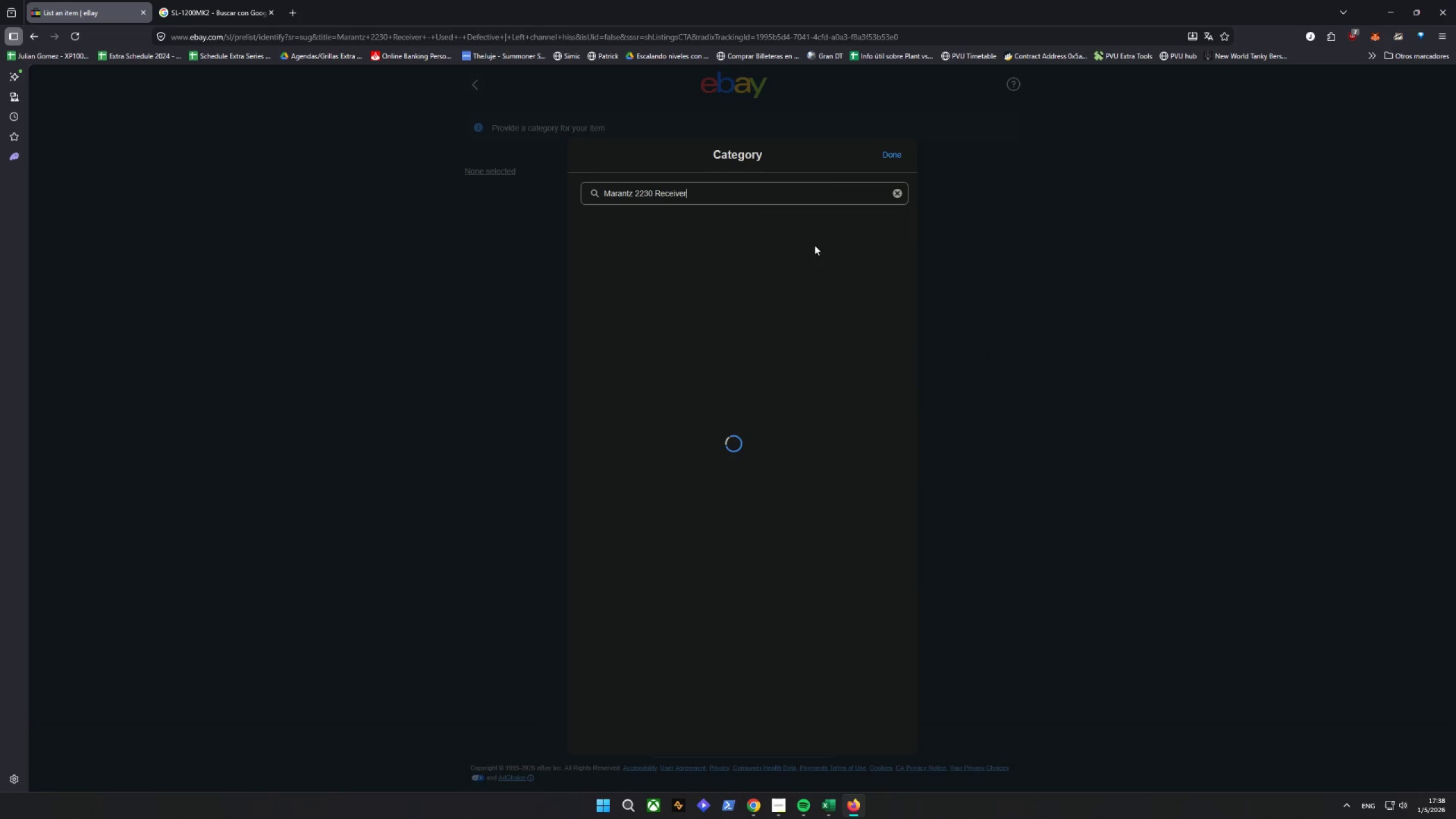 
mouse_move([806, 238])
 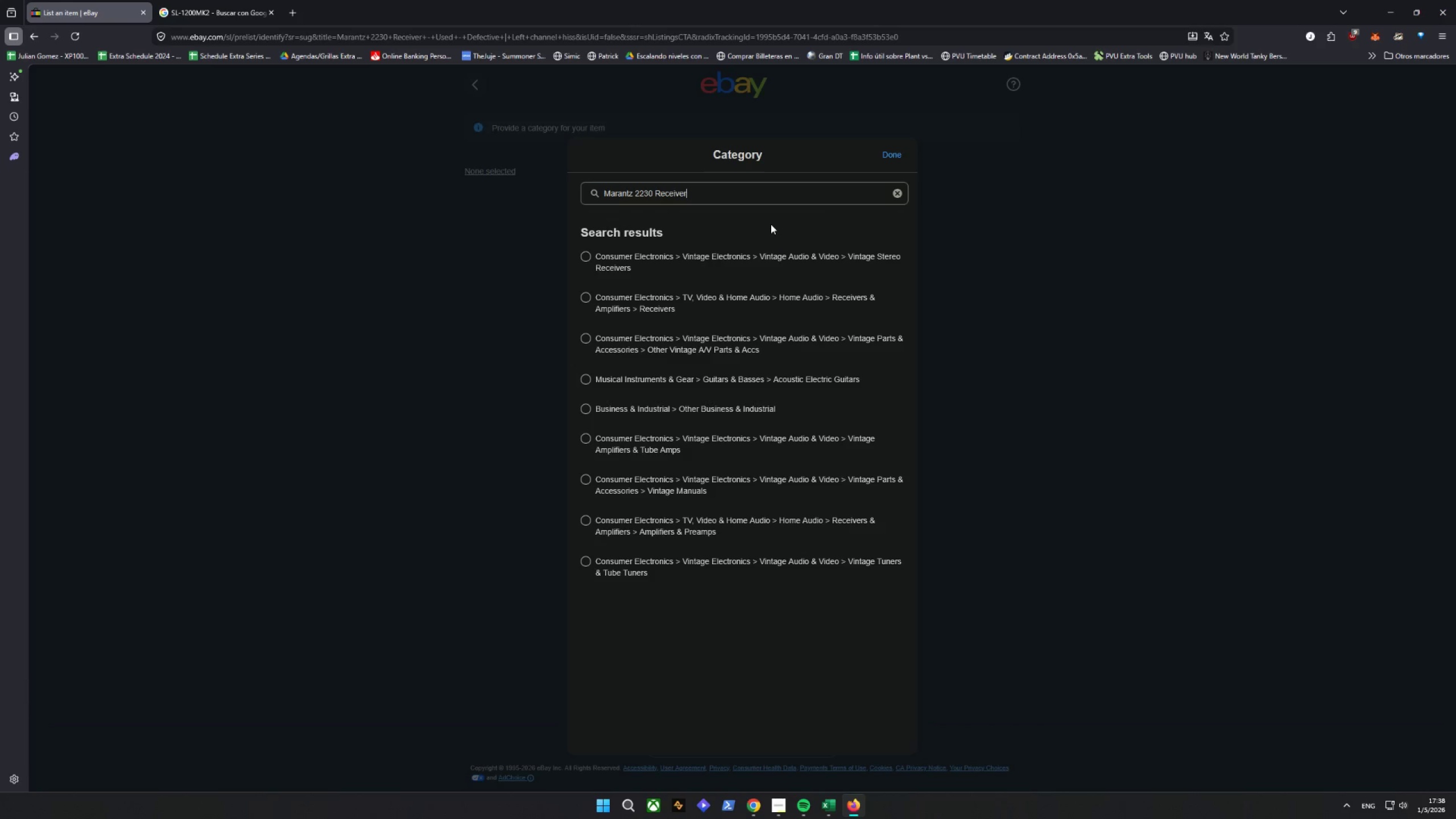 
wait(6.7)
 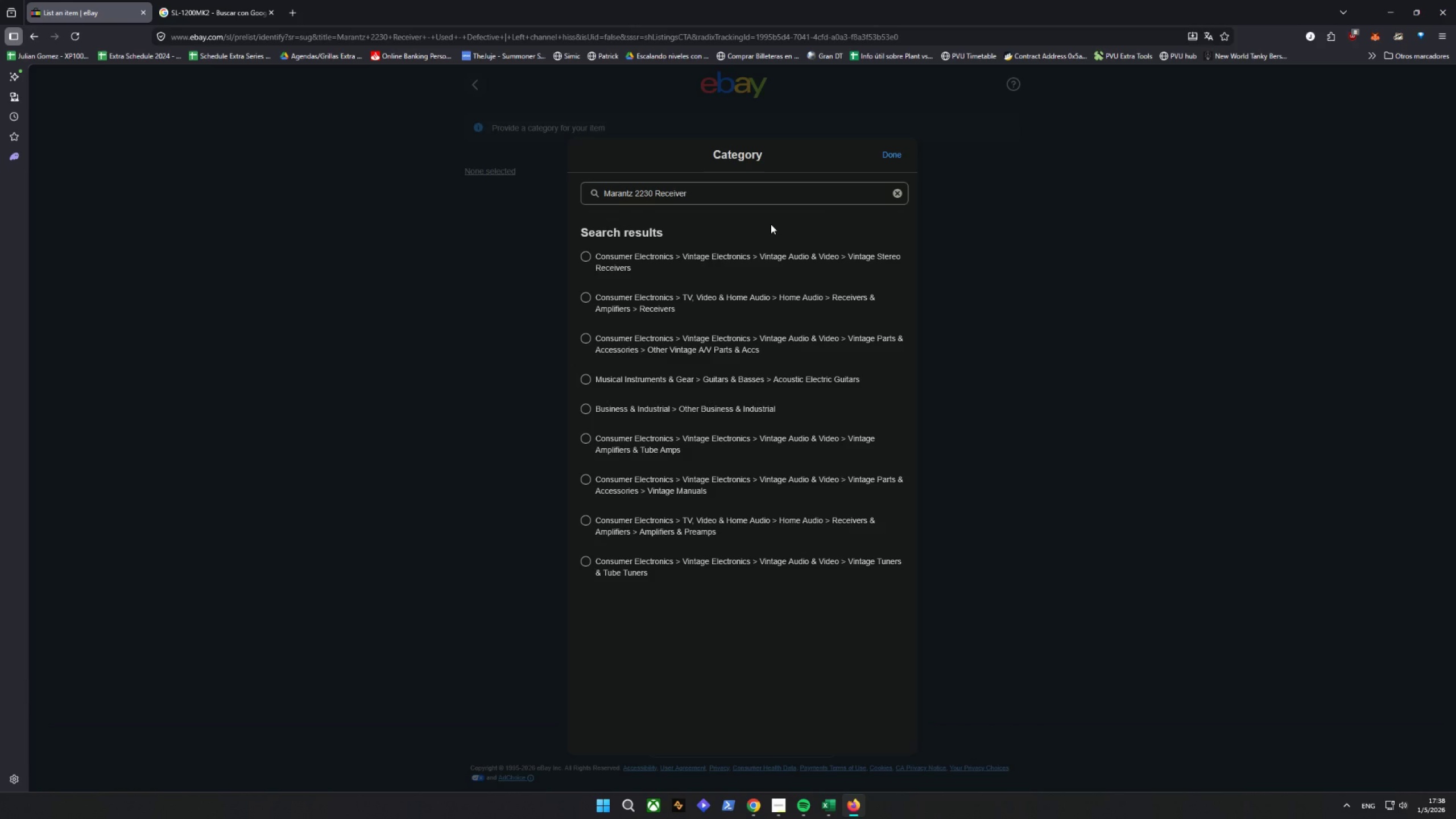 
left_click([785, 260])
 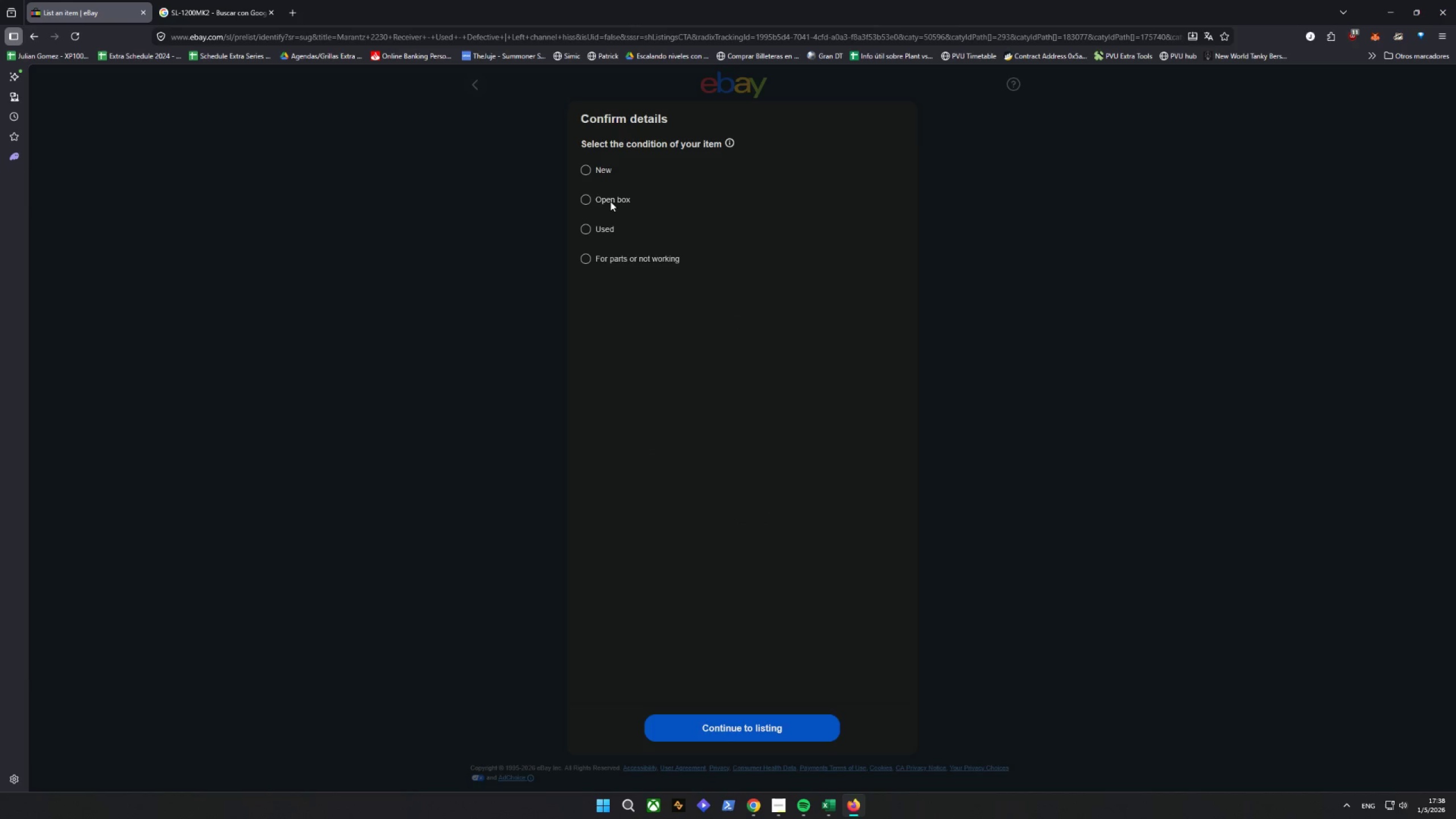 
double_click([598, 234])
 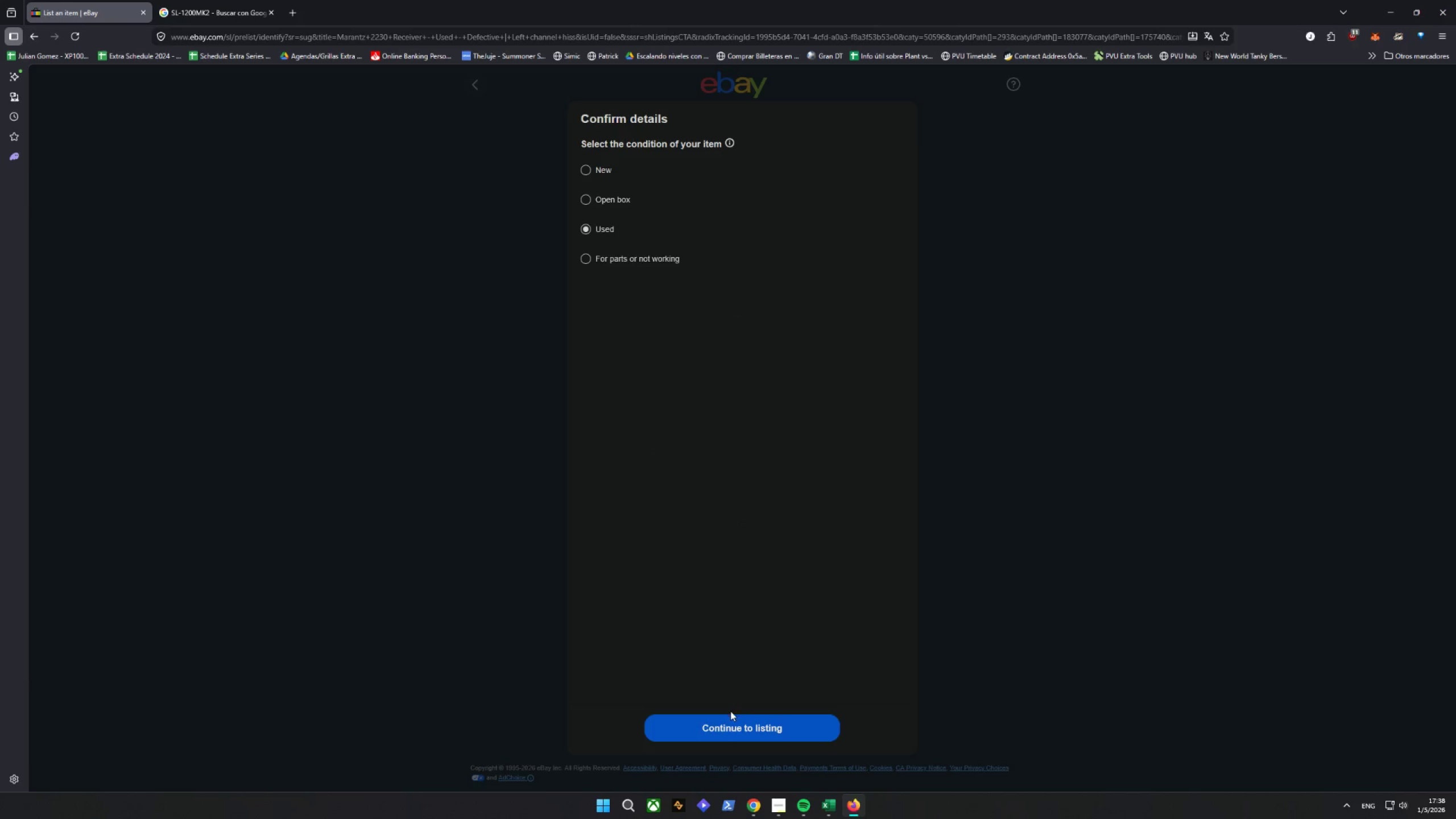 
left_click_drag(start_coordinate=[734, 719], to_coordinate=[734, 723])
 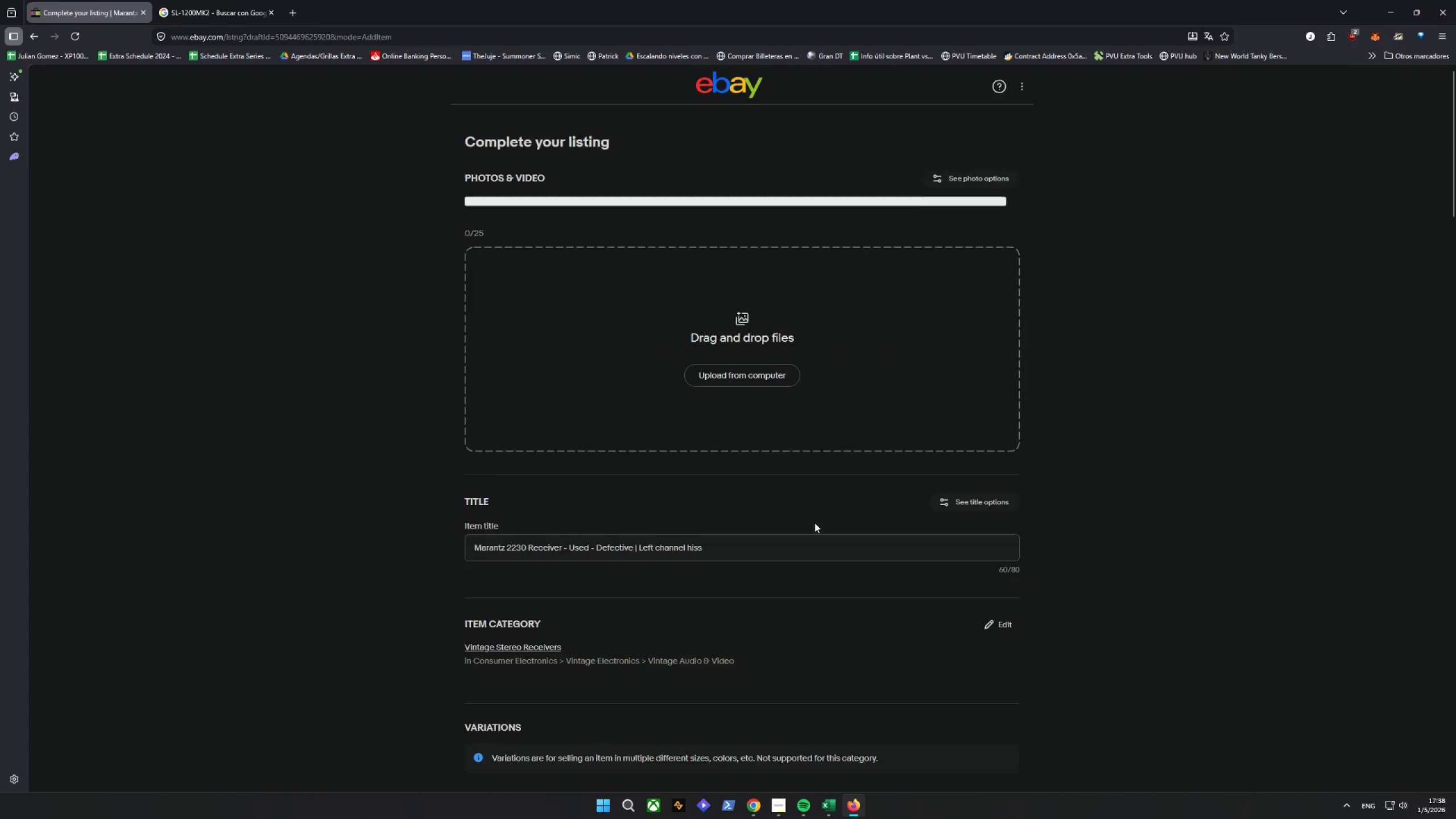 
wait(9.06)
 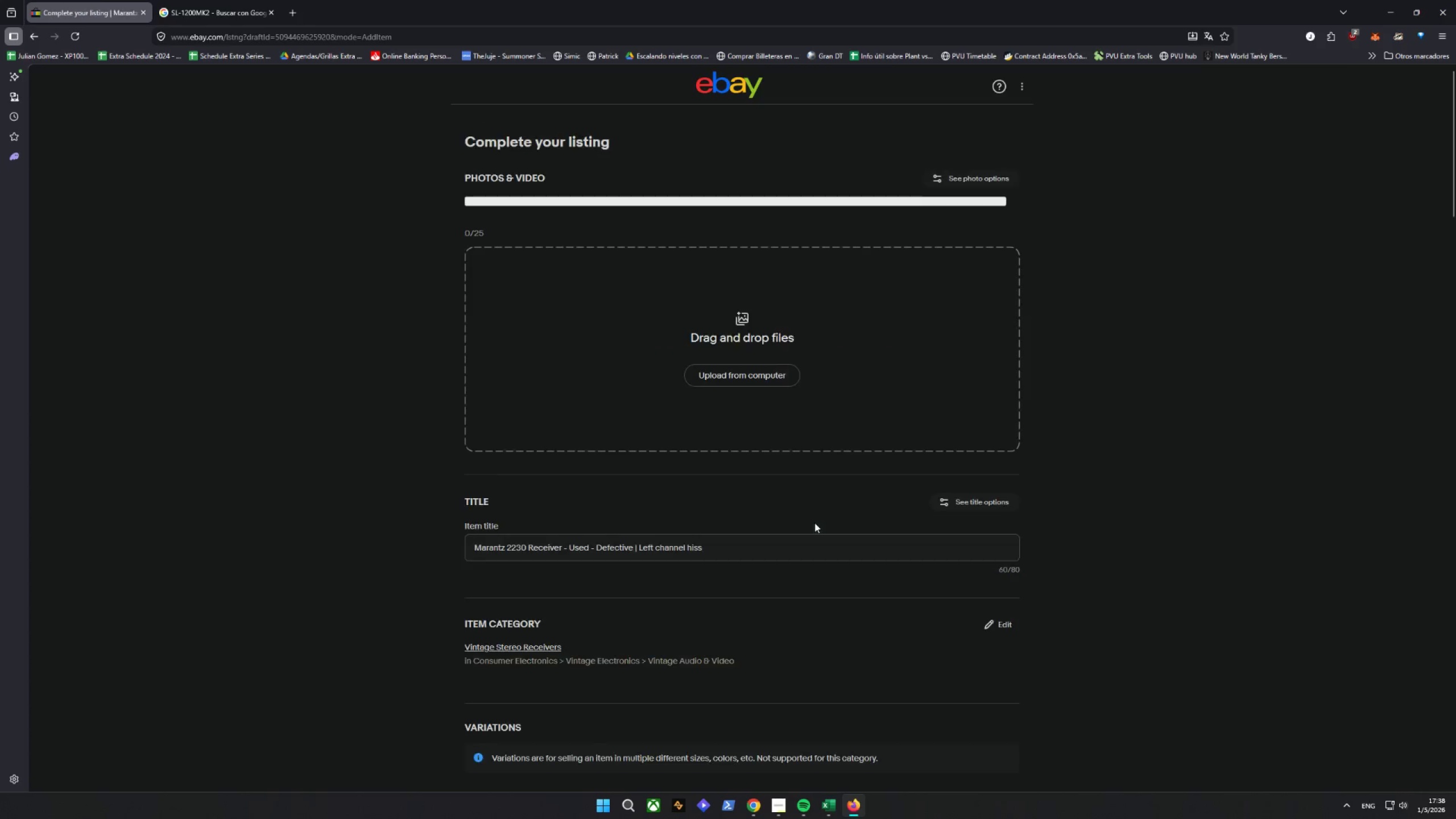 
scroll: coordinate [788, 537], scroll_direction: down, amount: 16.0
 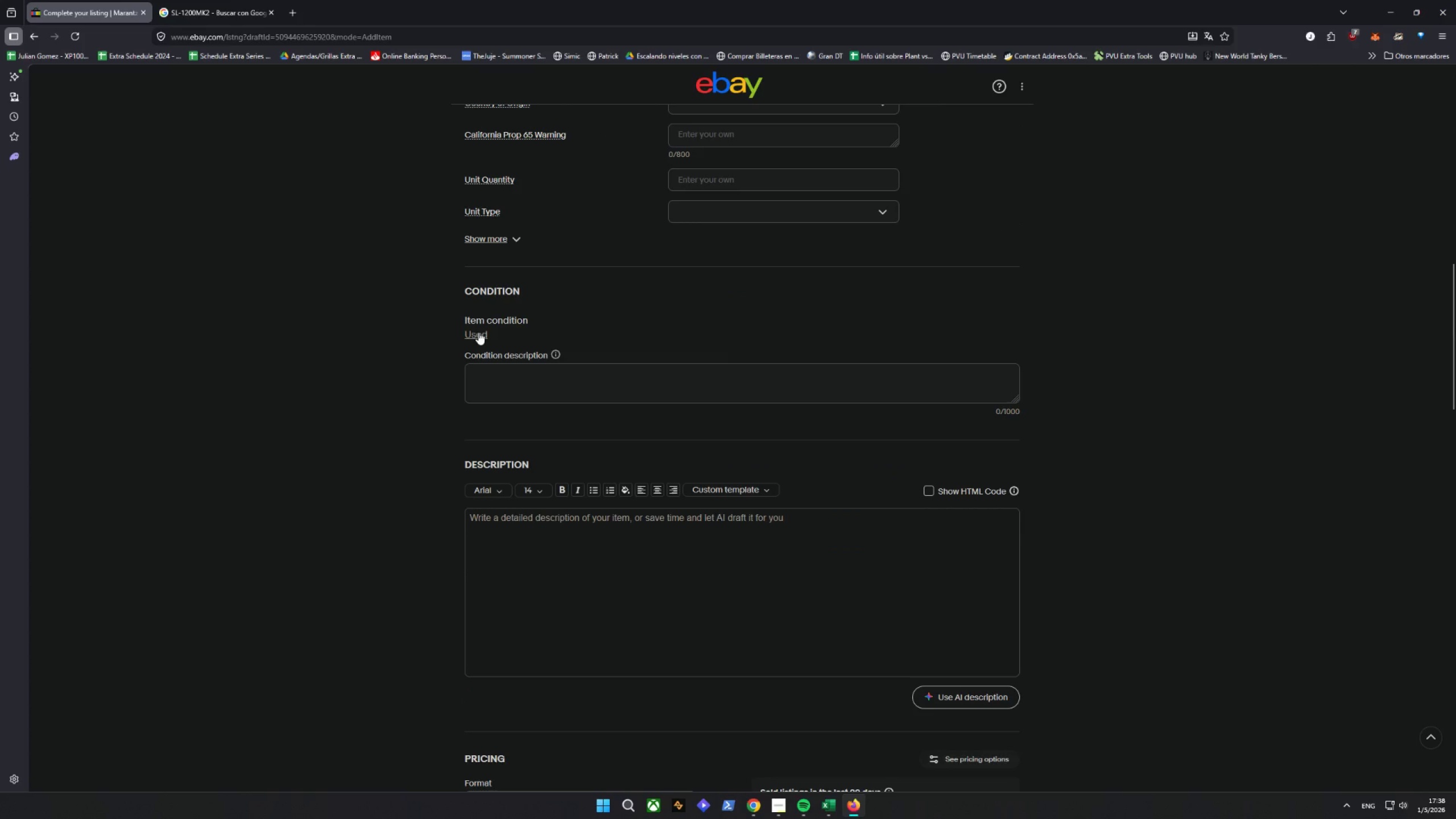 
left_click([478, 332])
 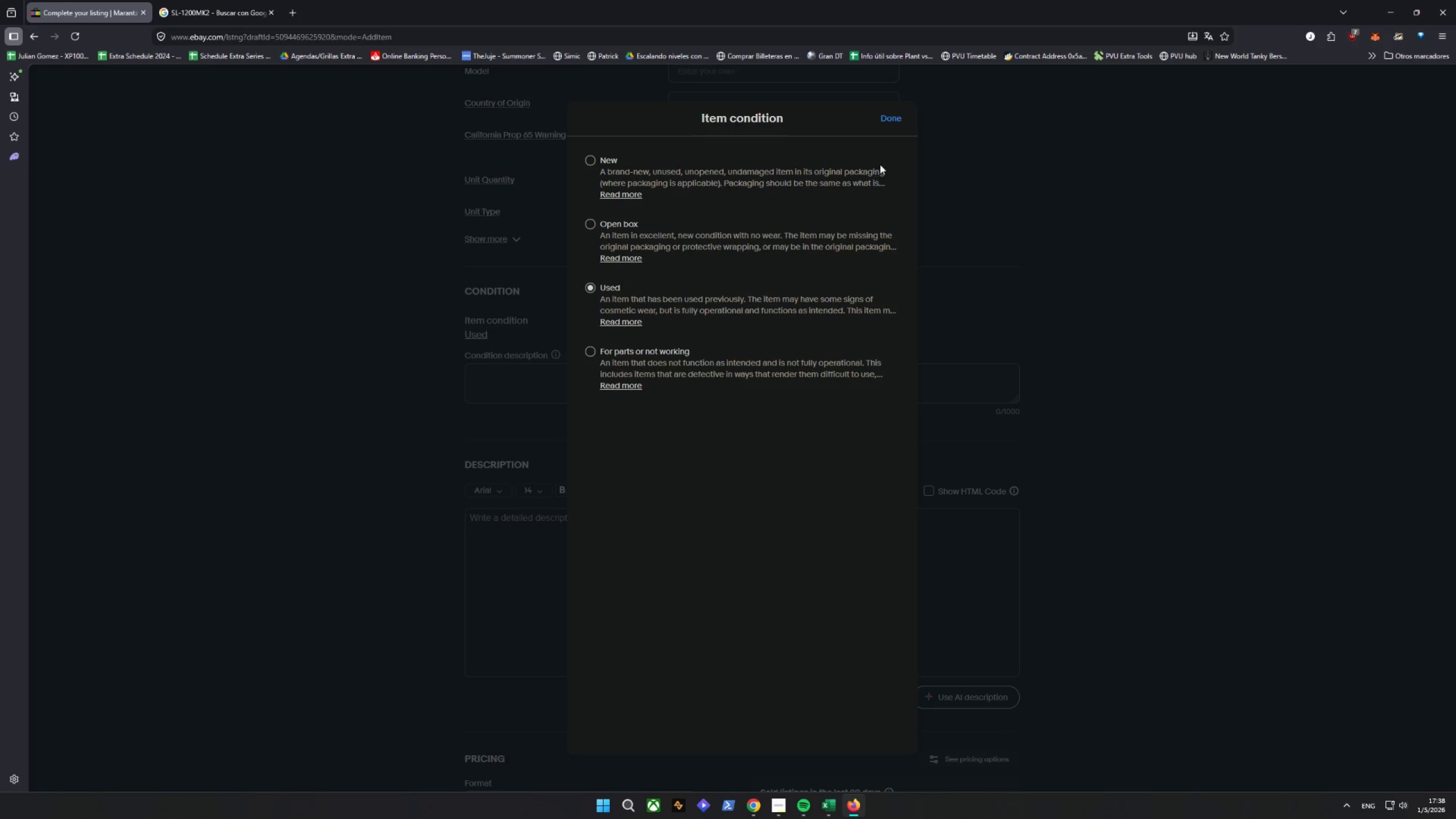 
wait(6.48)
 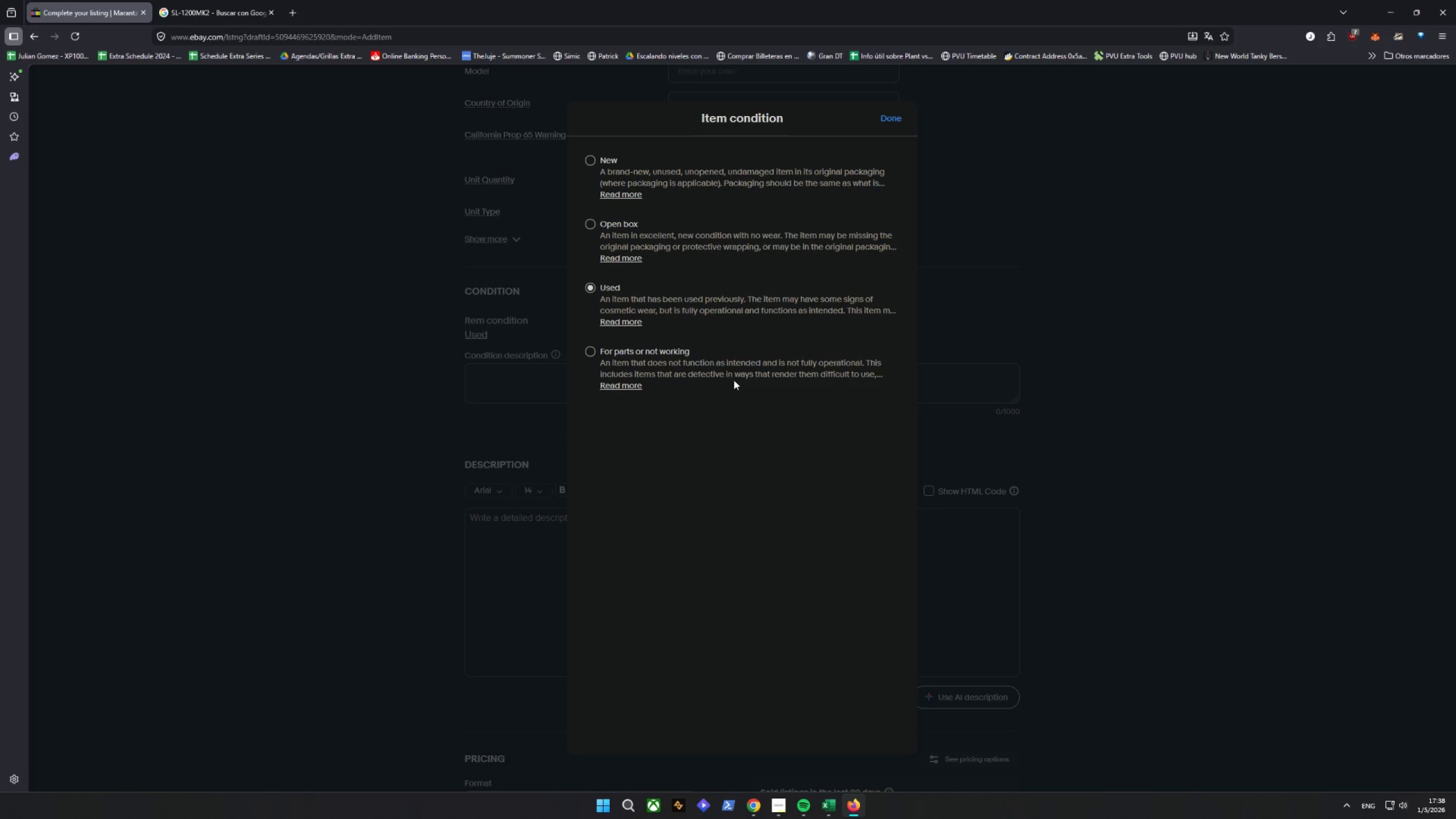 
left_click([885, 115])
 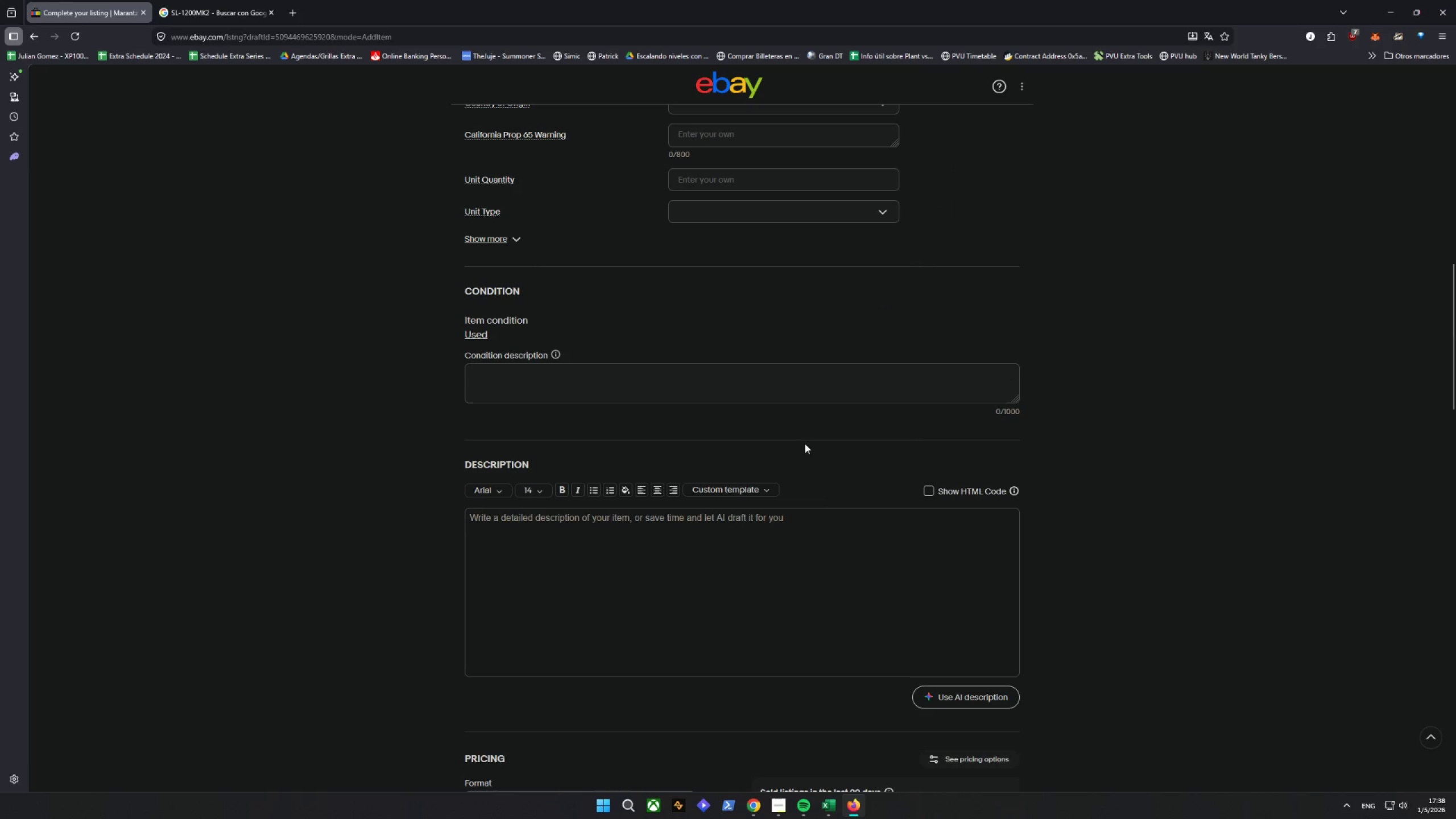 
scroll: coordinate [825, 407], scroll_direction: up, amount: 14.0
 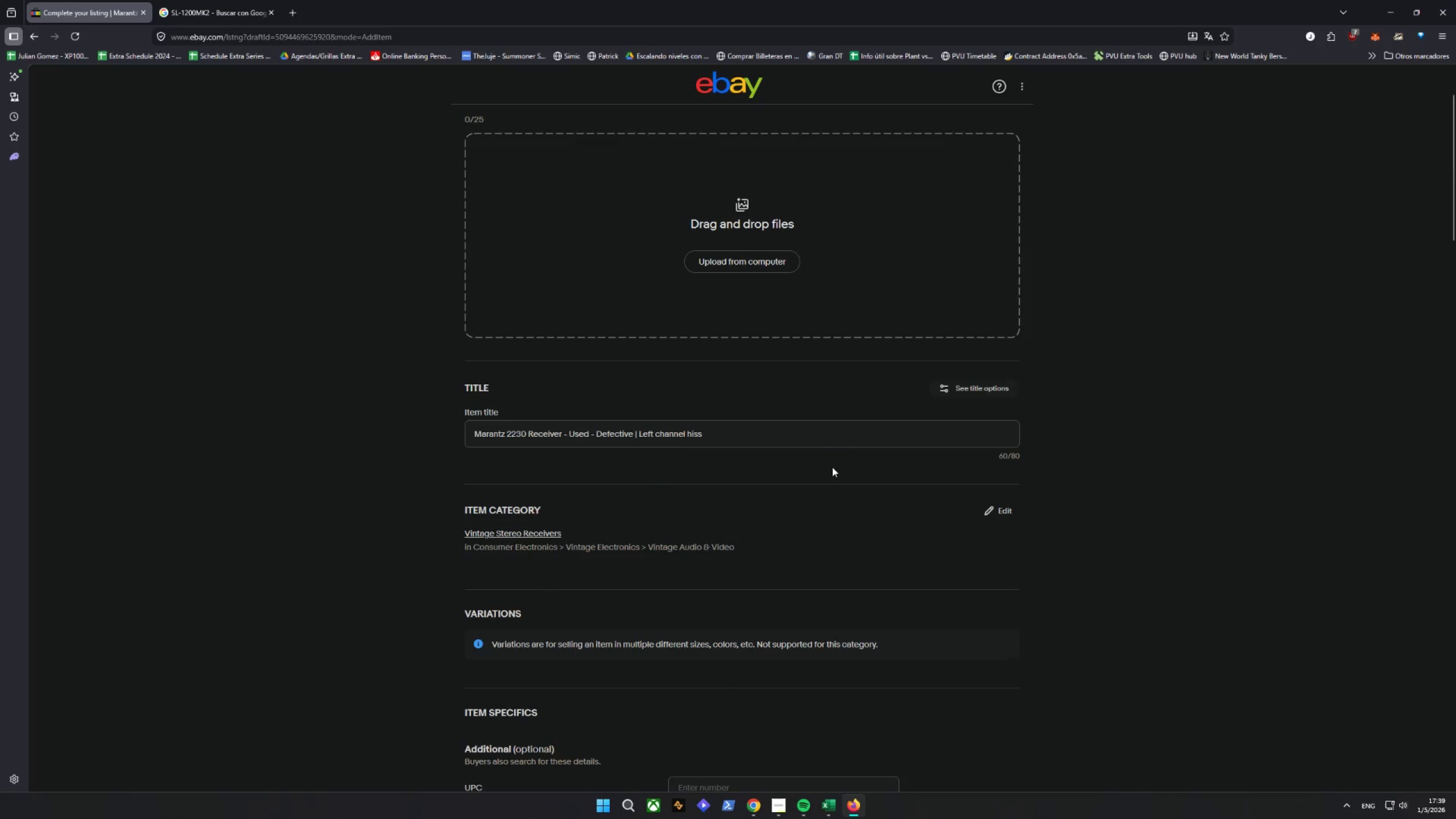 
scroll: coordinate [848, 465], scroll_direction: down, amount: 3.0
 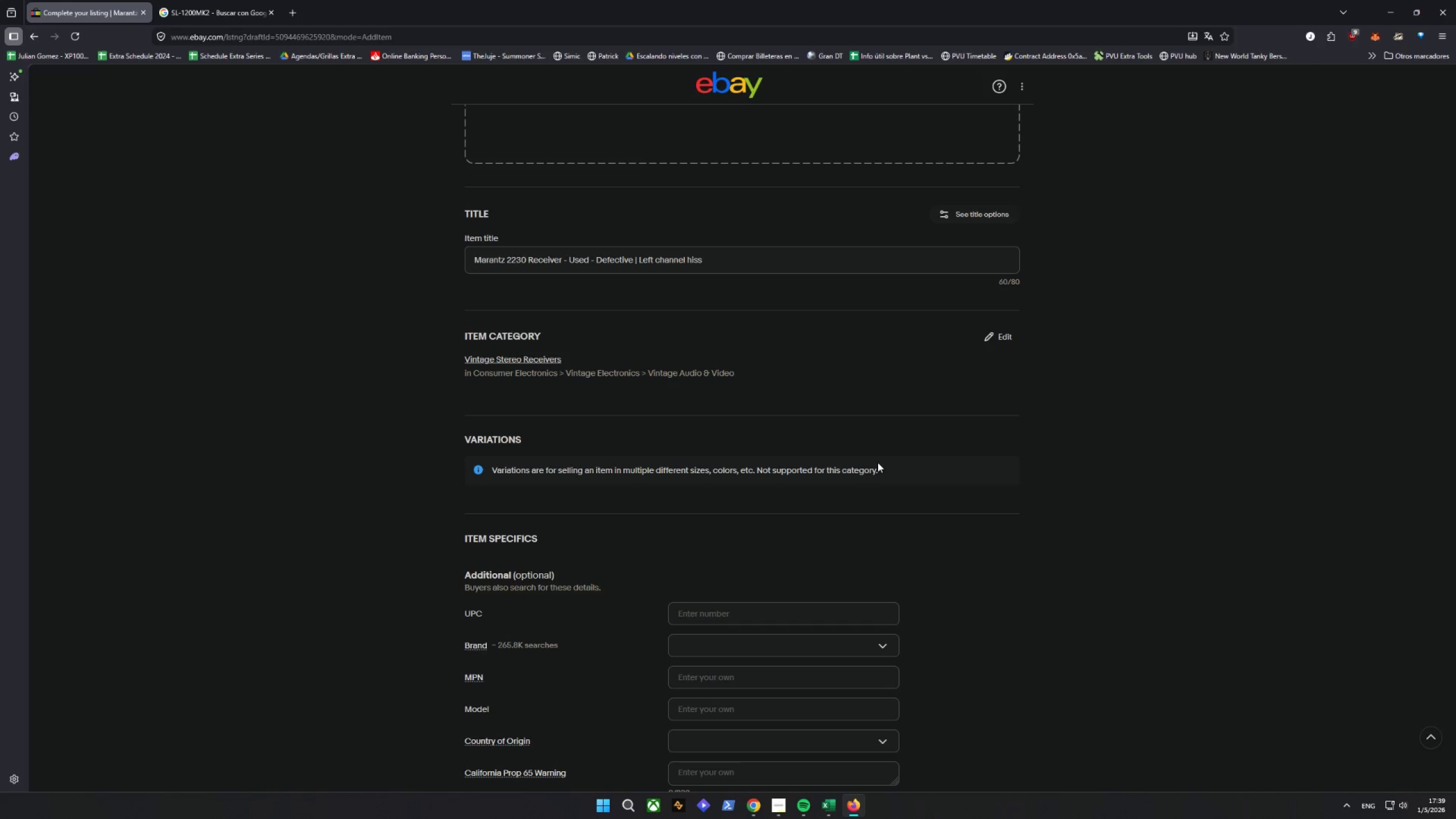 
wait(6.38)
 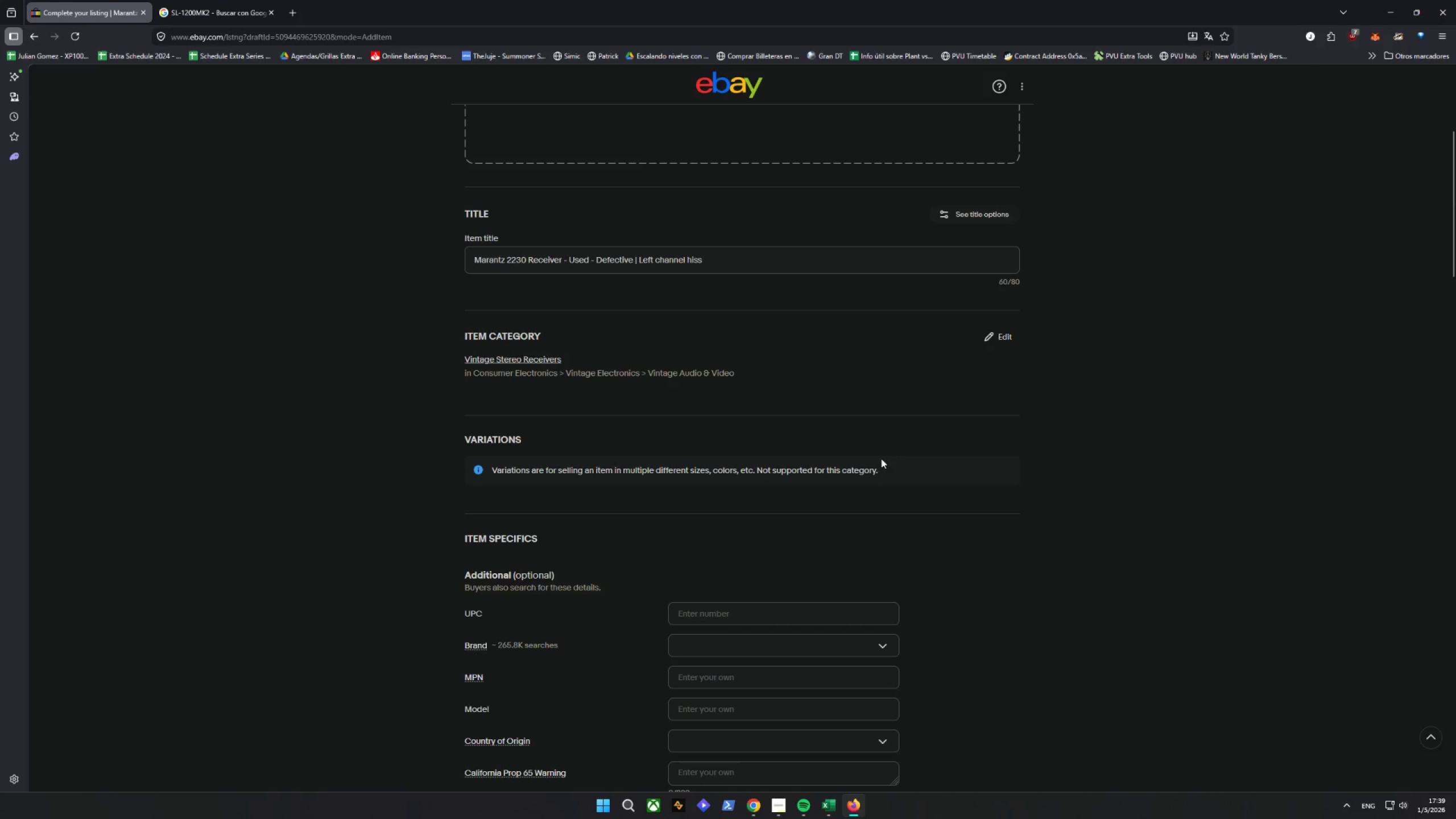 
scroll: coordinate [827, 490], scroll_direction: down, amount: 8.0
 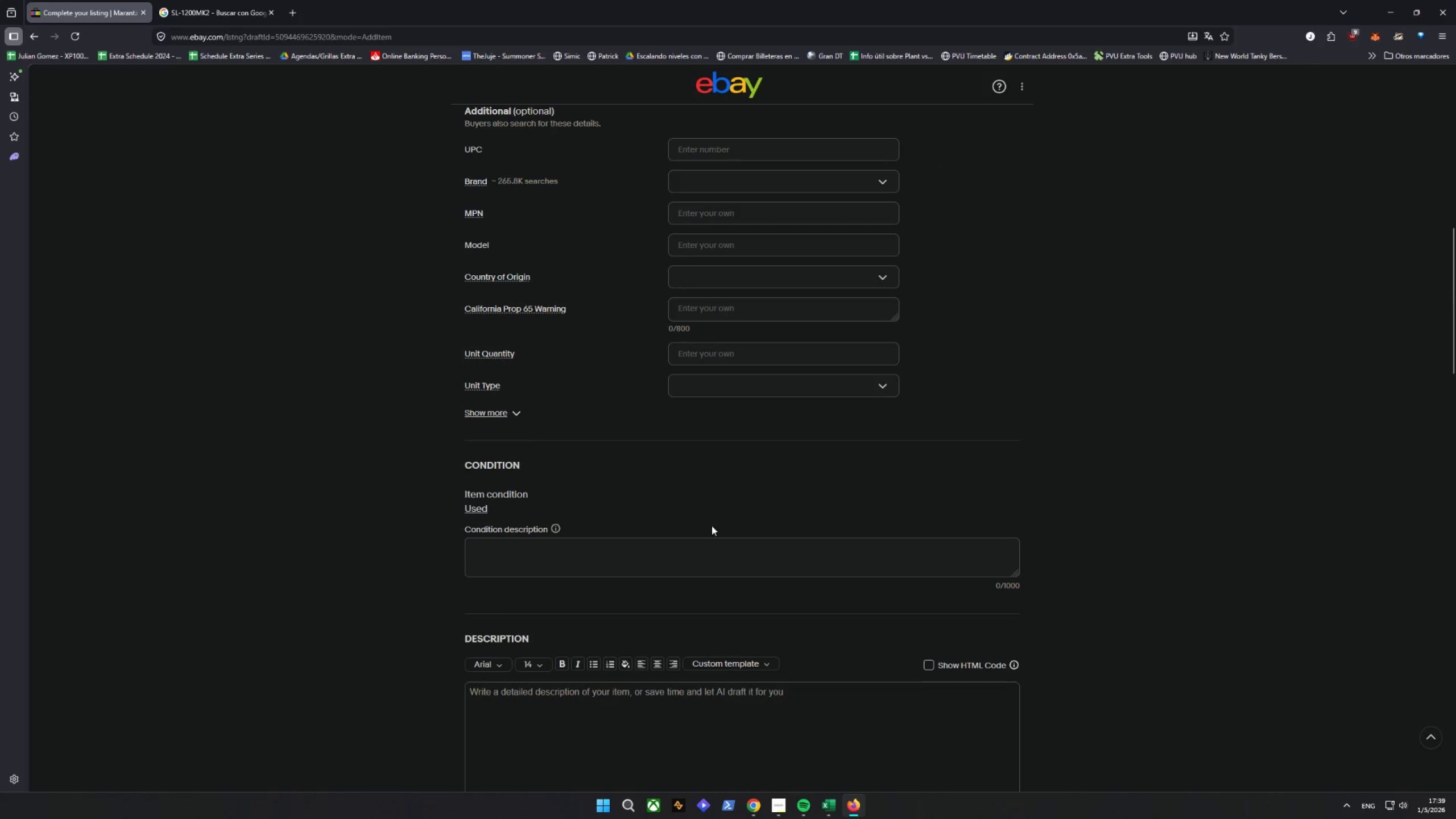 
left_click([556, 561])
 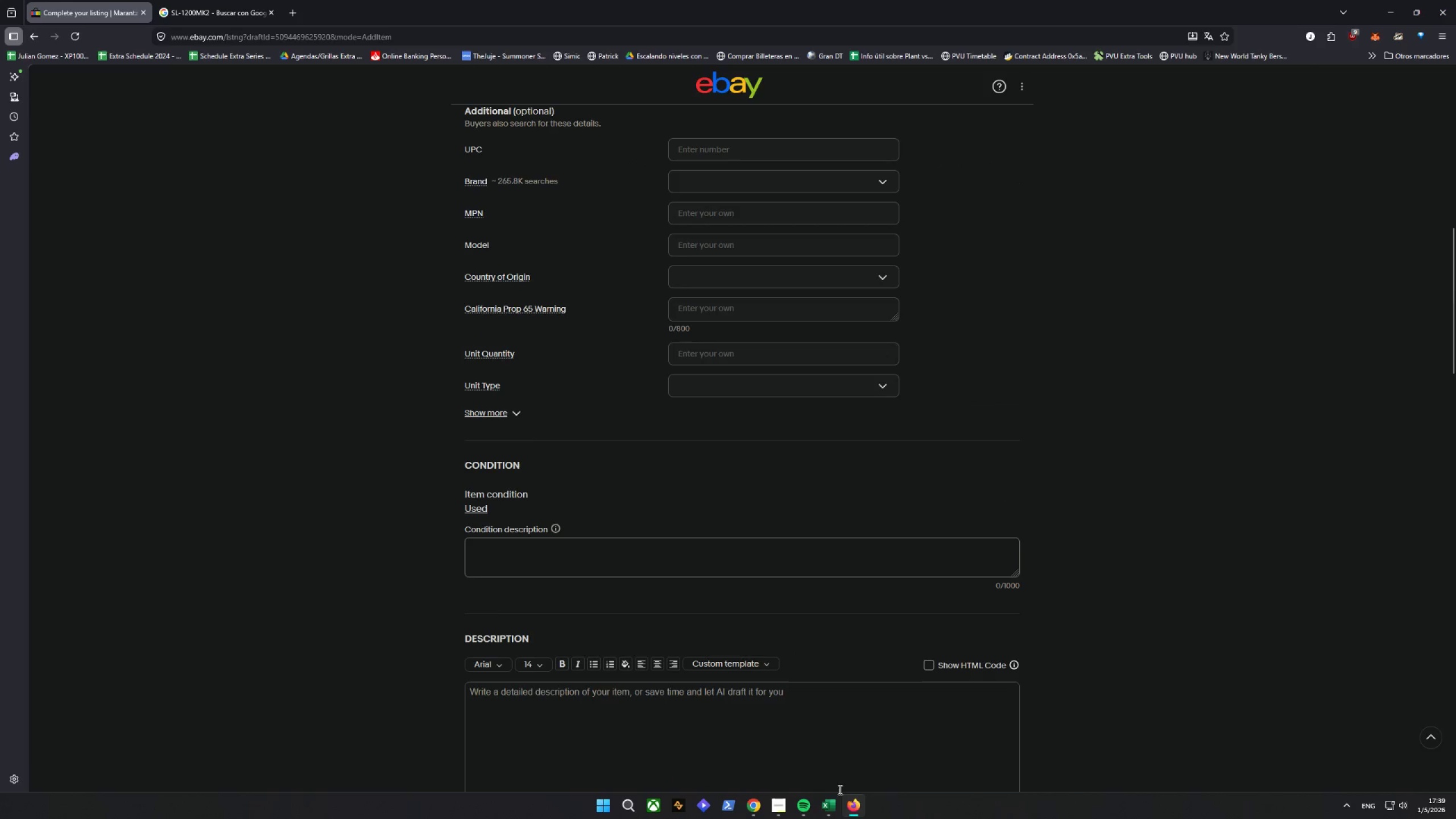 
left_click([838, 818])
 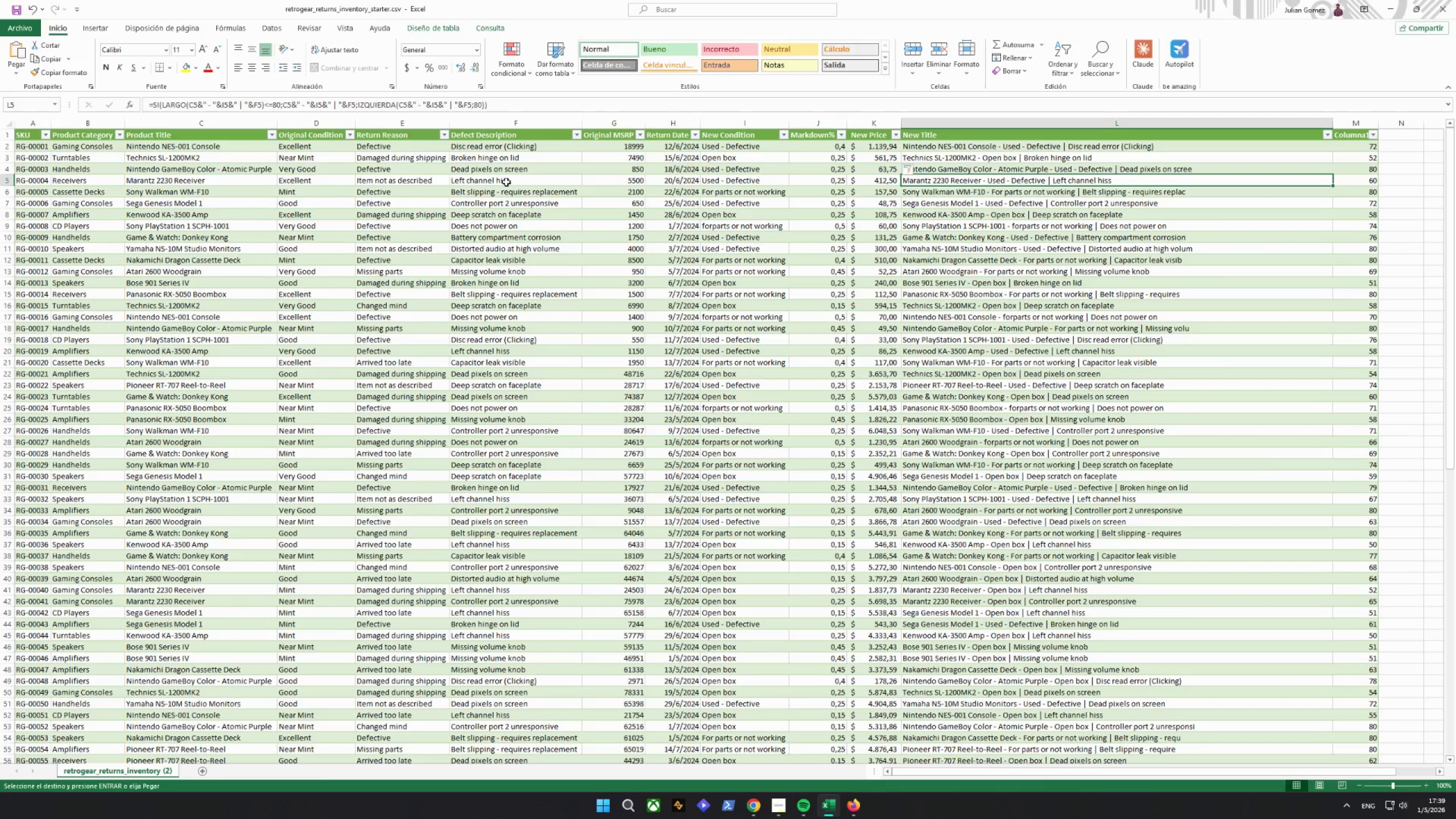 
wait(10.75)
 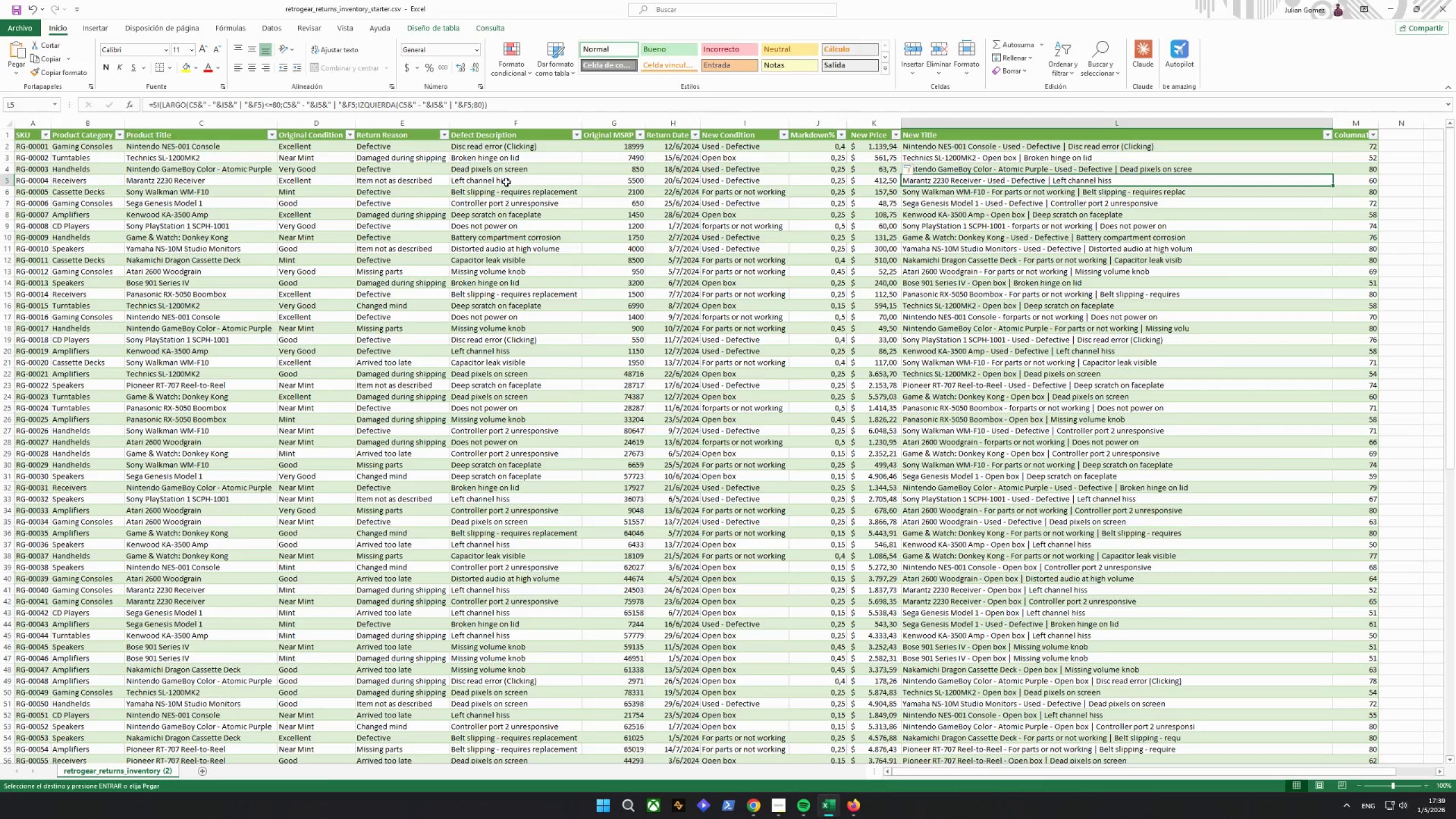 
left_click([517, 541])
 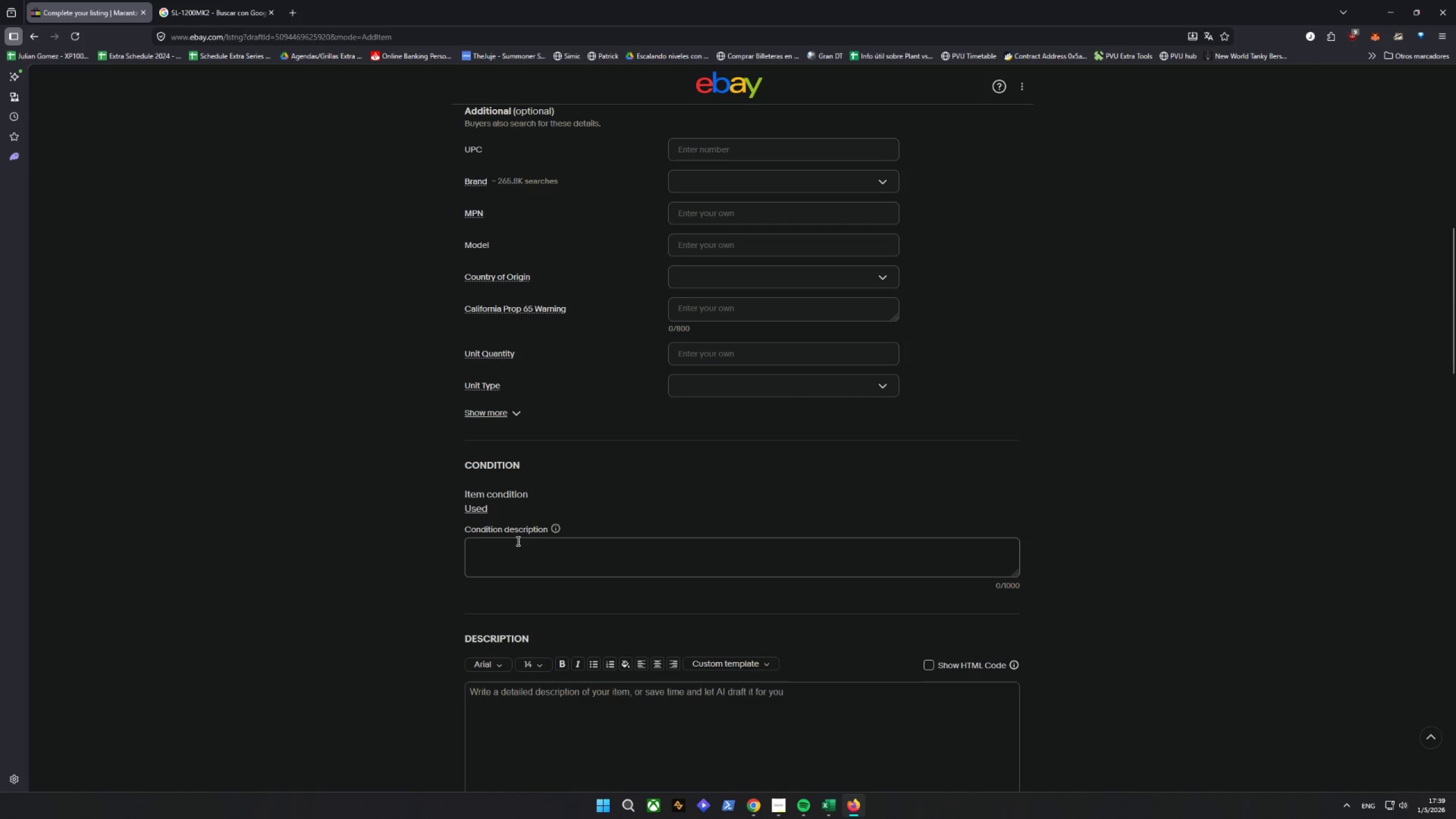 
type(Returned item. Defect )
key(Backspace)
type(.)
 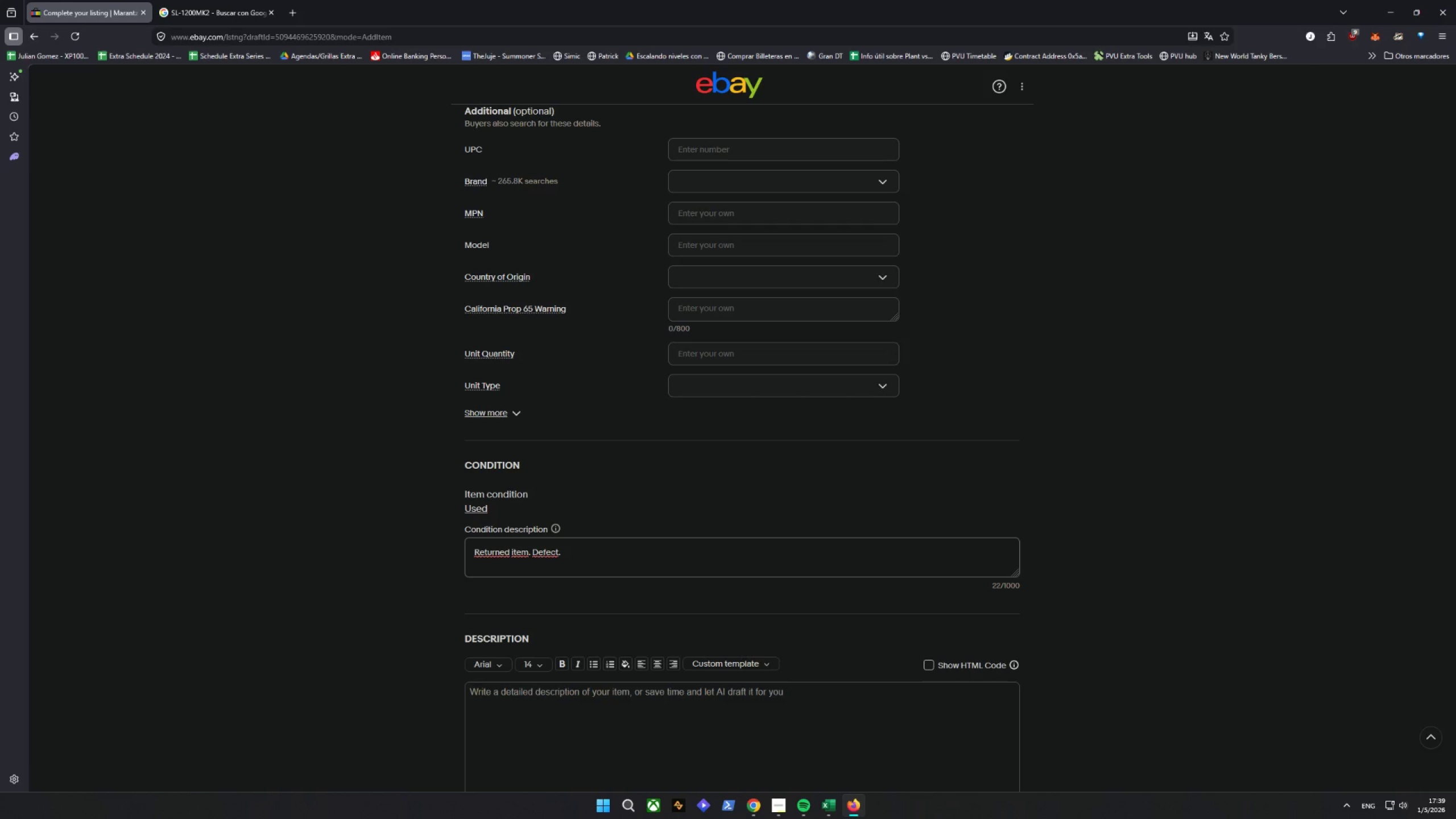 
wait(7.74)
 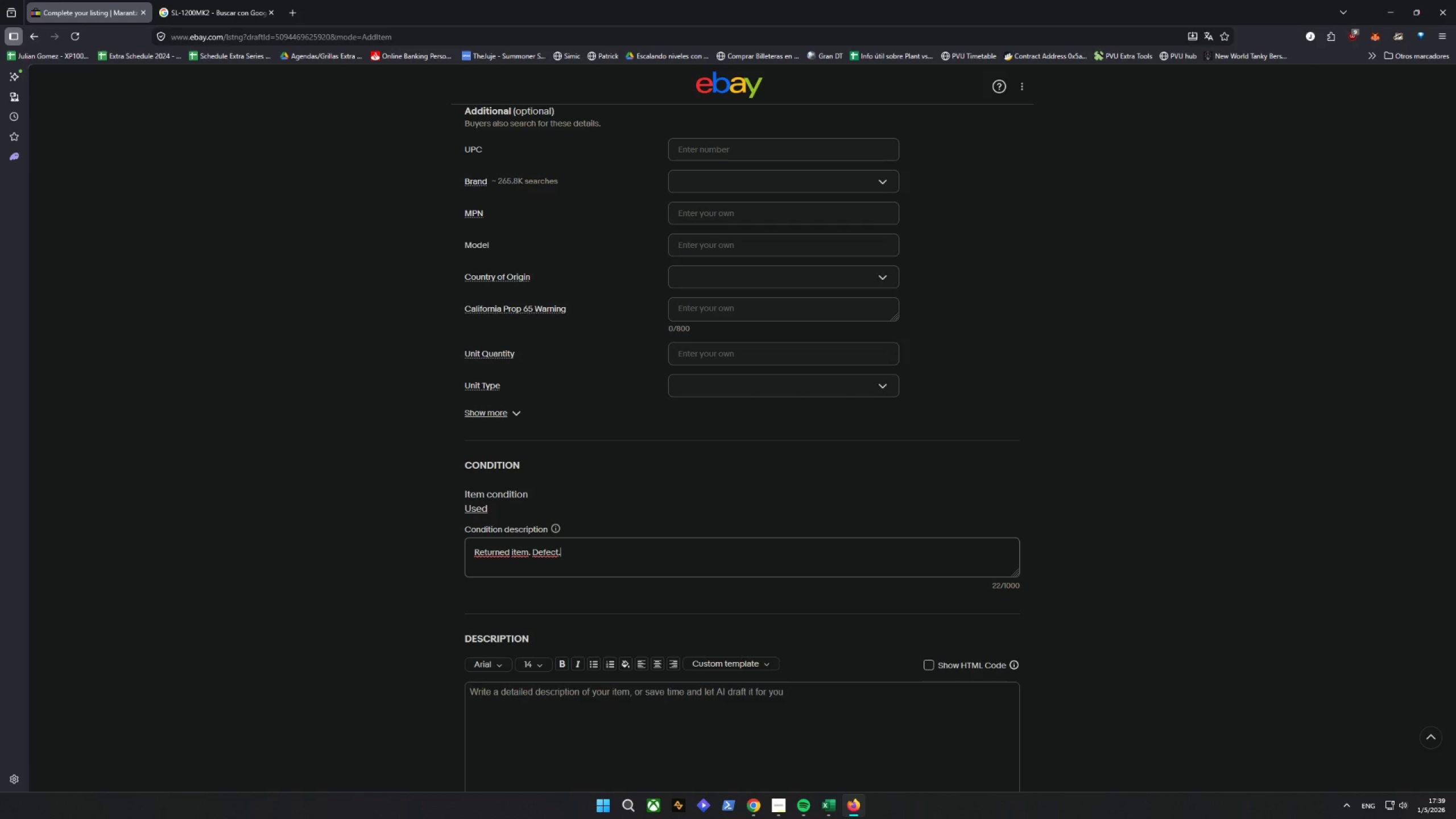 
key(Backspace)
type(: Left channel hiss.)
 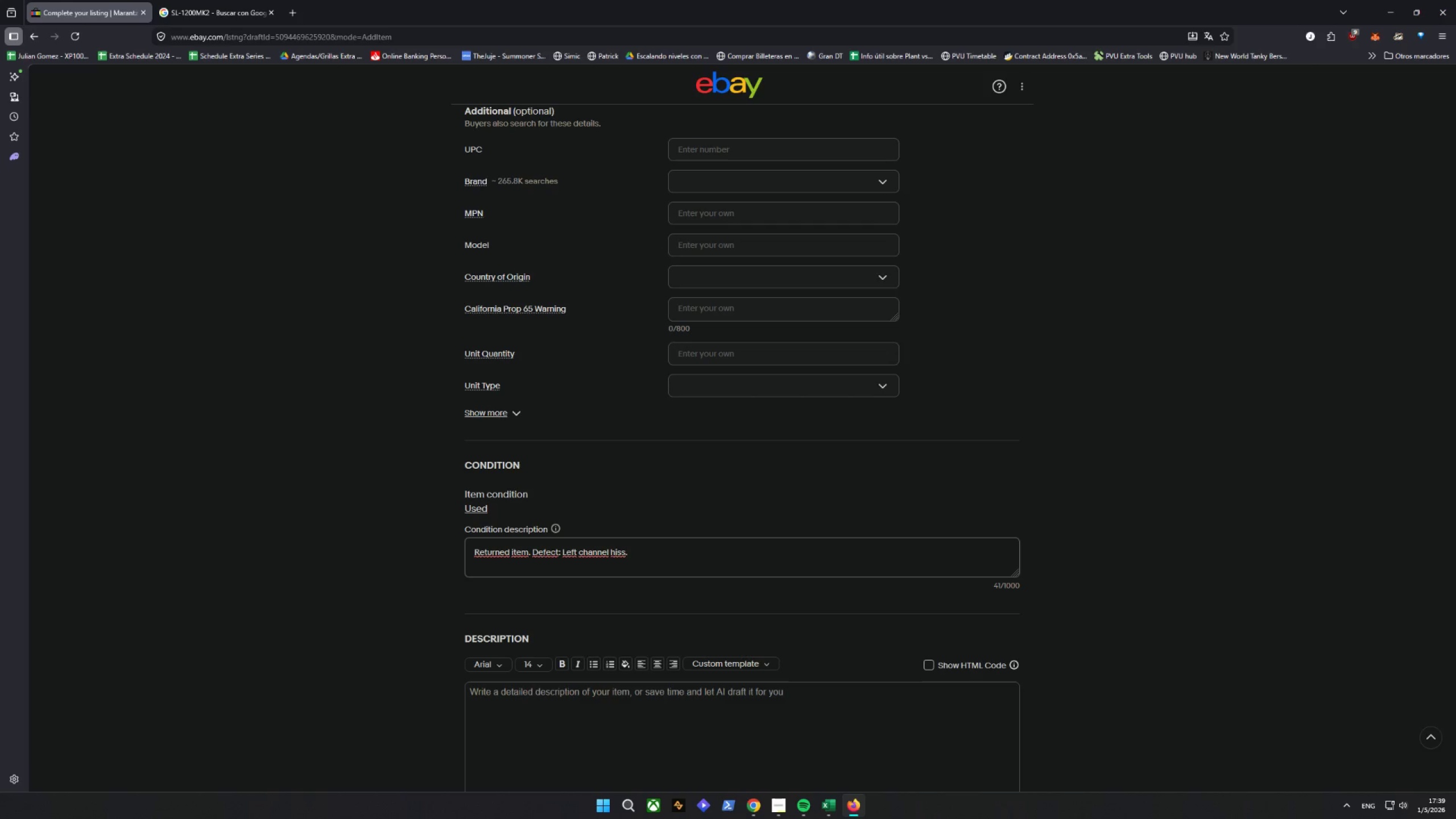 
key(Enter)
 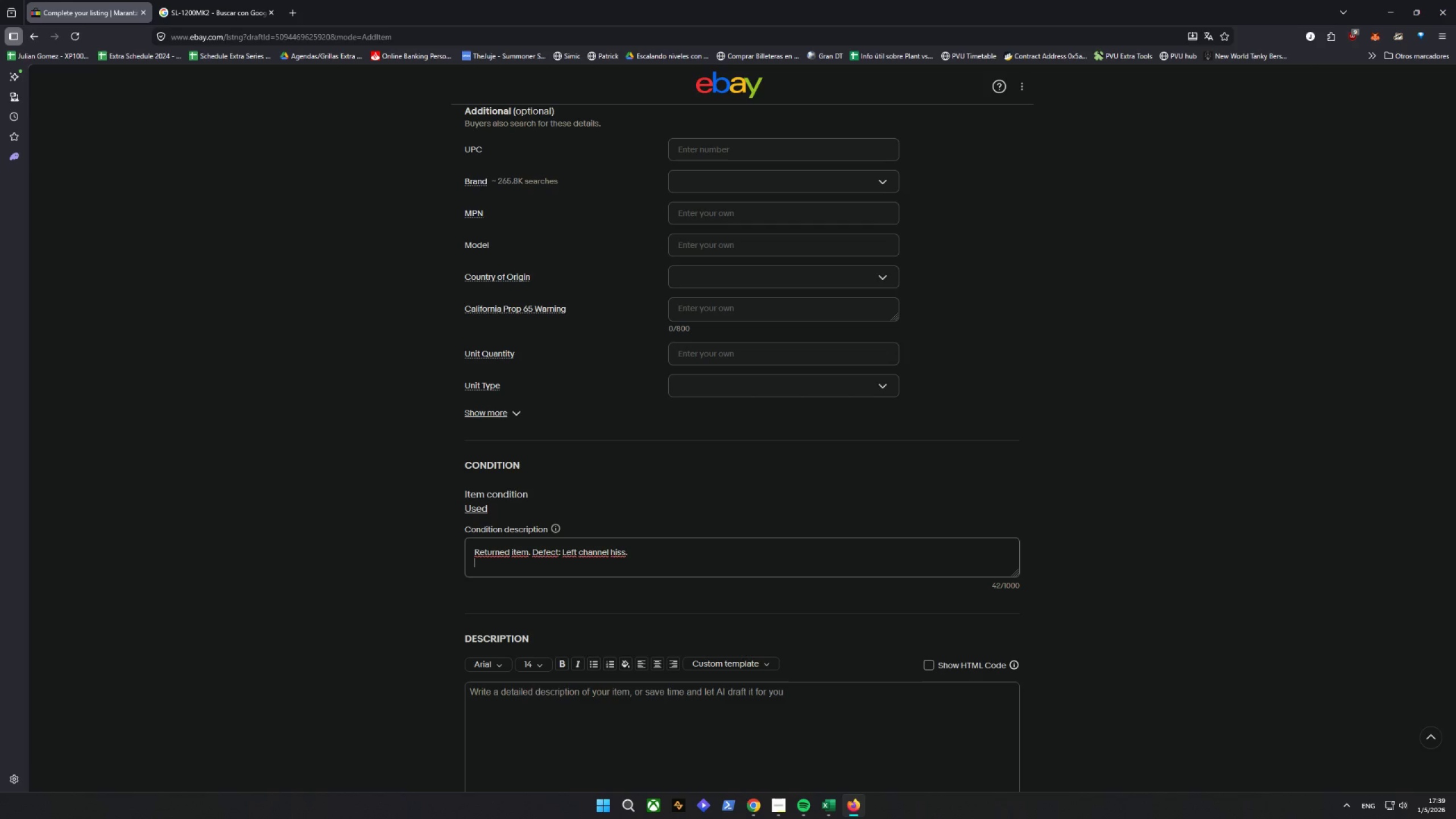 
type(Right chg)
key(Backspace)
type(annel works perfectly. O)
key(Backspace)
type(p)
key(Backspace)
type(Pio)
key(Backspace)
type(wer on and functions partially. Sold as i)
key(Backspace)
key(Backspace)
key(Backspace)
key(Backspace)
key(Backspace)
key(Backspace)
key(Backspace)
key(Backspace)
key(Backspace)
 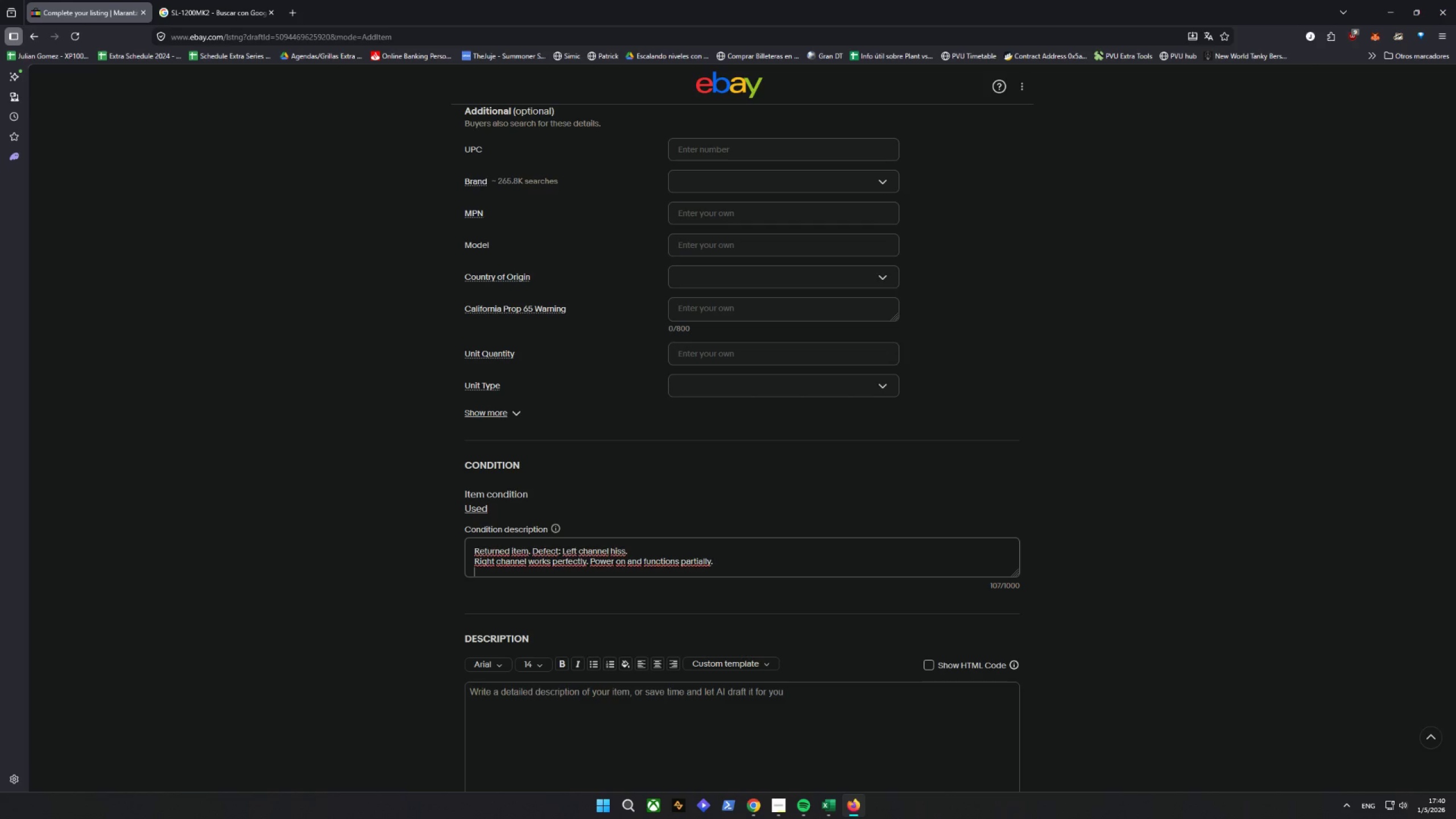 
key(Enter)
 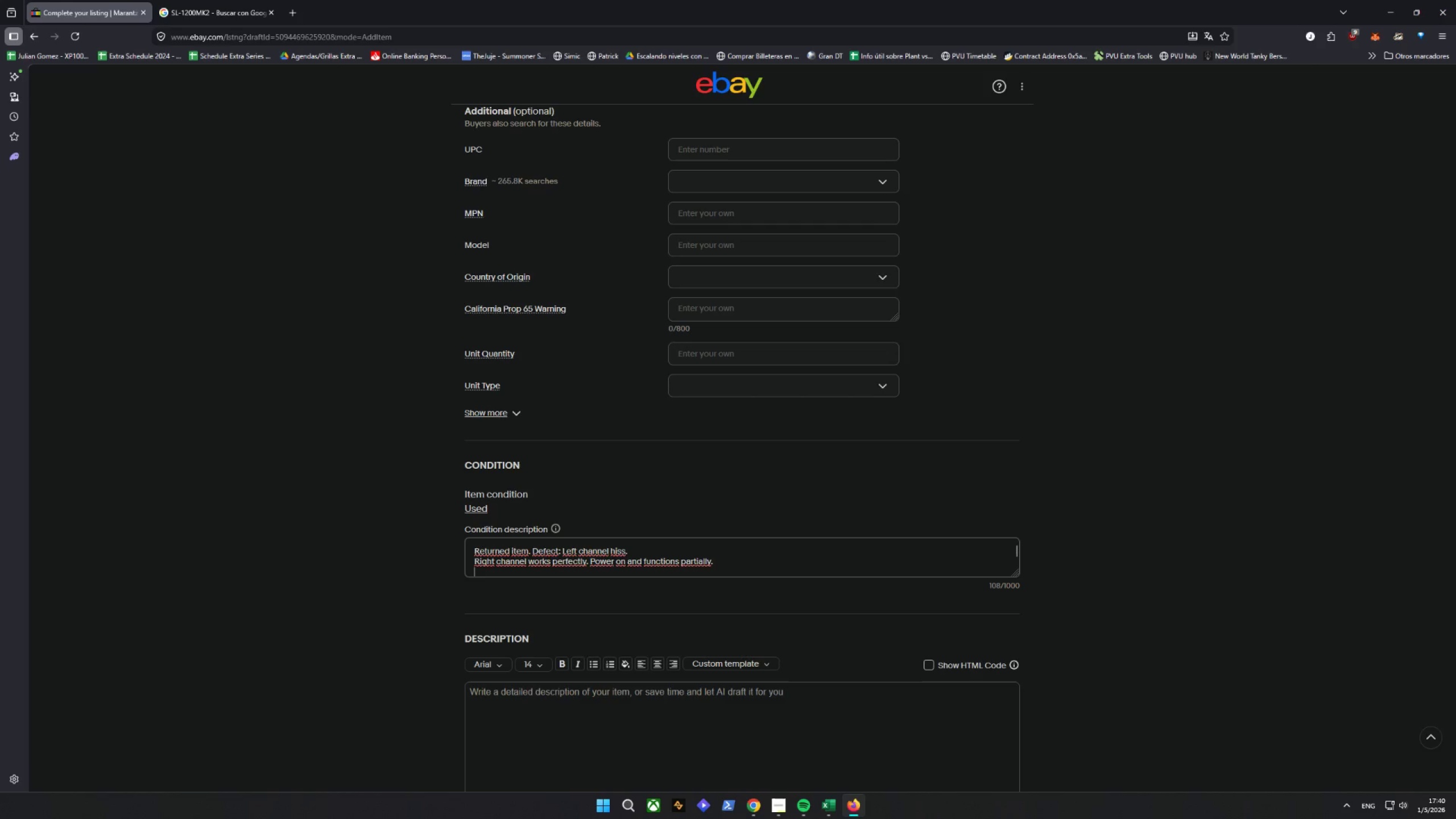 
type(Sold as.)
key(Backspace)
type(-is.)
 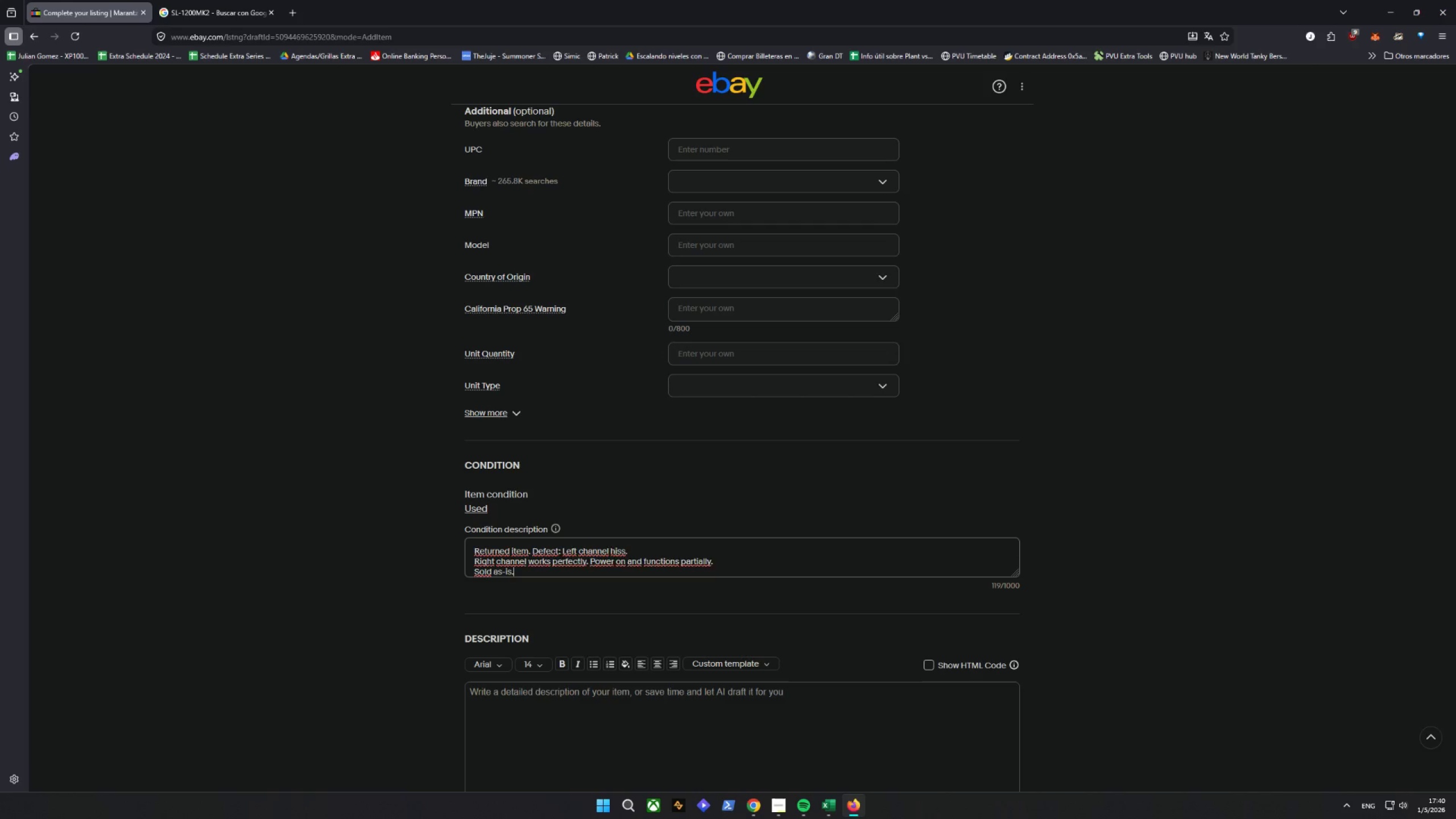 
key(Enter)
 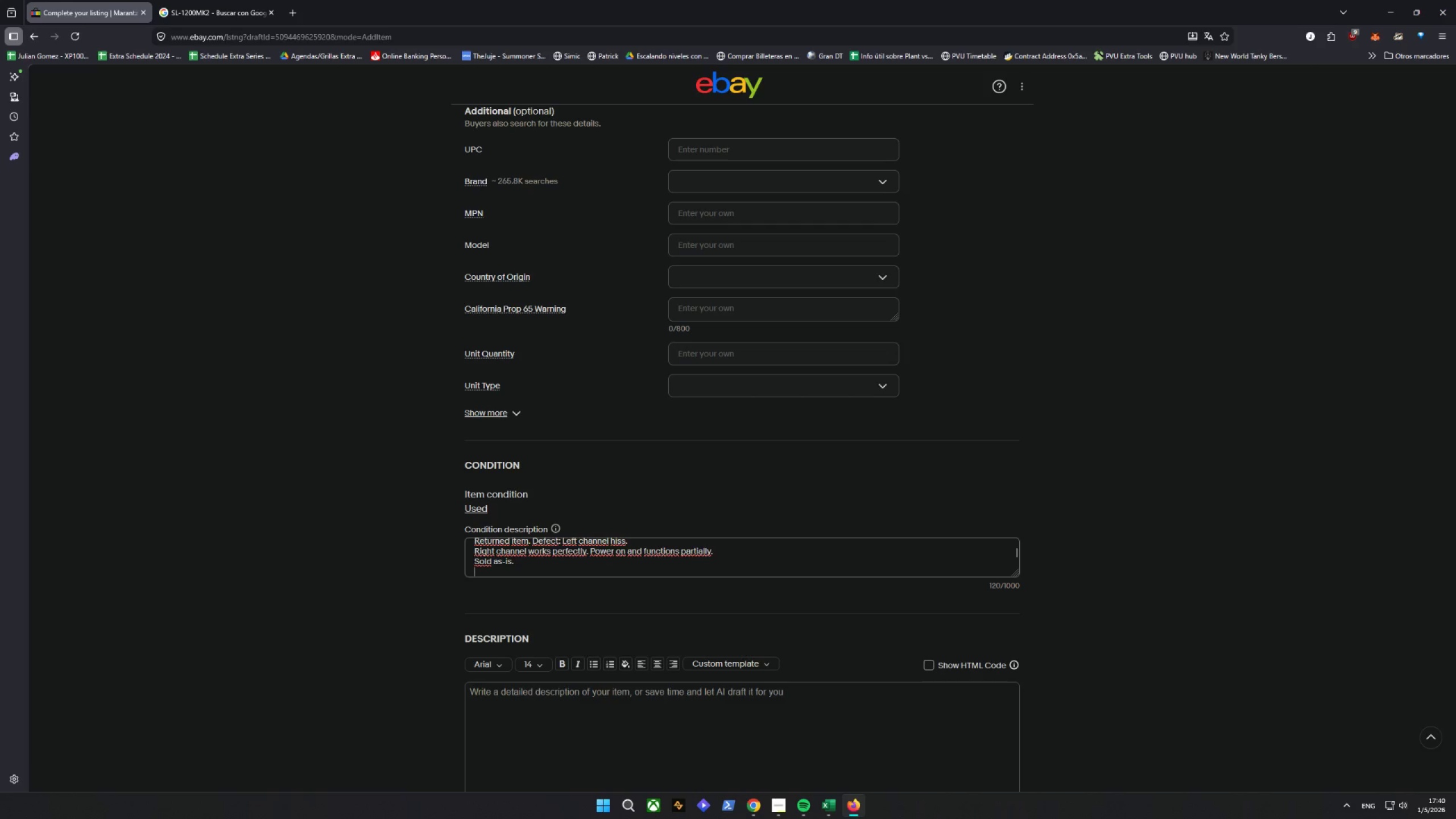 
type(Original MSRP: $550.00)
 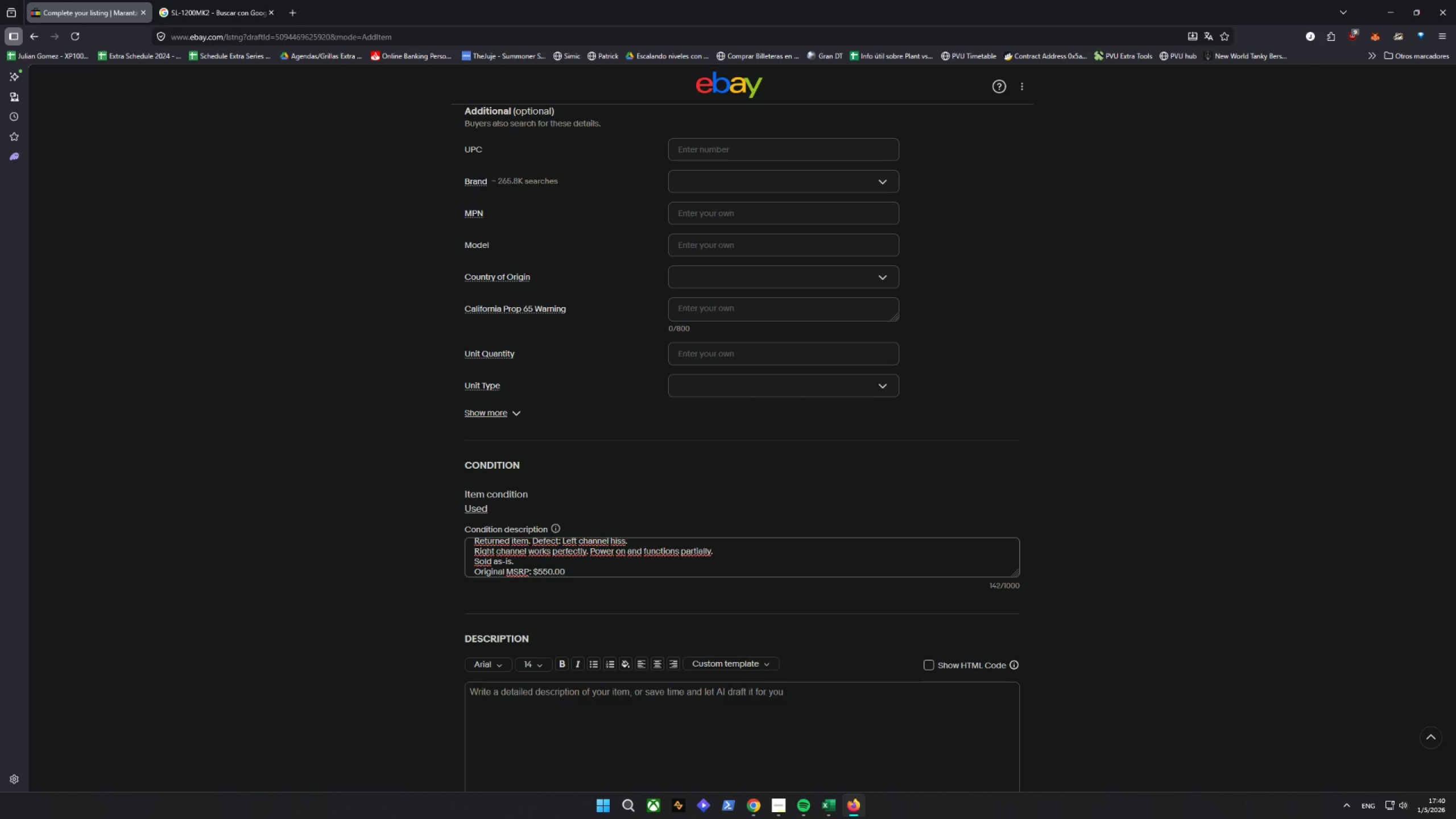 
type(. cL)
key(Backspace)
key(Backspace)
type(Cleare)
key(Backspace)
type(ance price.)
 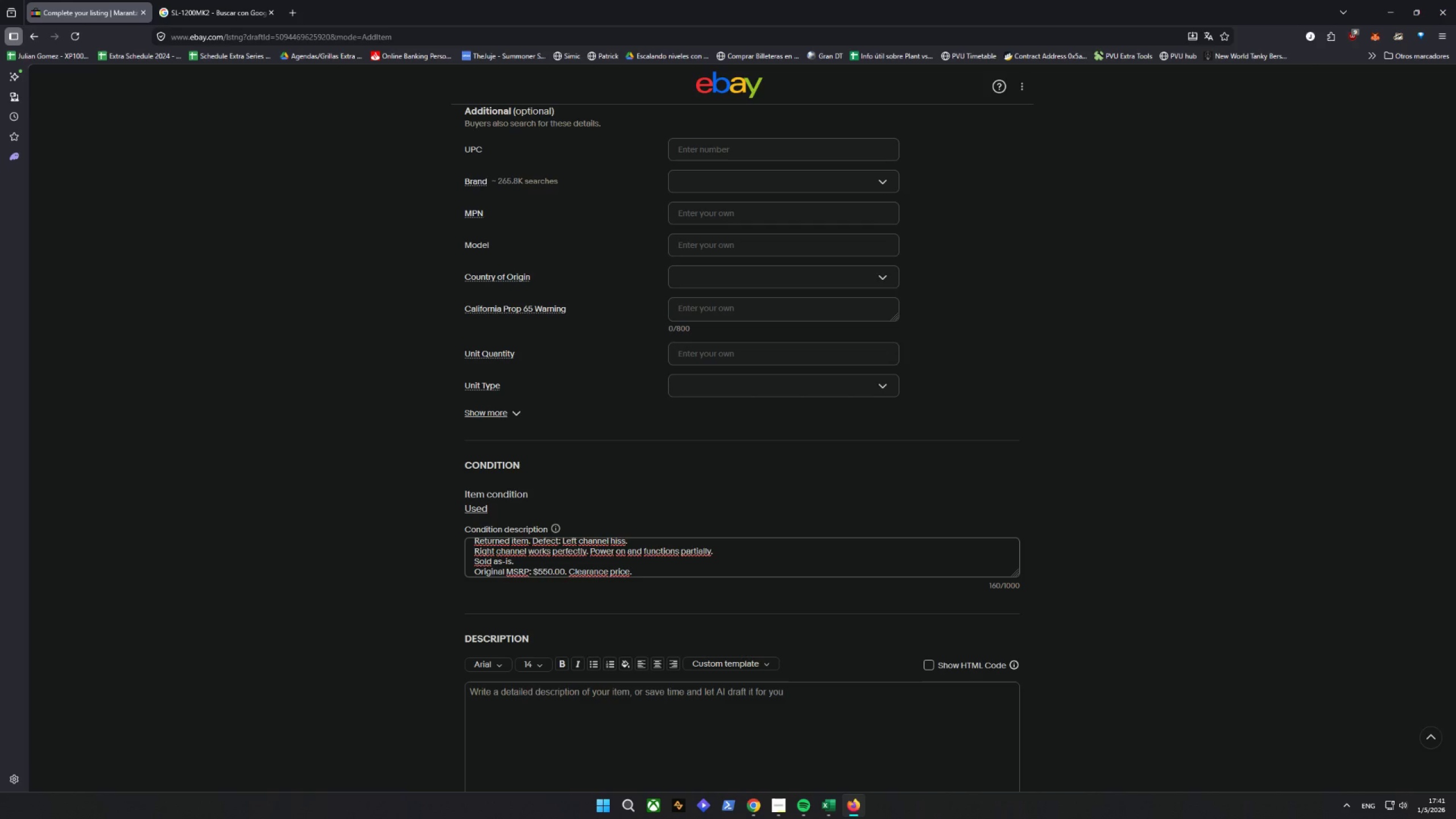 
key(Enter)
 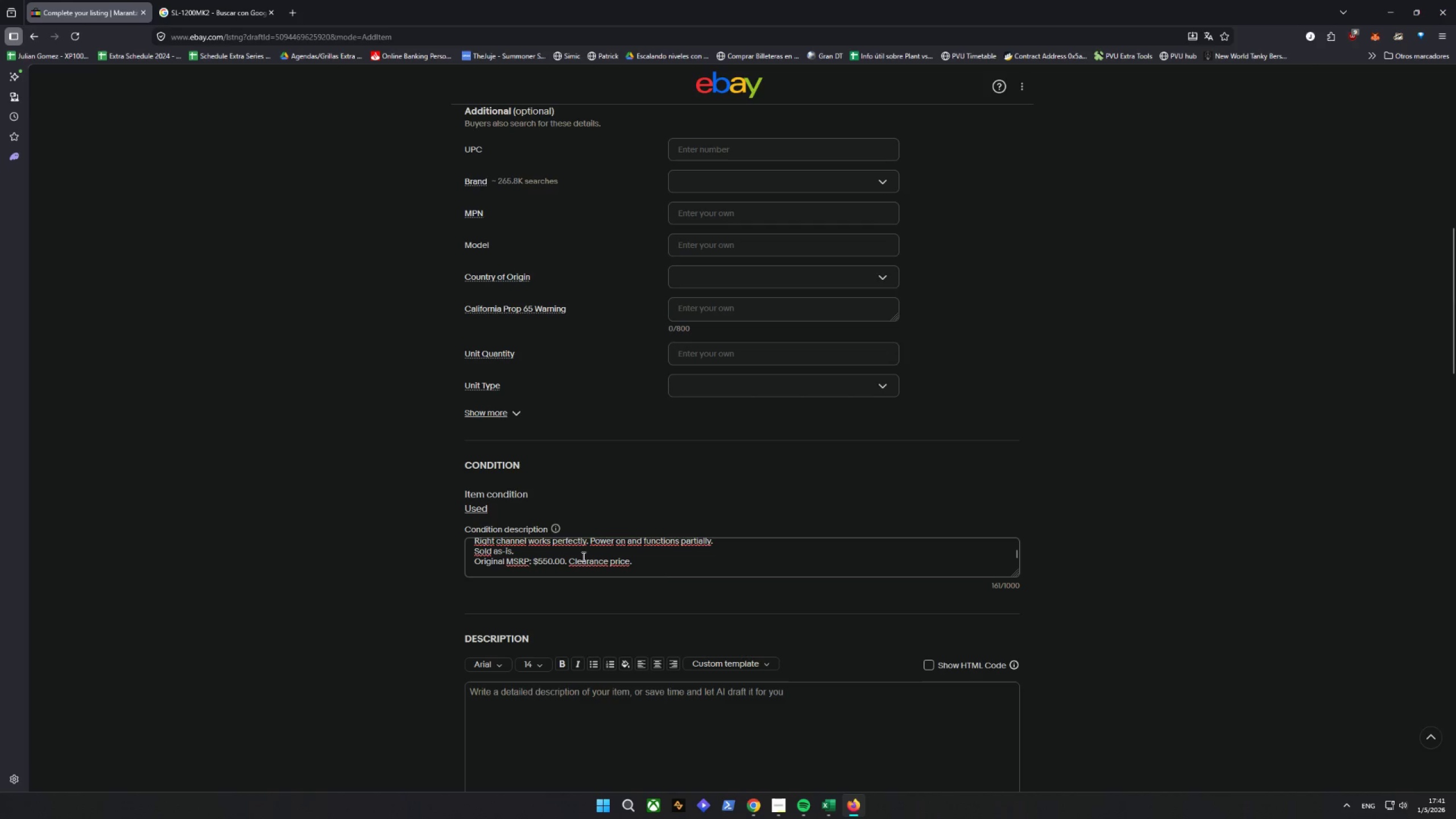 
key(Backspace)
 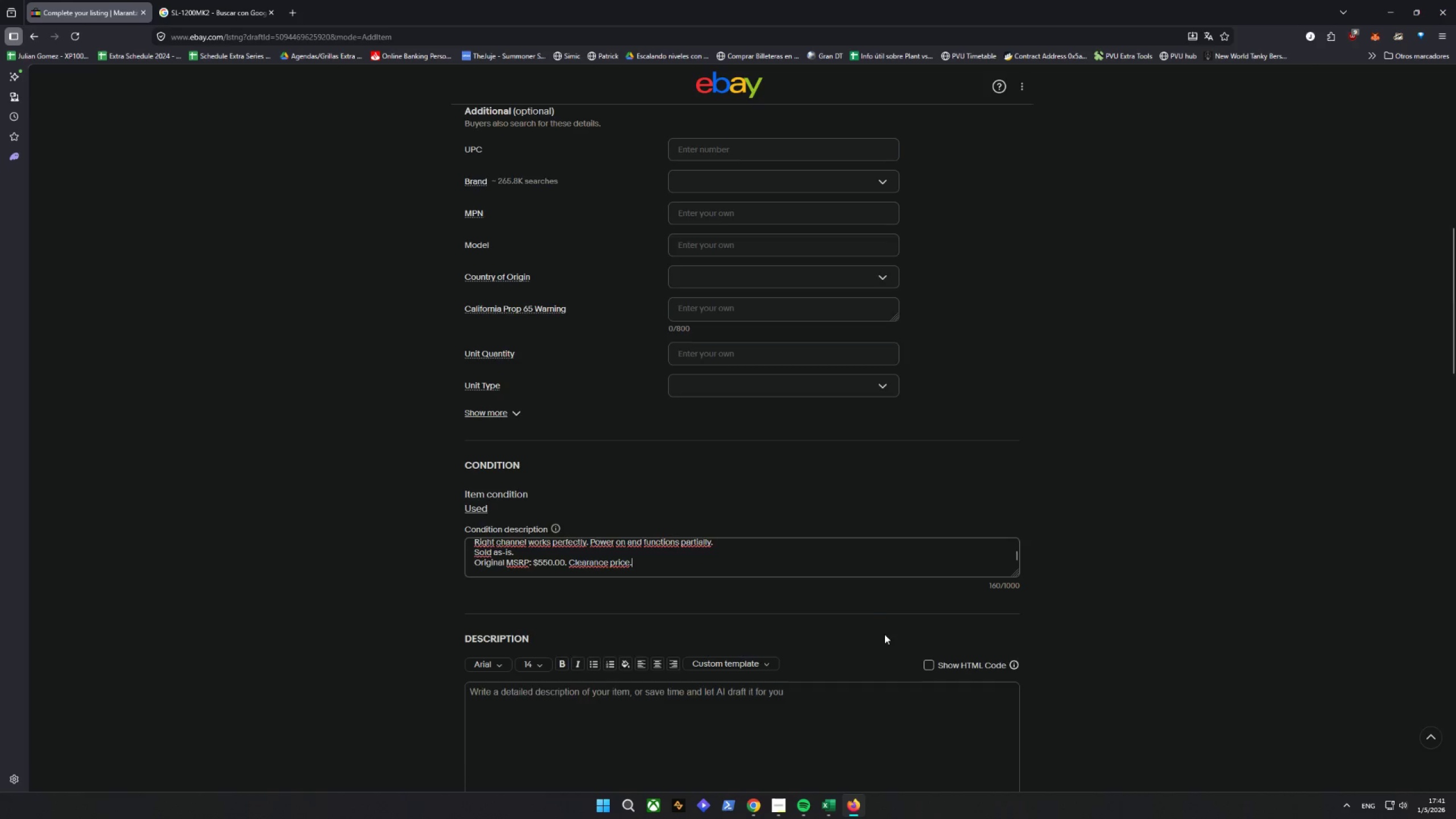 
scroll: coordinate [868, 623], scroll_direction: down, amount: 6.0
 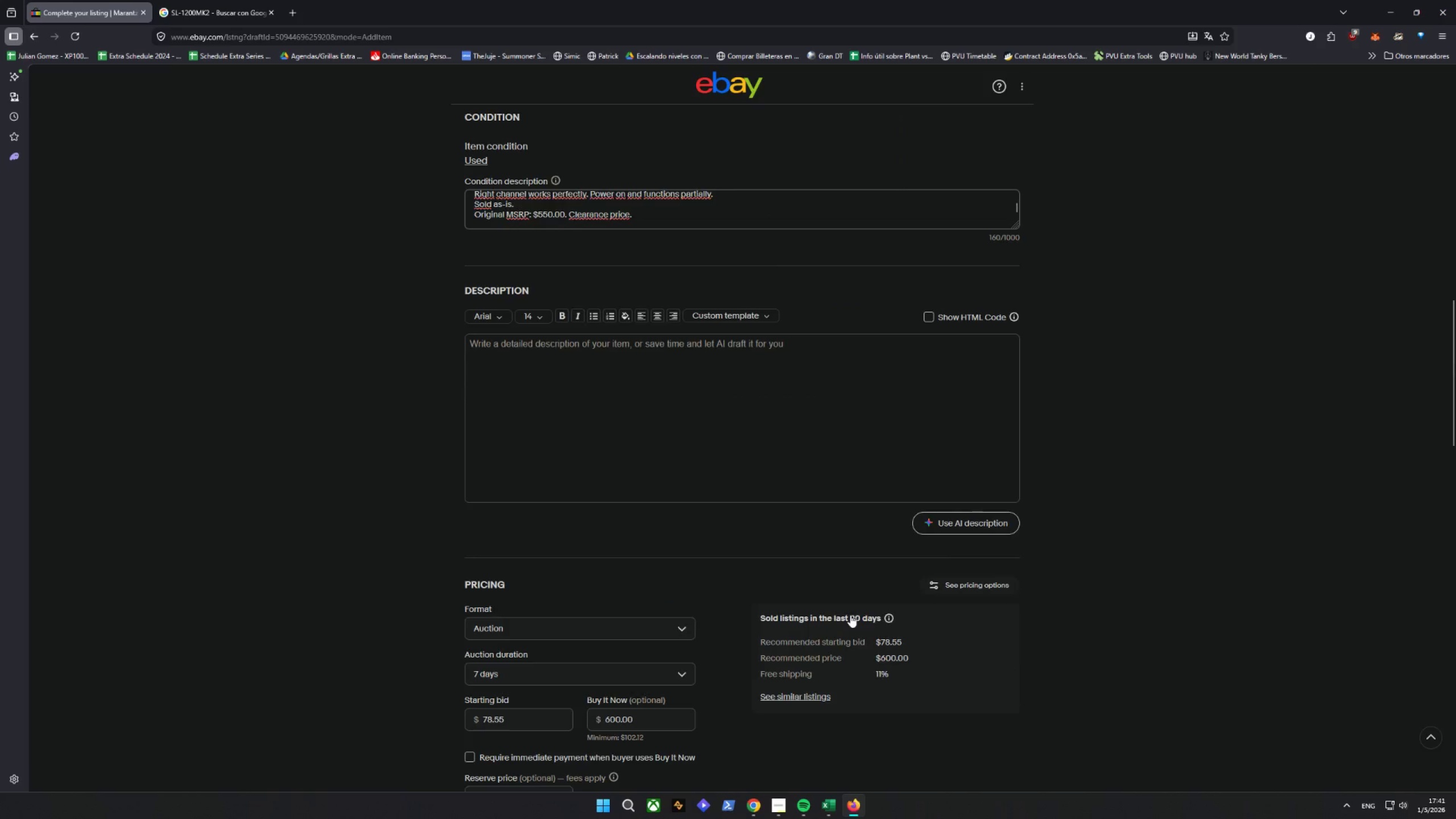 
scroll: coordinate [850, 615], scroll_direction: up, amount: 10.0
 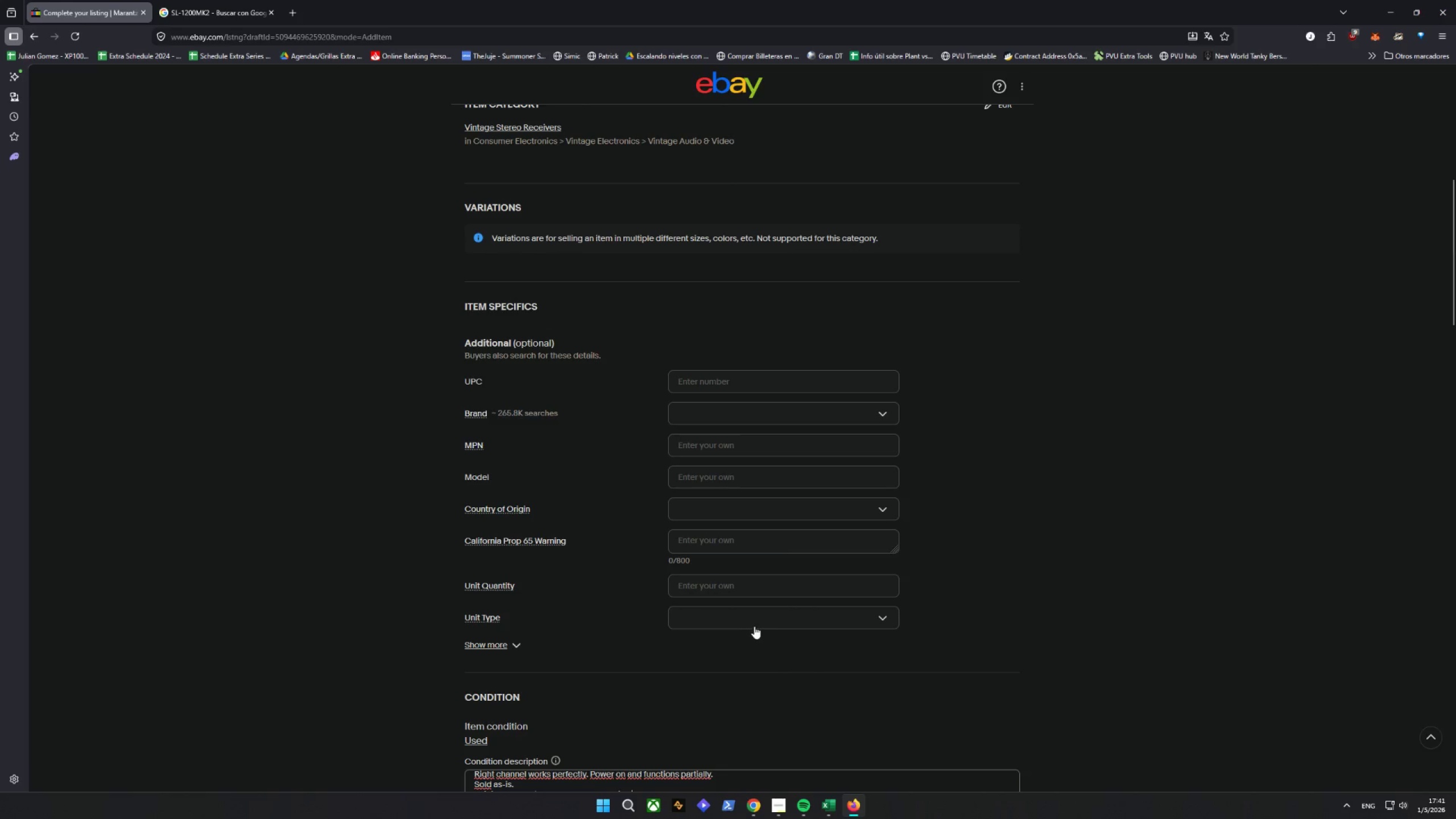 
wait(6.13)
 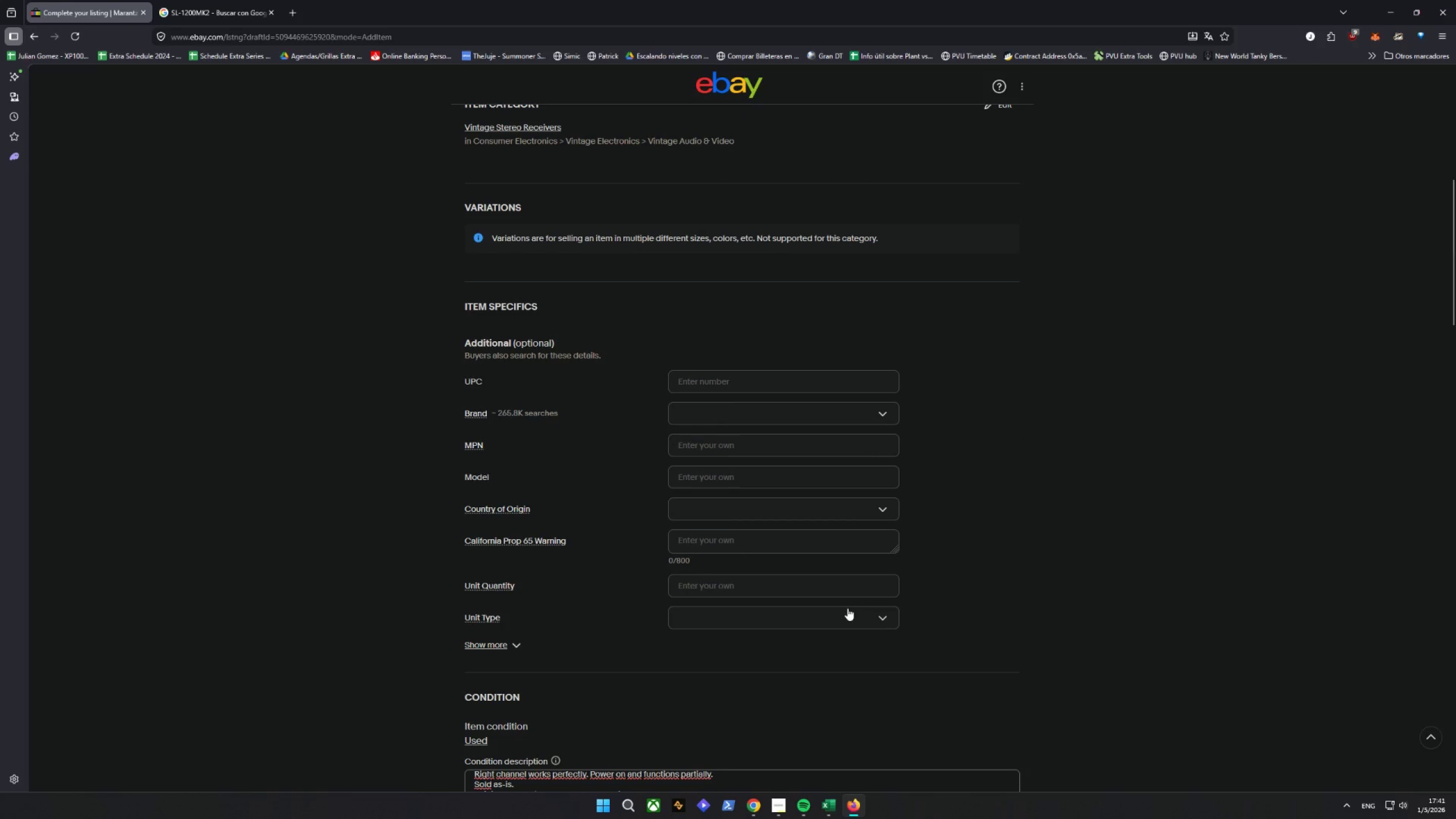 
left_click([710, 420])
 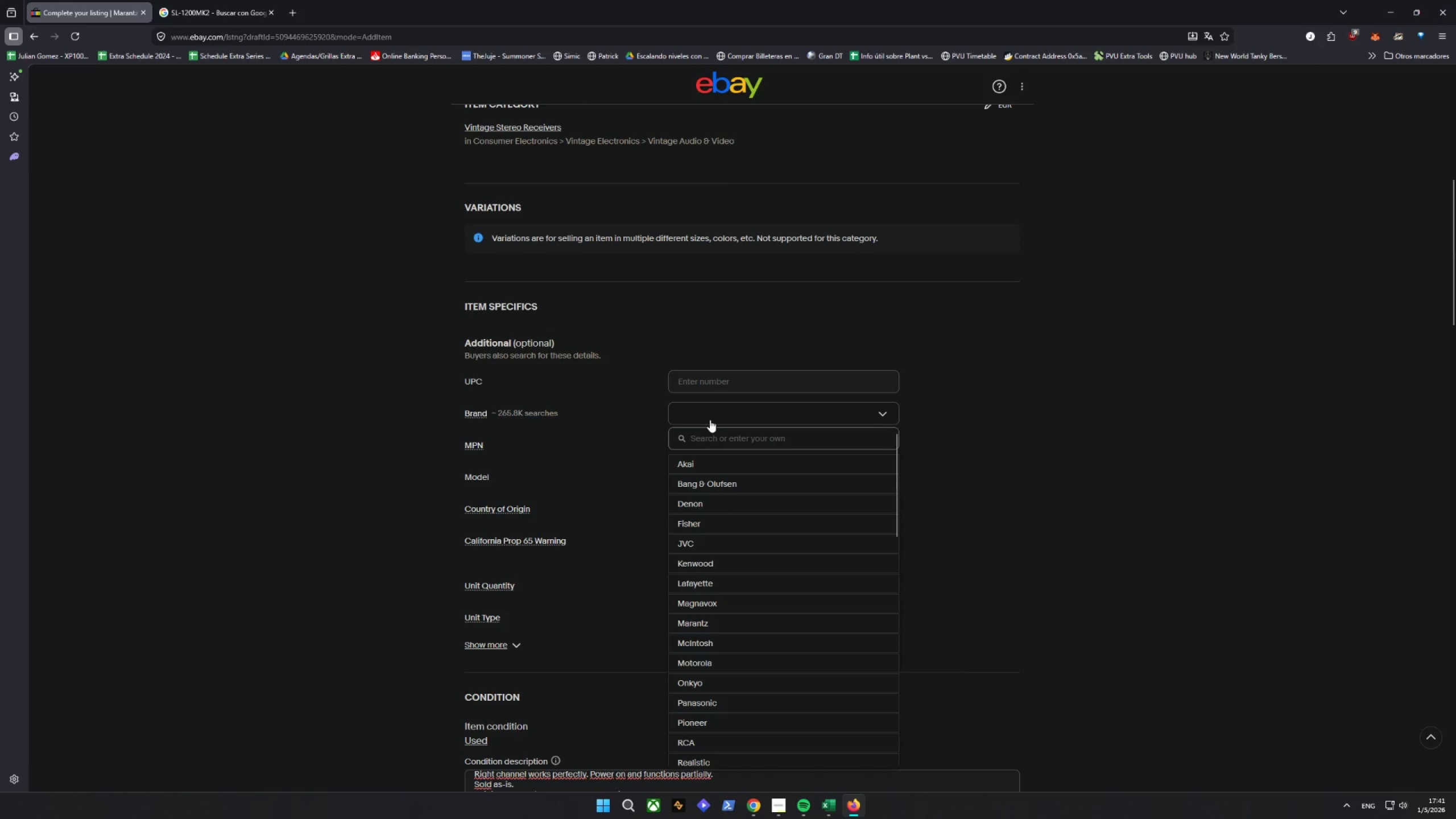 
type(mara)
 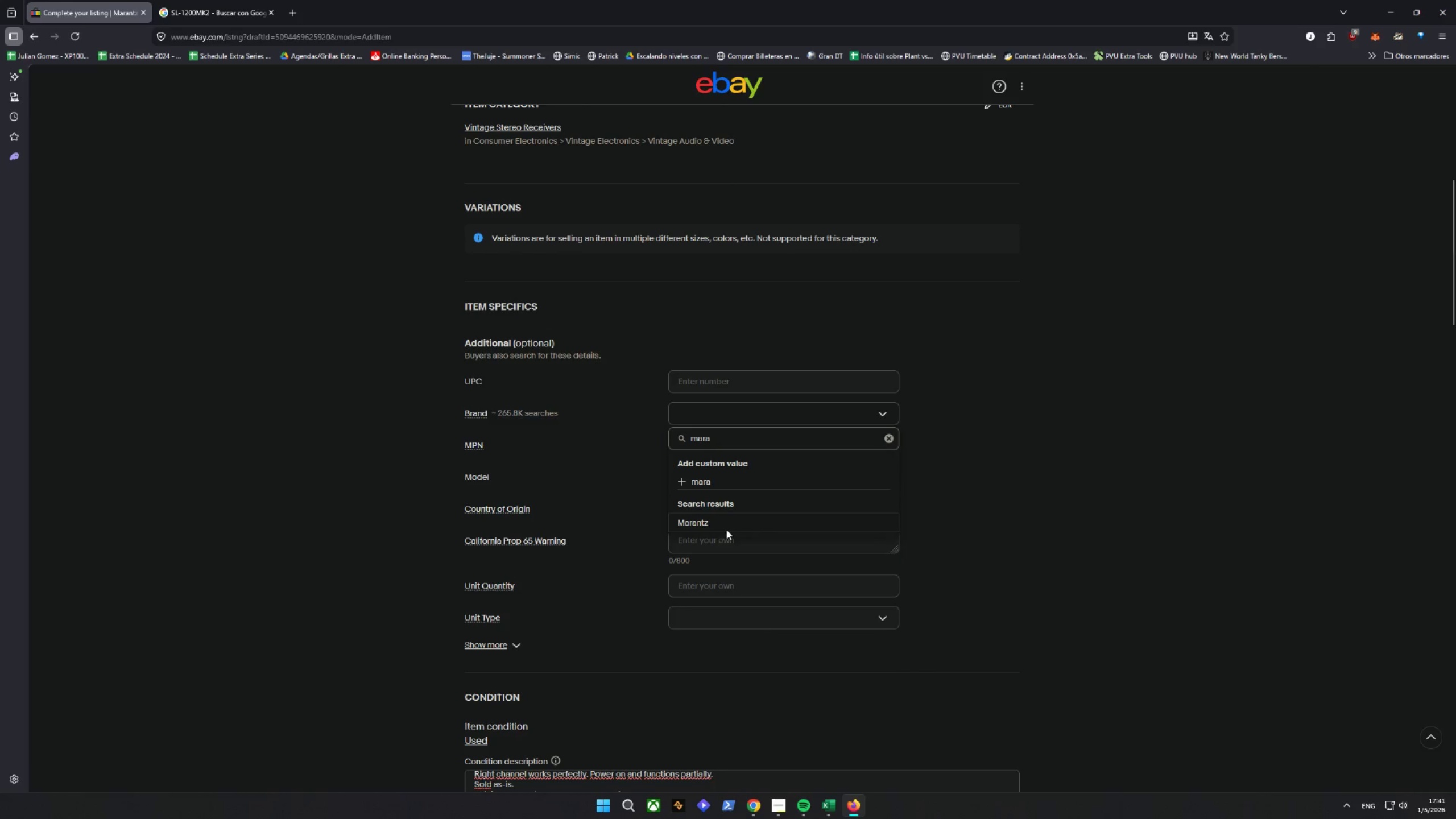 
left_click([703, 523])
 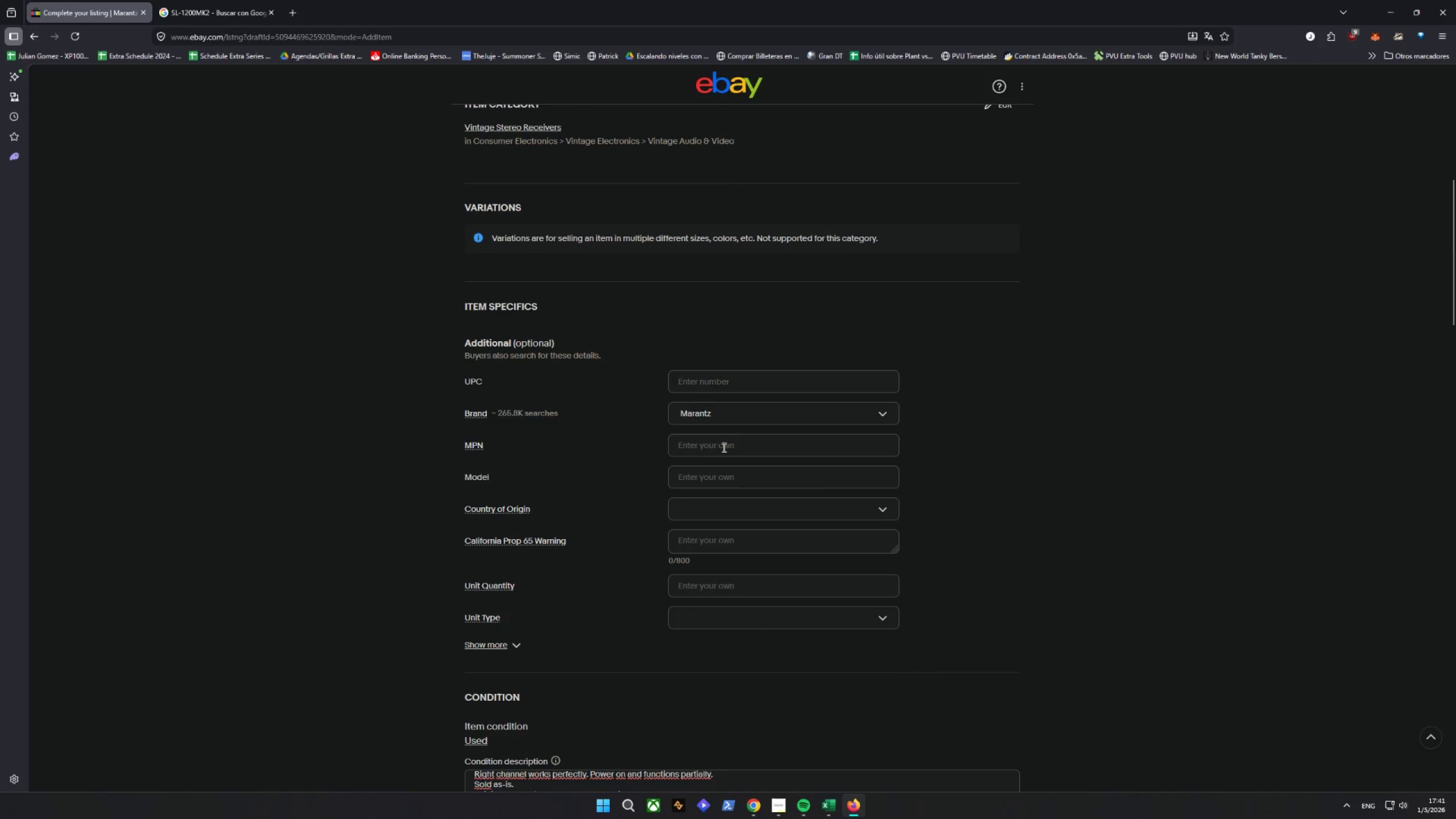 
left_click([732, 482])
 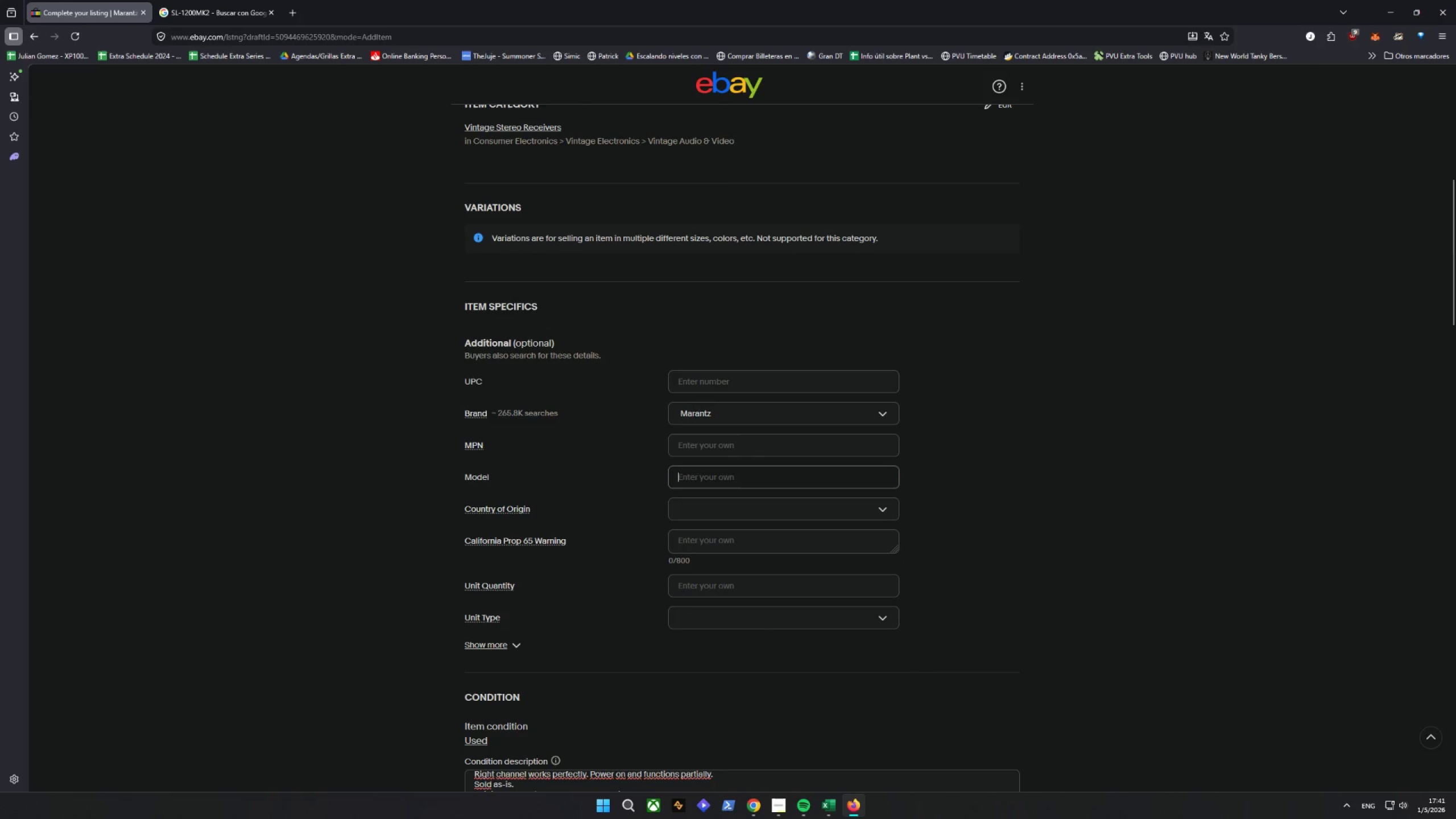 
type(2230)
 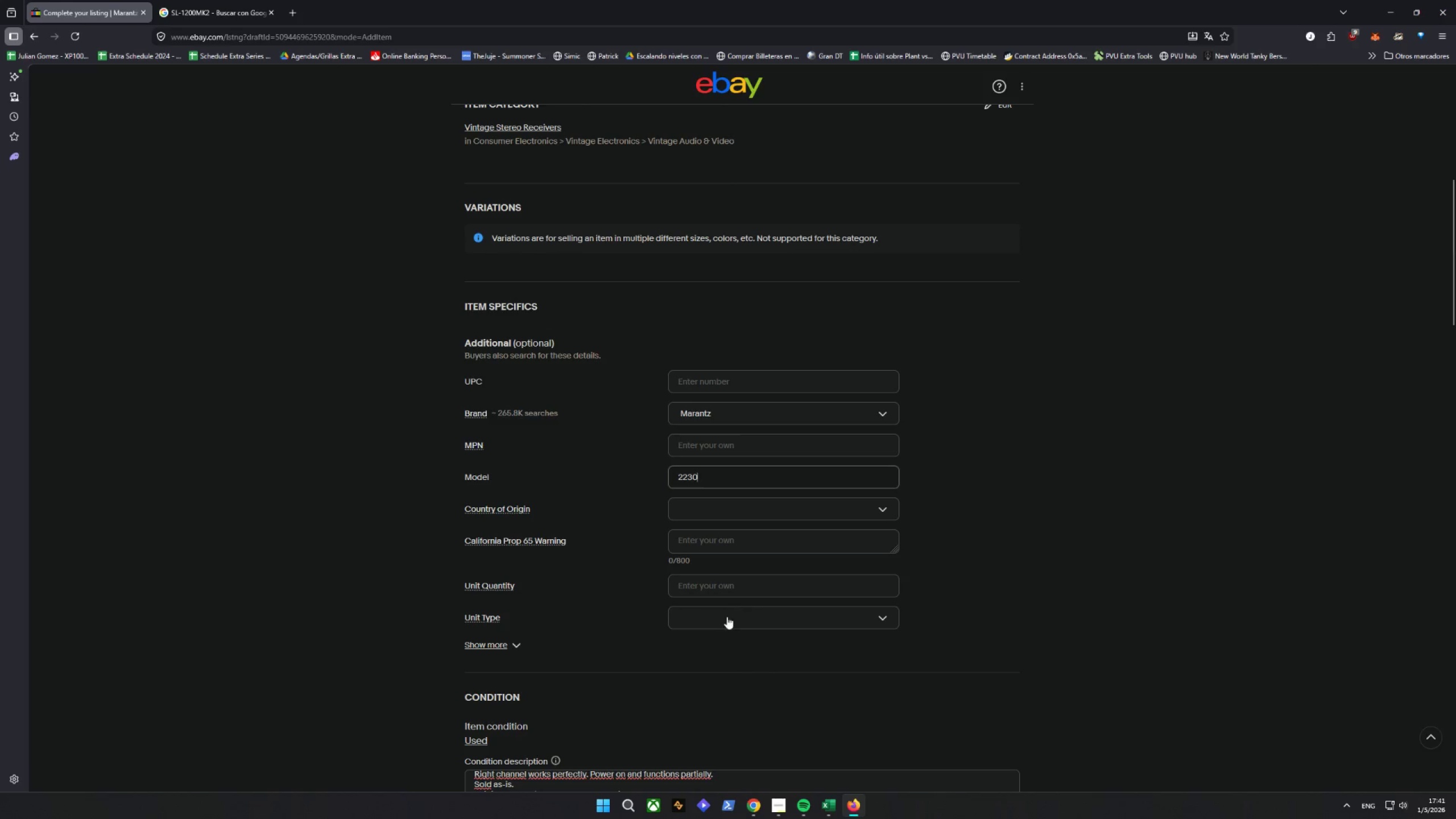 
left_click([494, 653])
 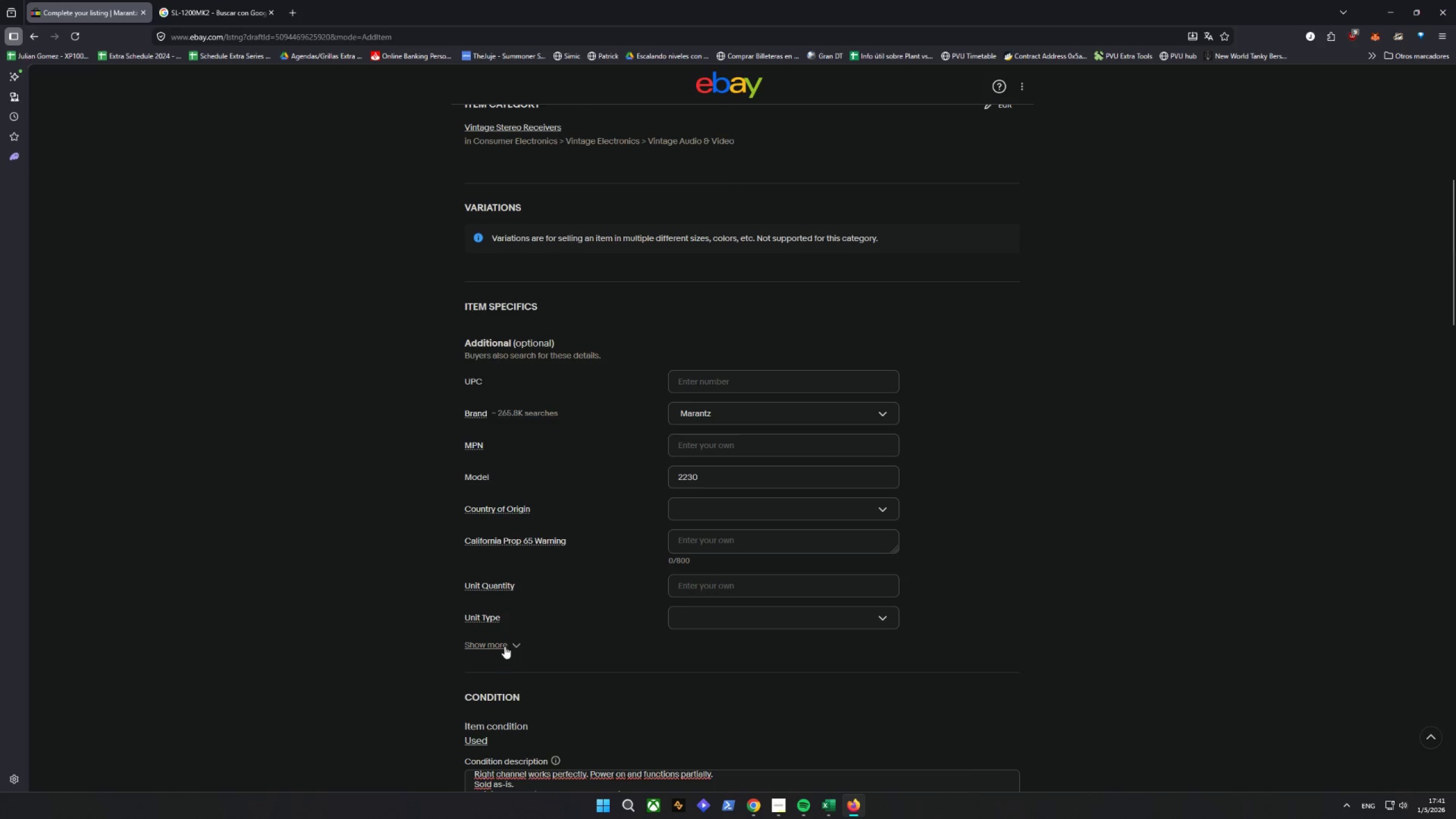 
left_click([504, 646])
 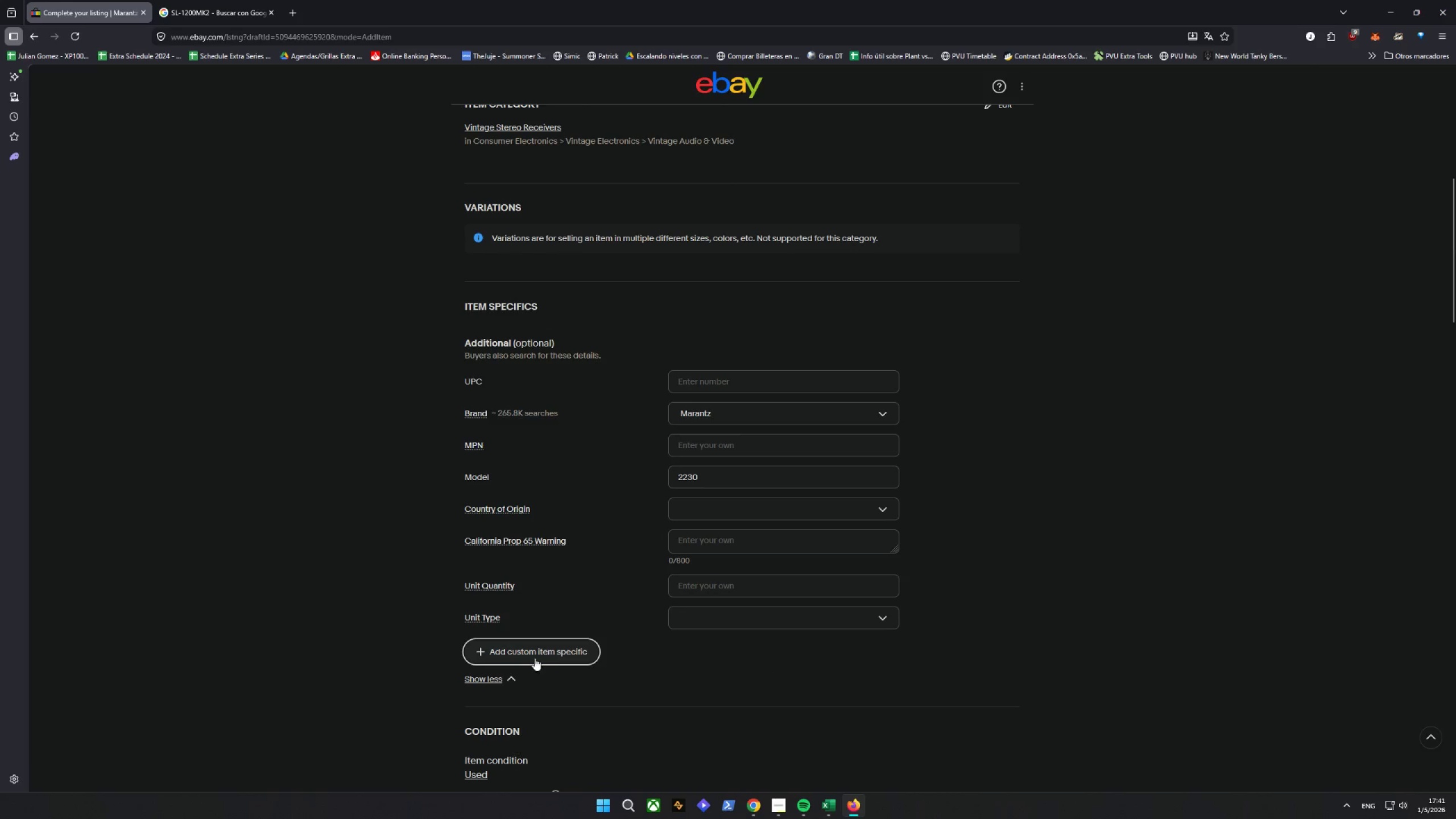 
left_click([523, 659])
 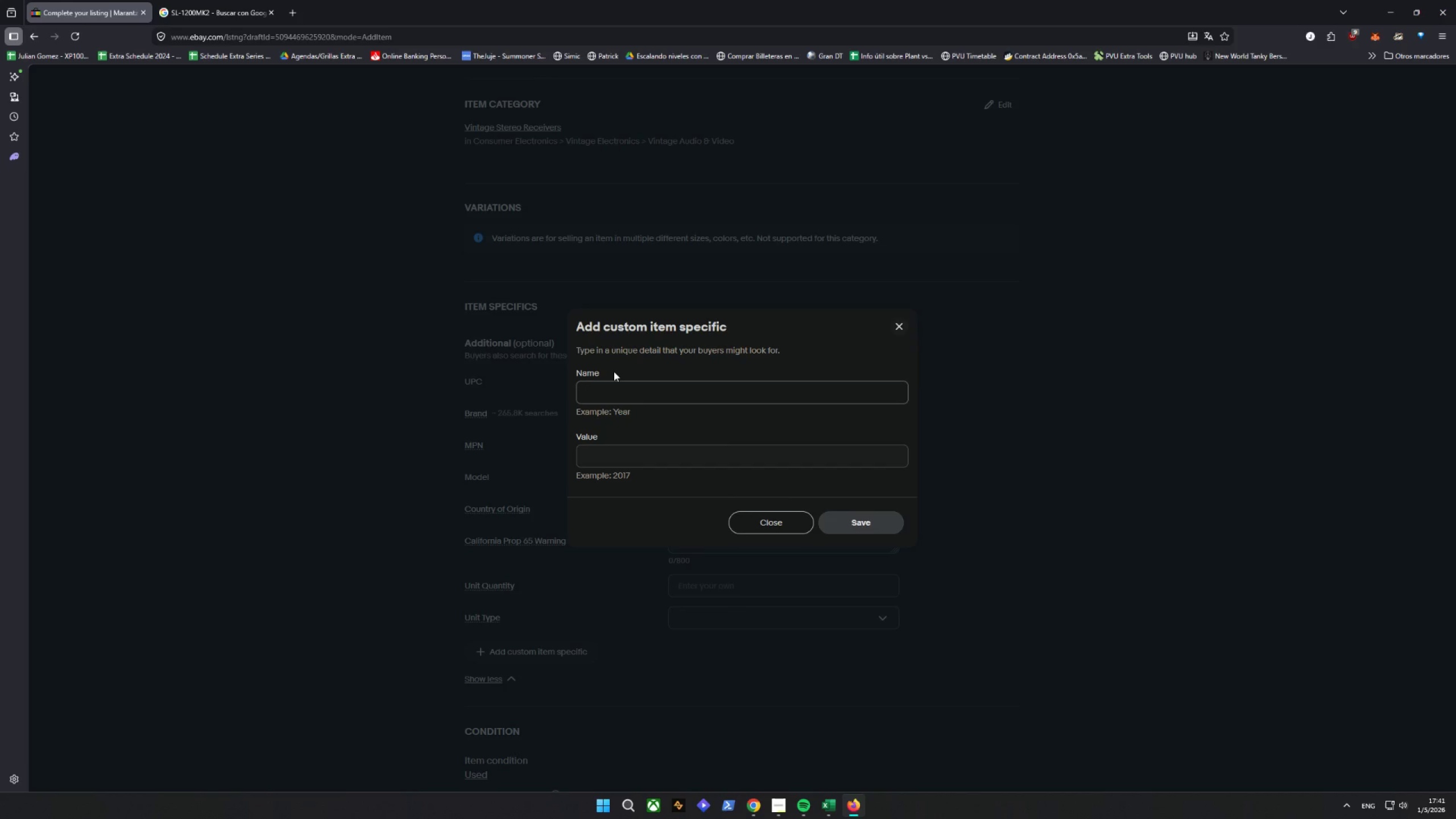 
type(Type)
key(Tab)
type(SA)
key(Backspace)
type(tereo Receiver)
 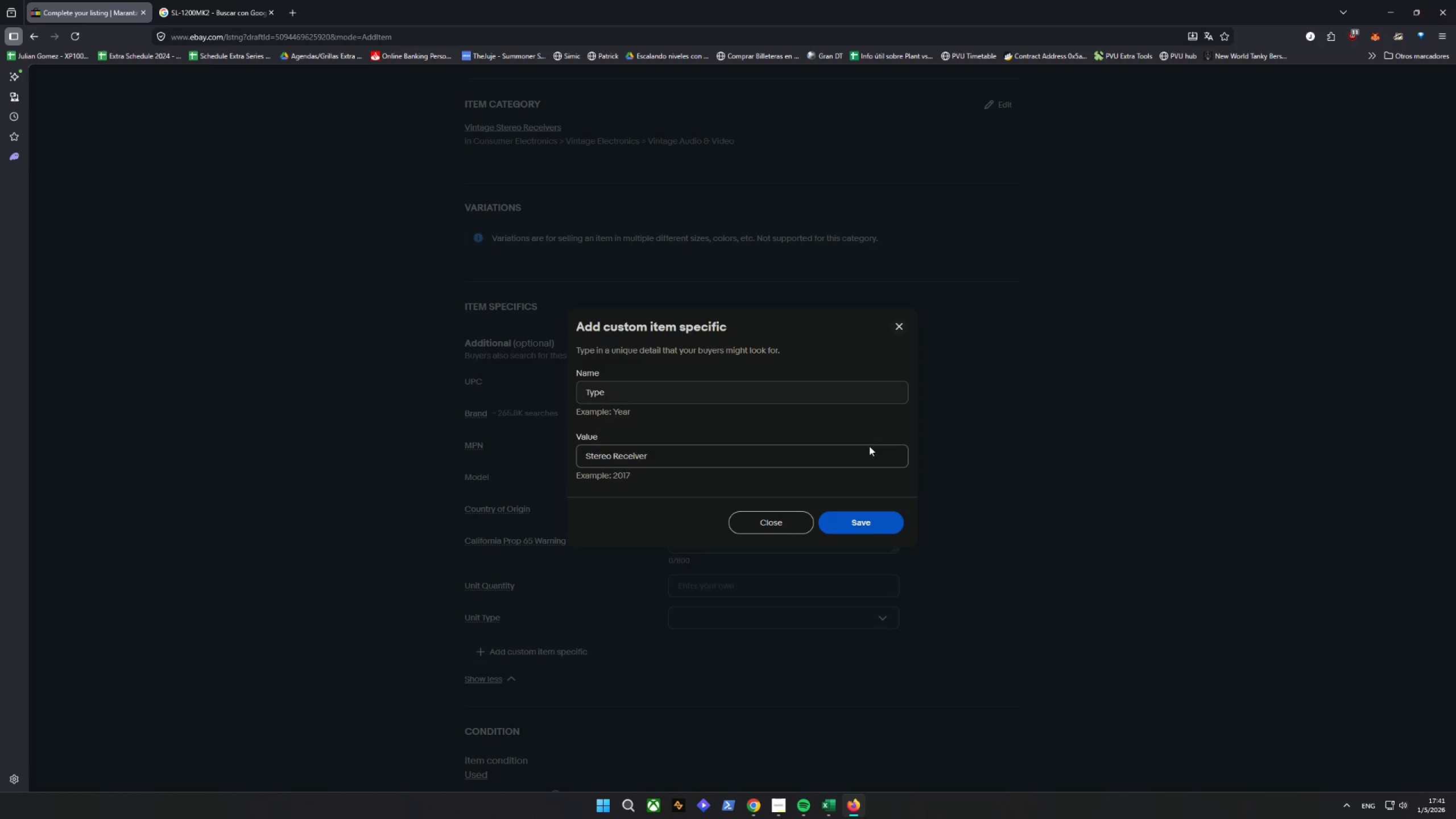 
left_click([881, 524])
 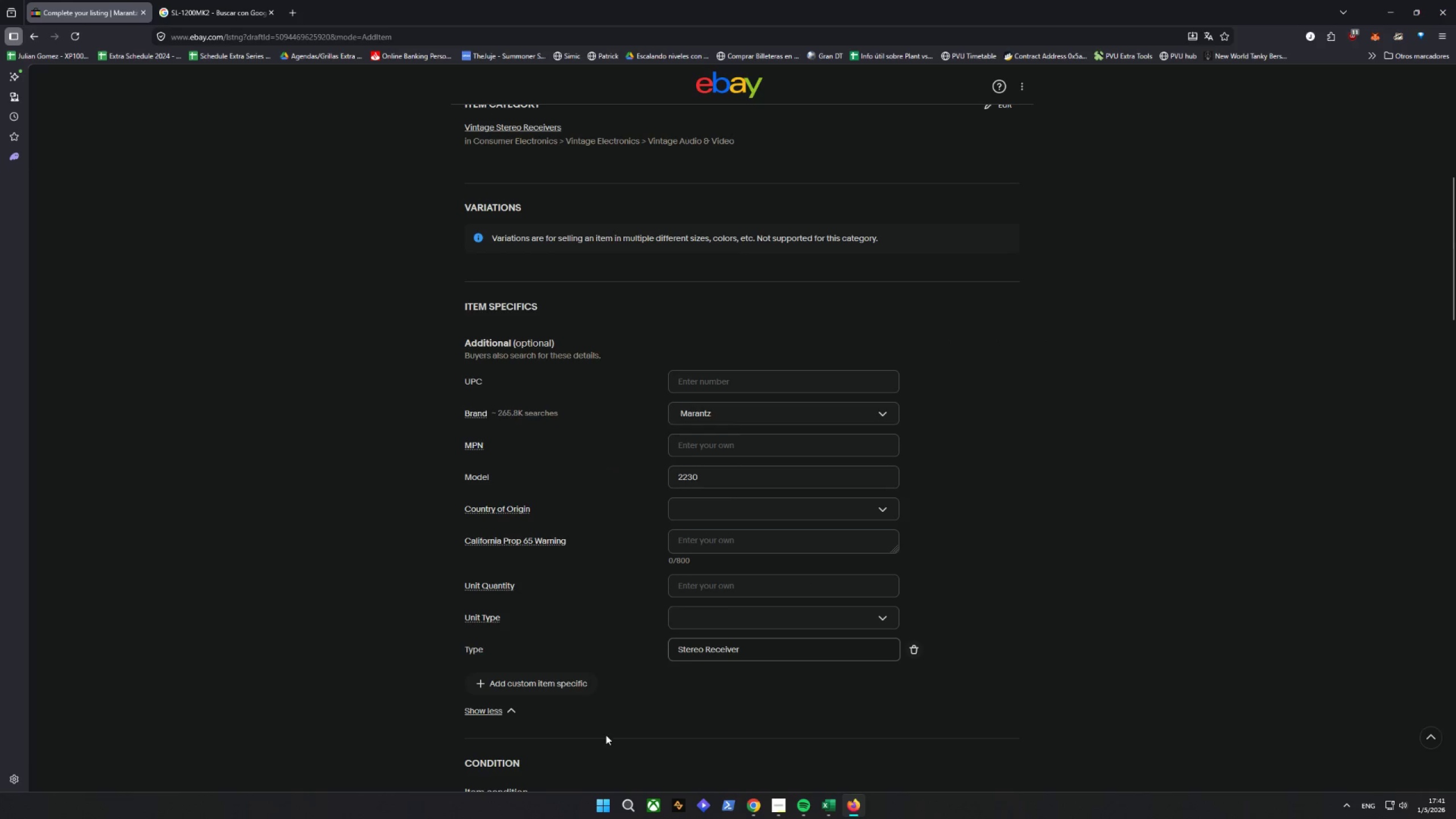 
left_click([514, 691])
 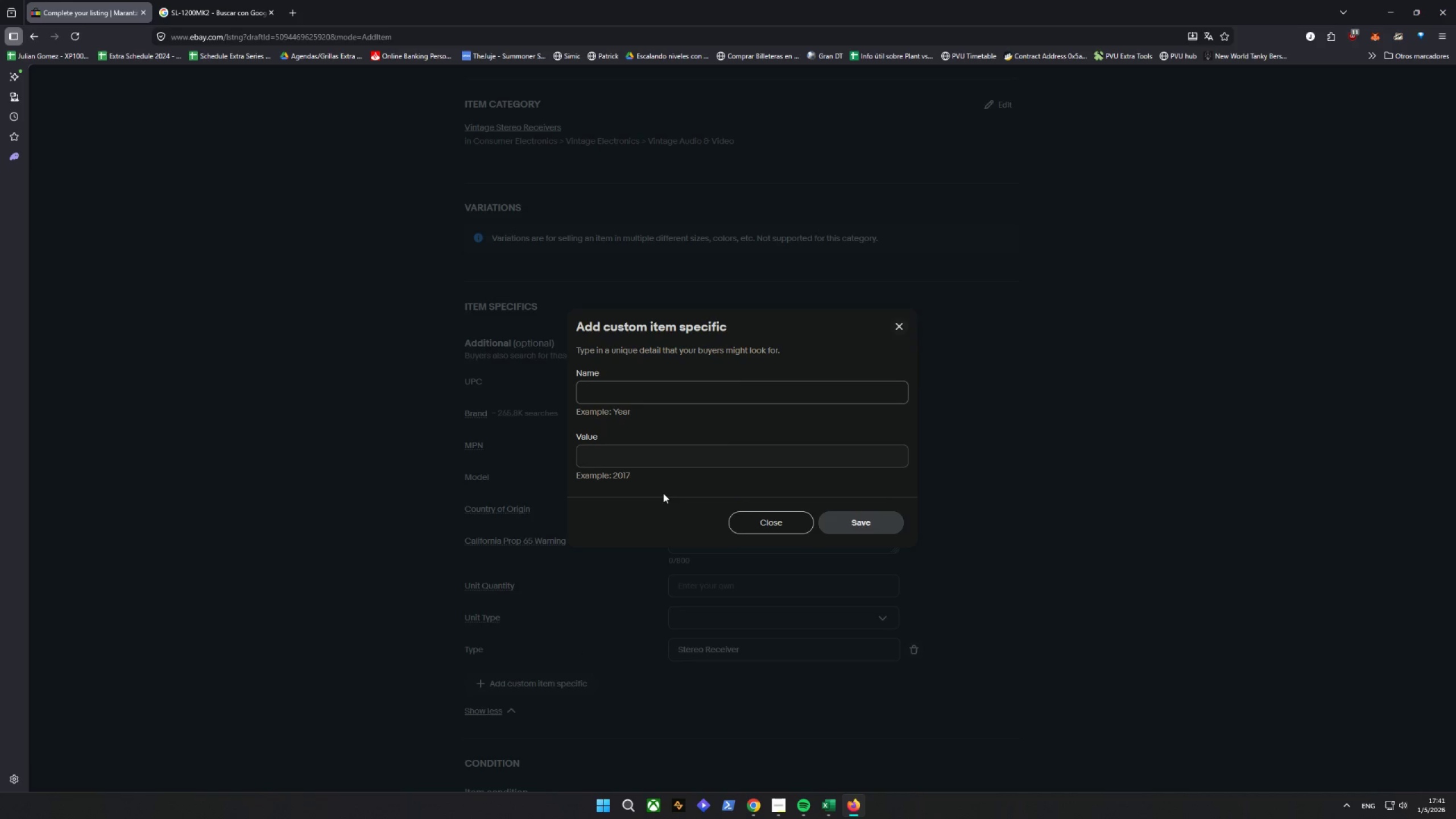 
type(CO)
key(Backspace)
type(olor)
 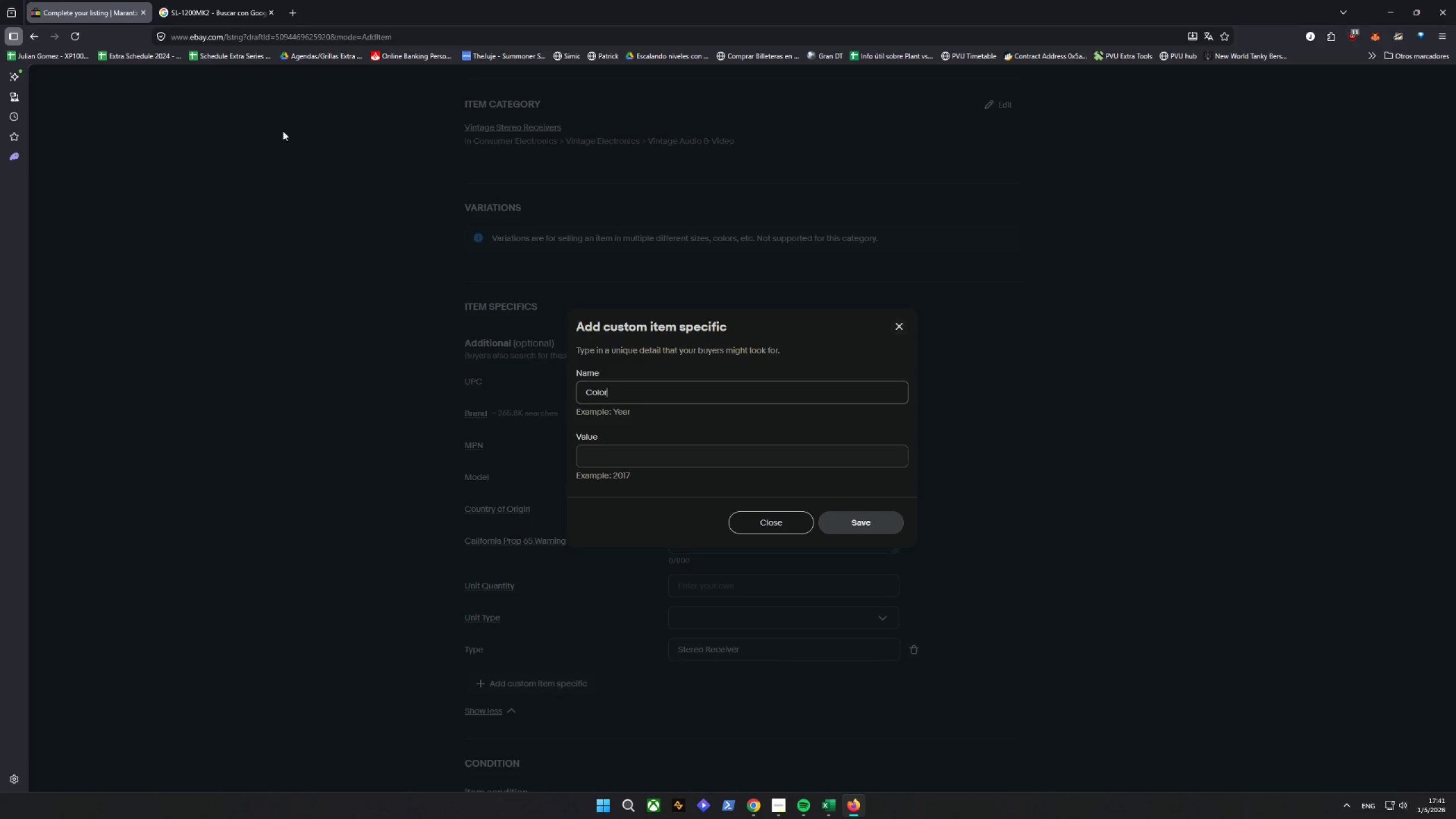 
left_click([199, 0])
 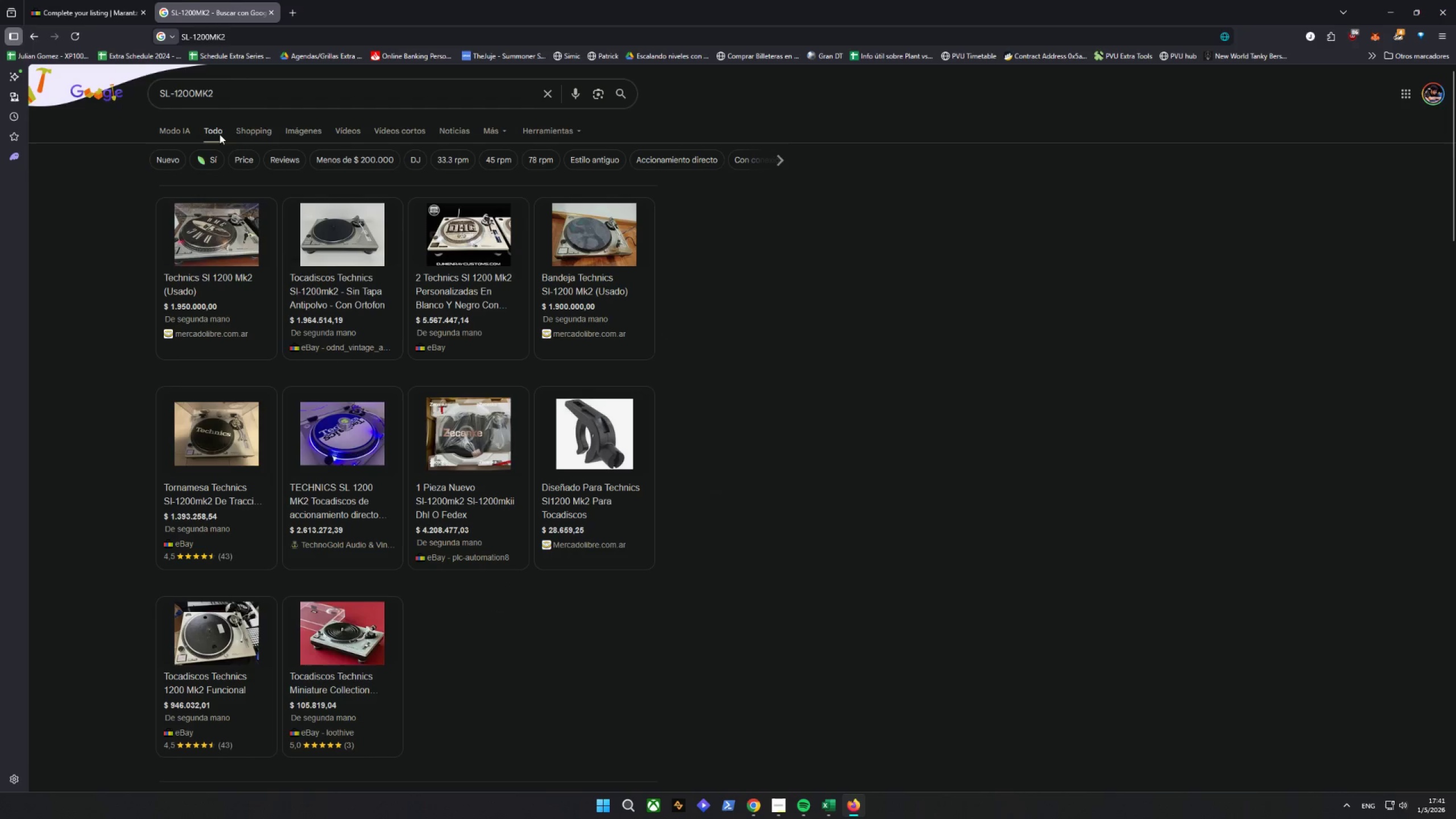 
left_click_drag(start_coordinate=[249, 105], to_coordinate=[247, 100])
 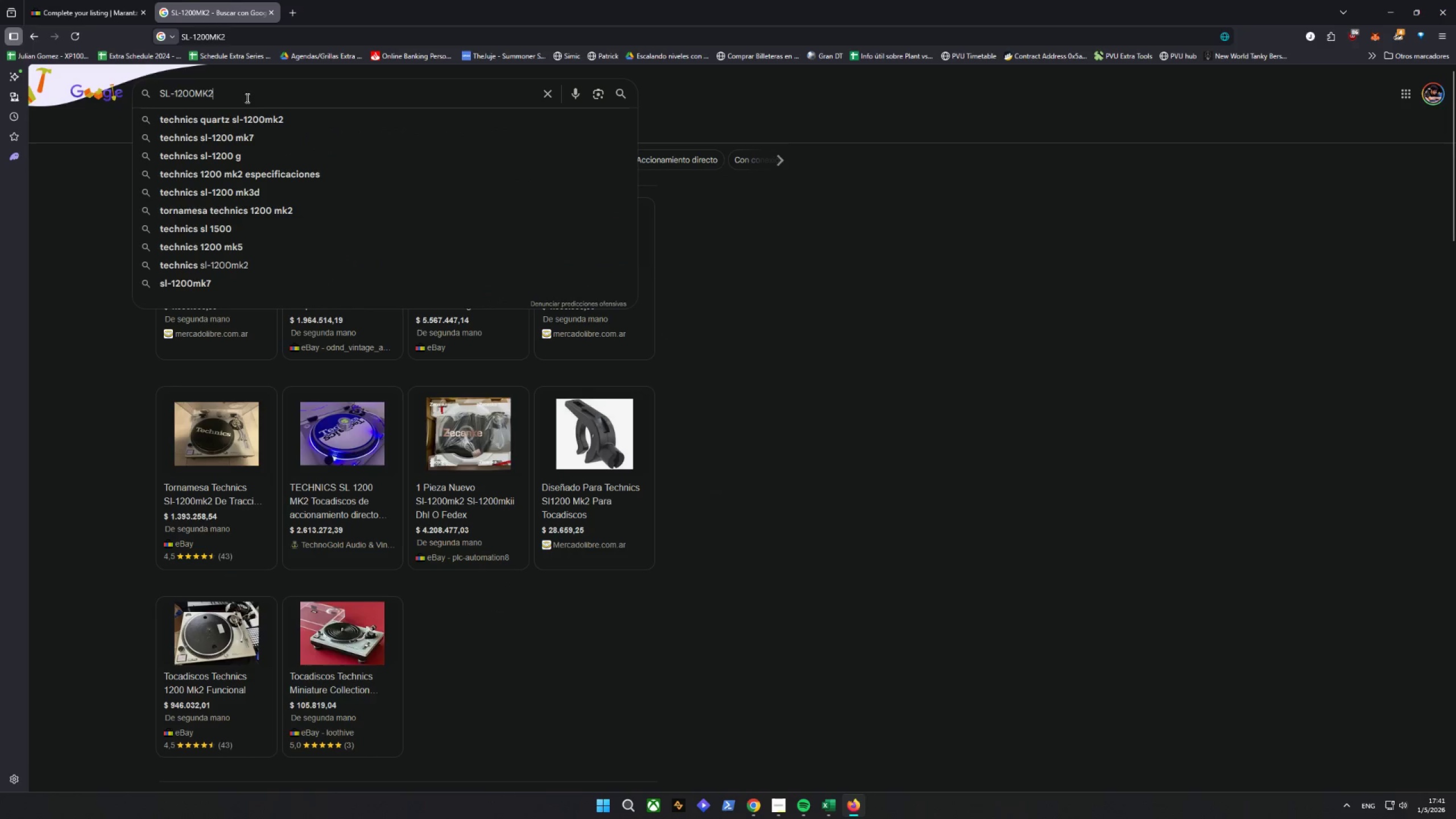 
left_click_drag(start_coordinate=[246, 98], to_coordinate=[48, 102])
 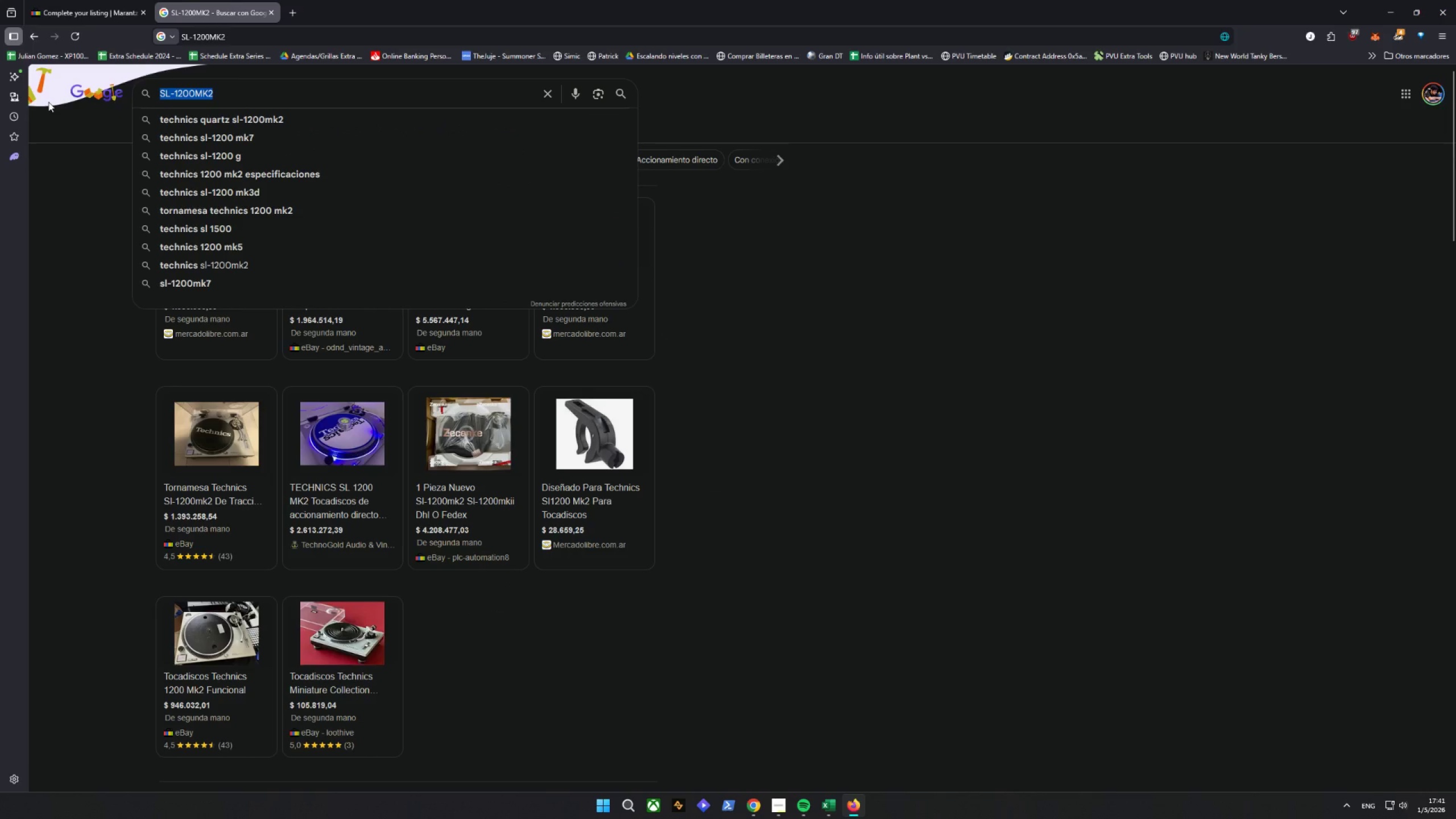 
type(marat)
key(Backspace)
type(ntz 2230)
 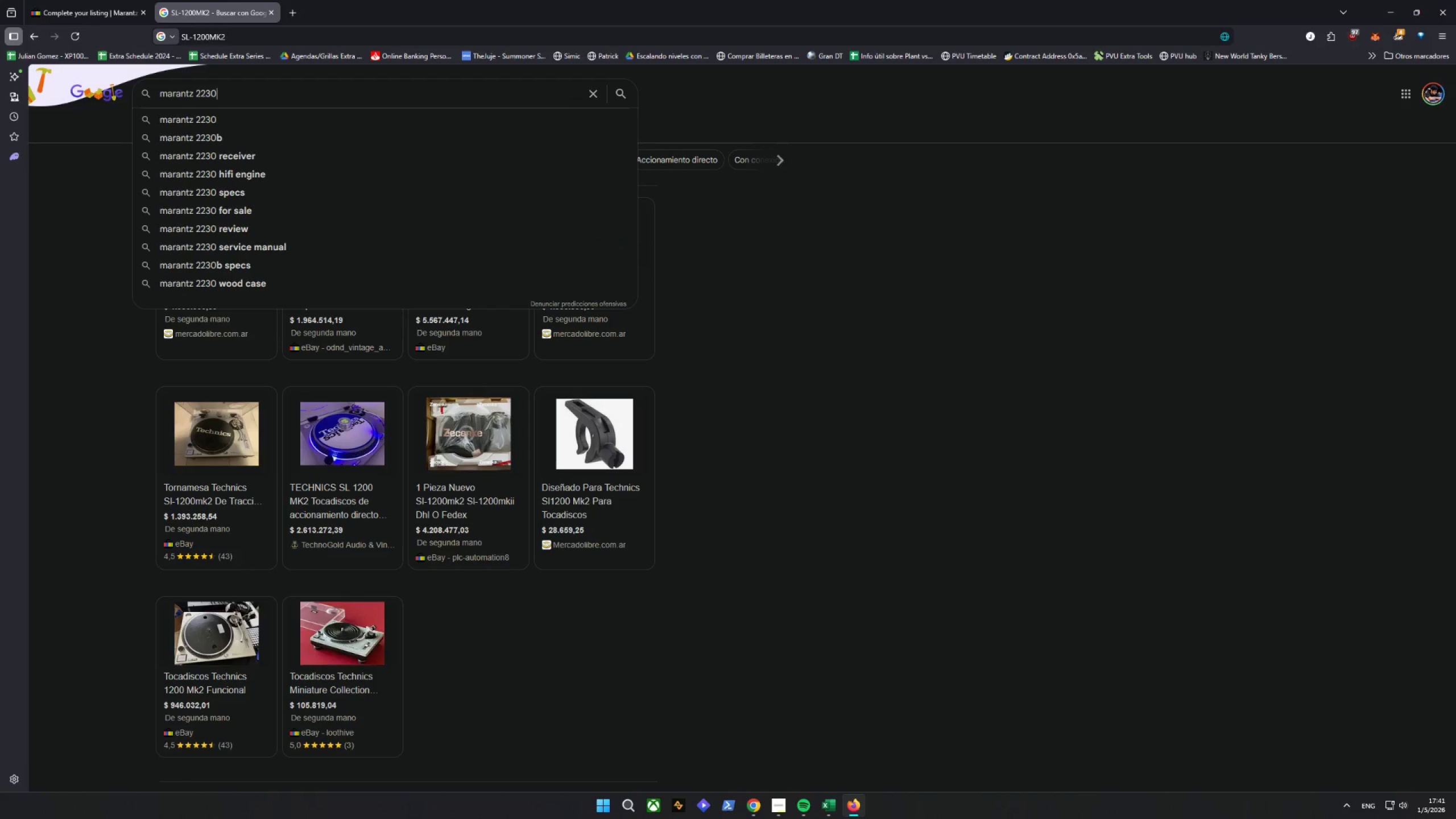 
key(Enter)
 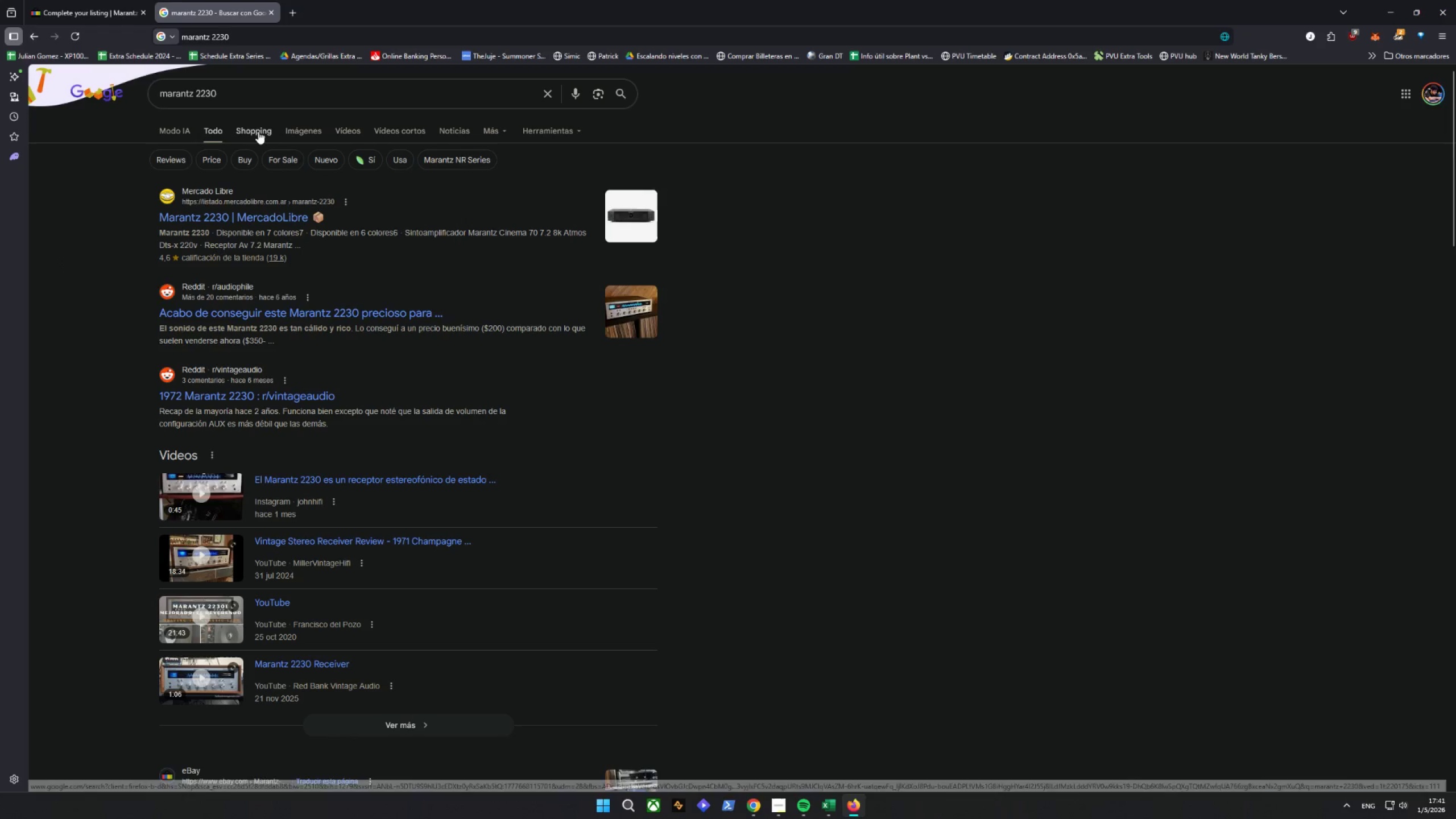 
left_click([306, 127])
 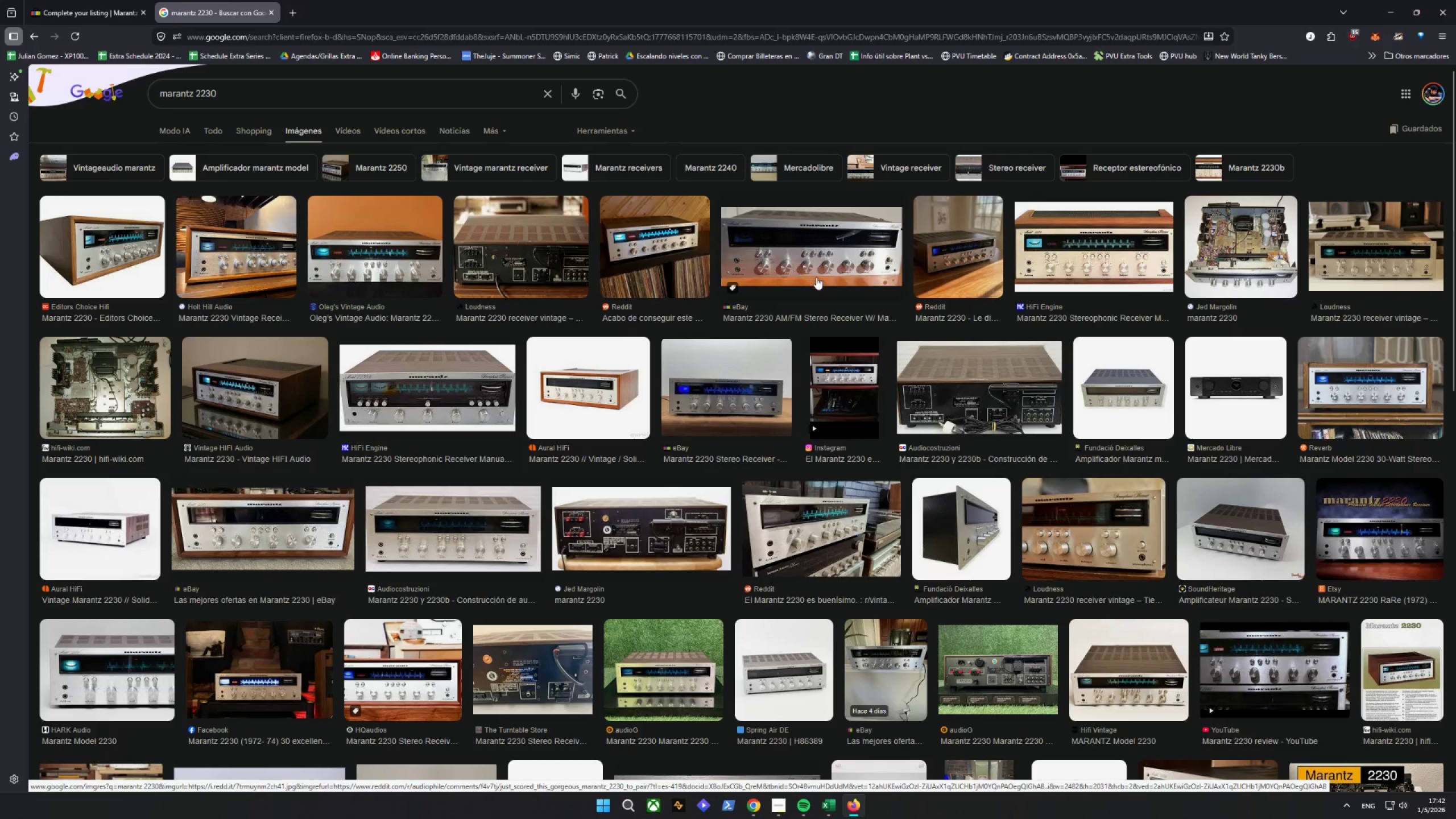 
left_click([81, 0])
 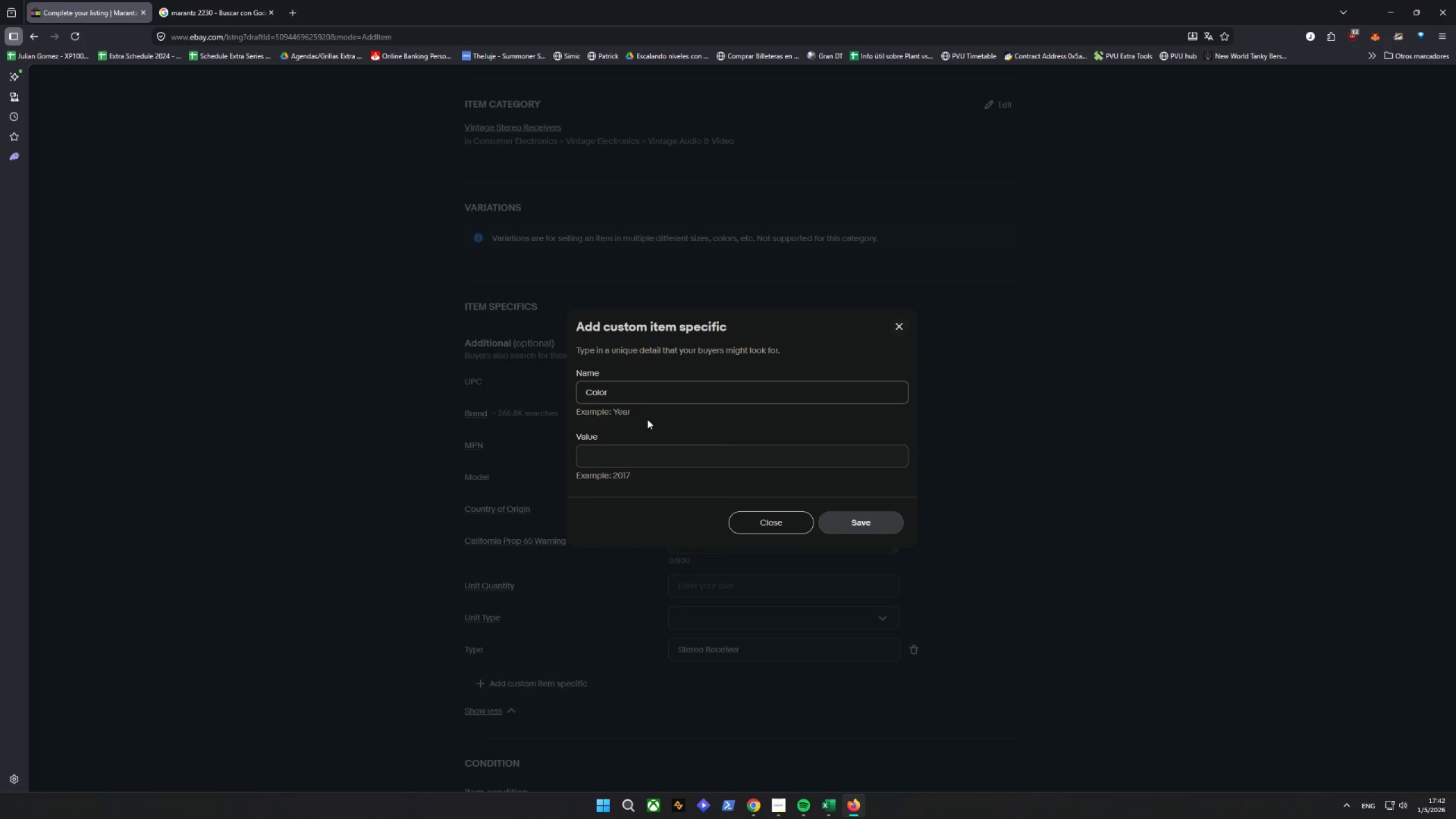 
left_click([627, 462])
 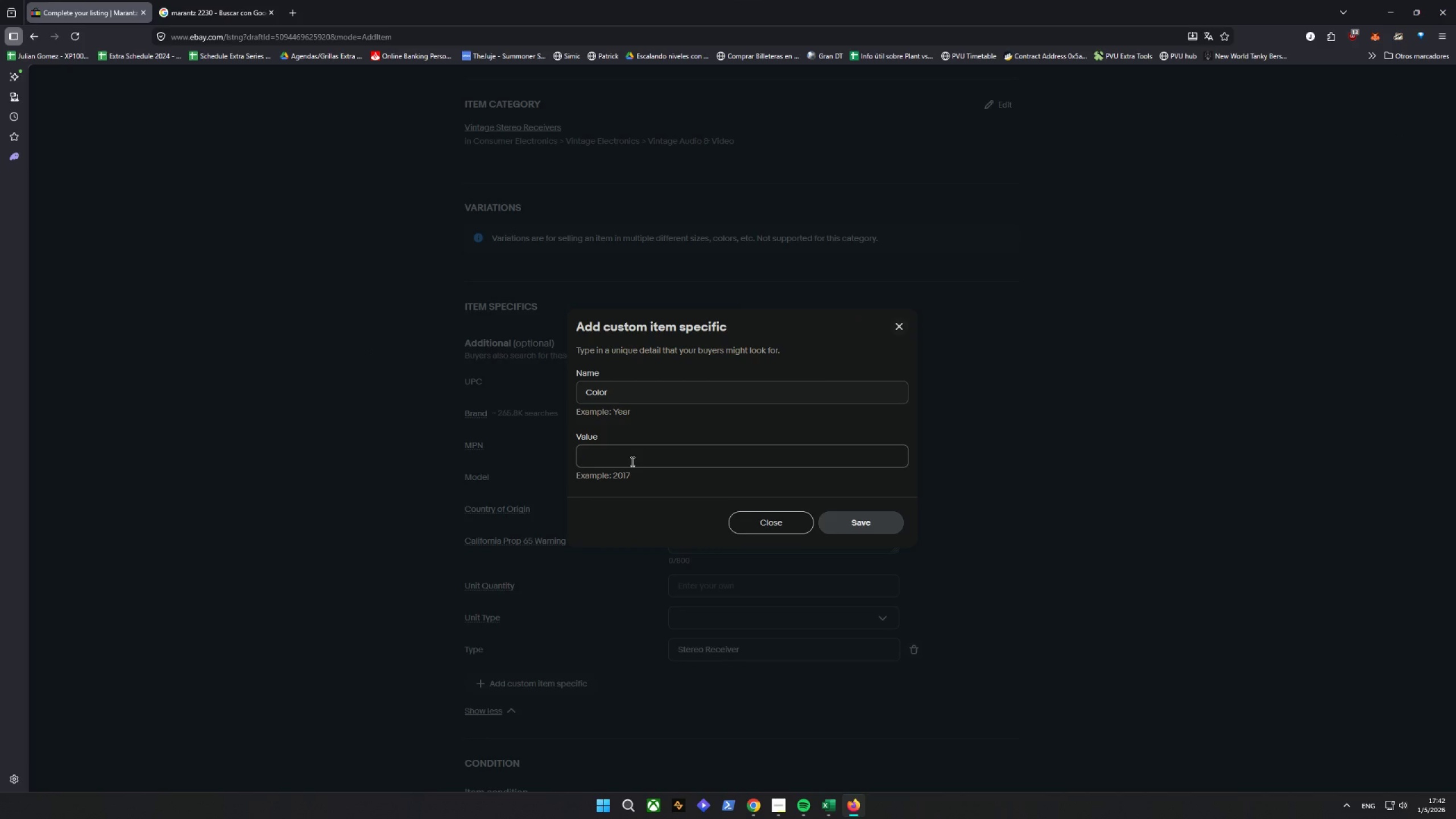 
type(Silver)
 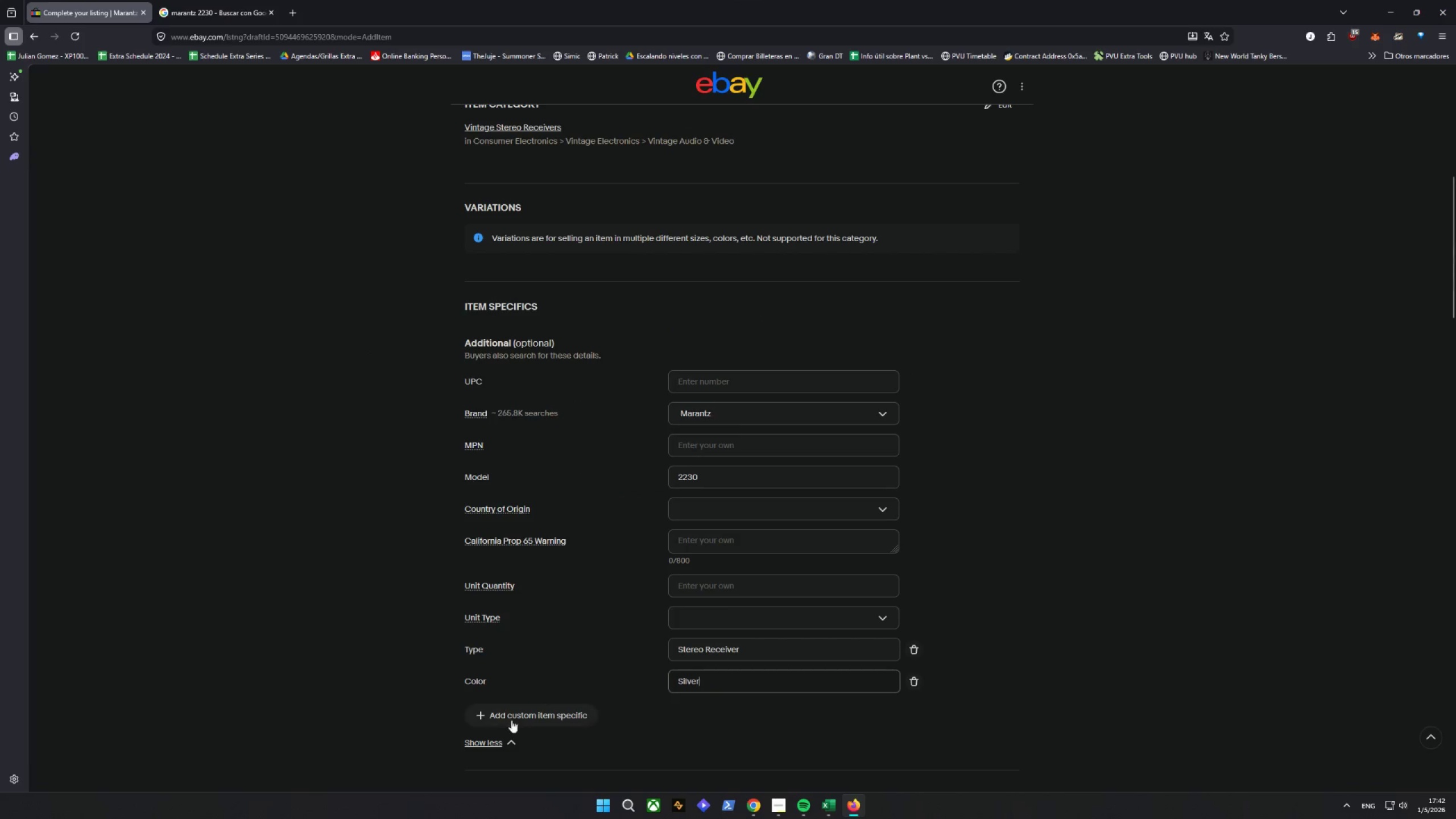 
left_click([519, 719])
 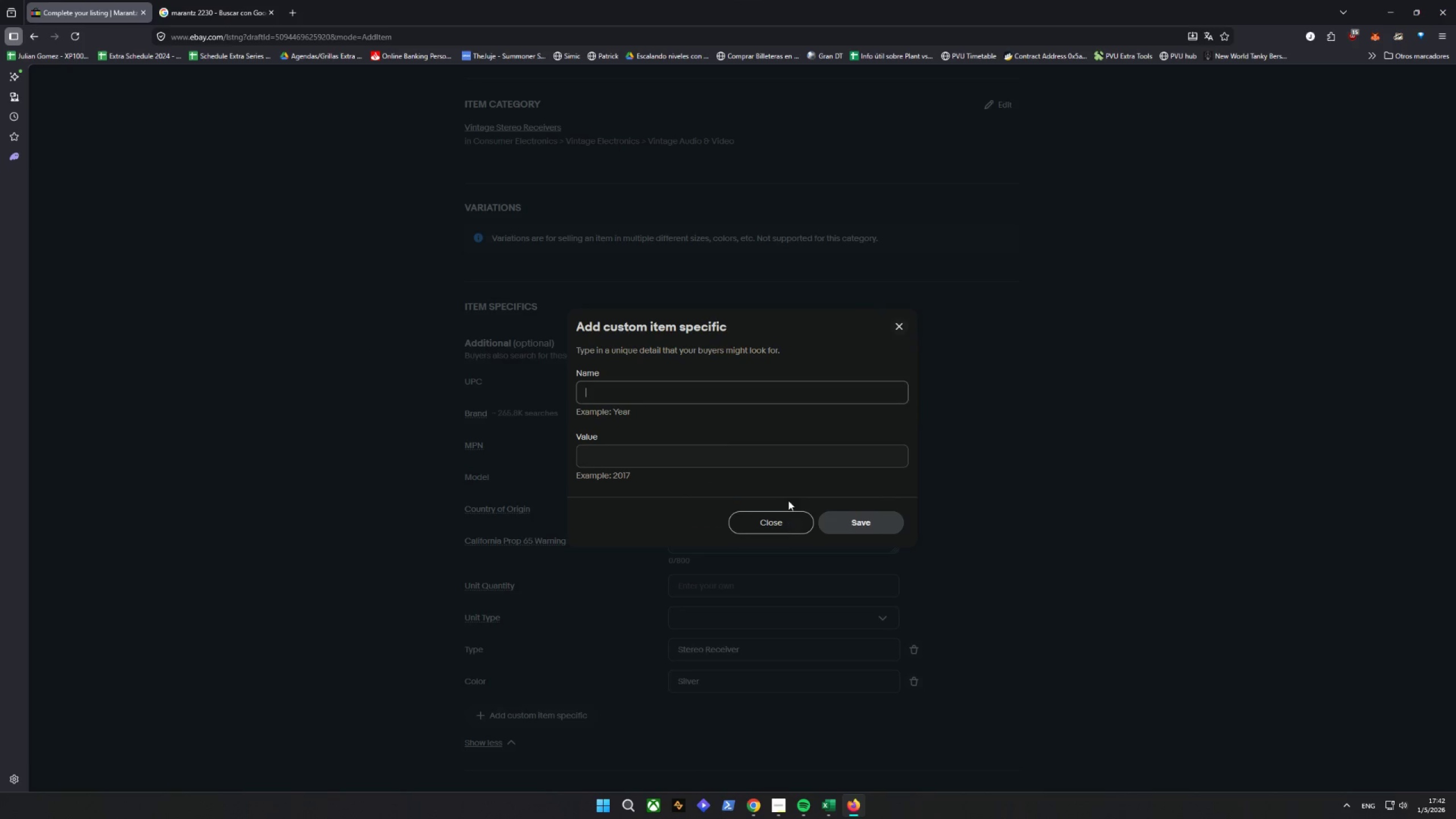 
type(SKU)
 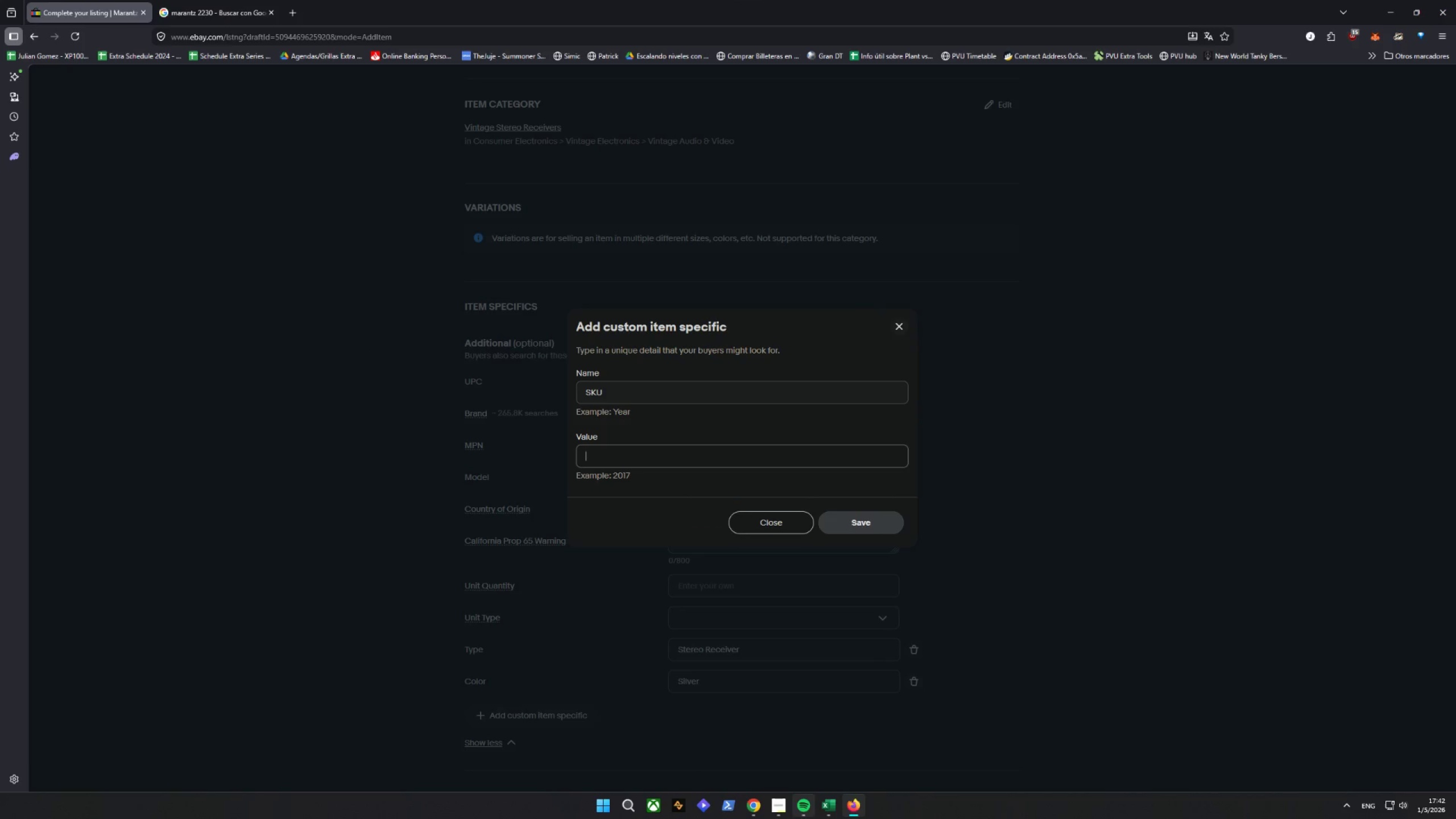 
left_click([835, 810])
 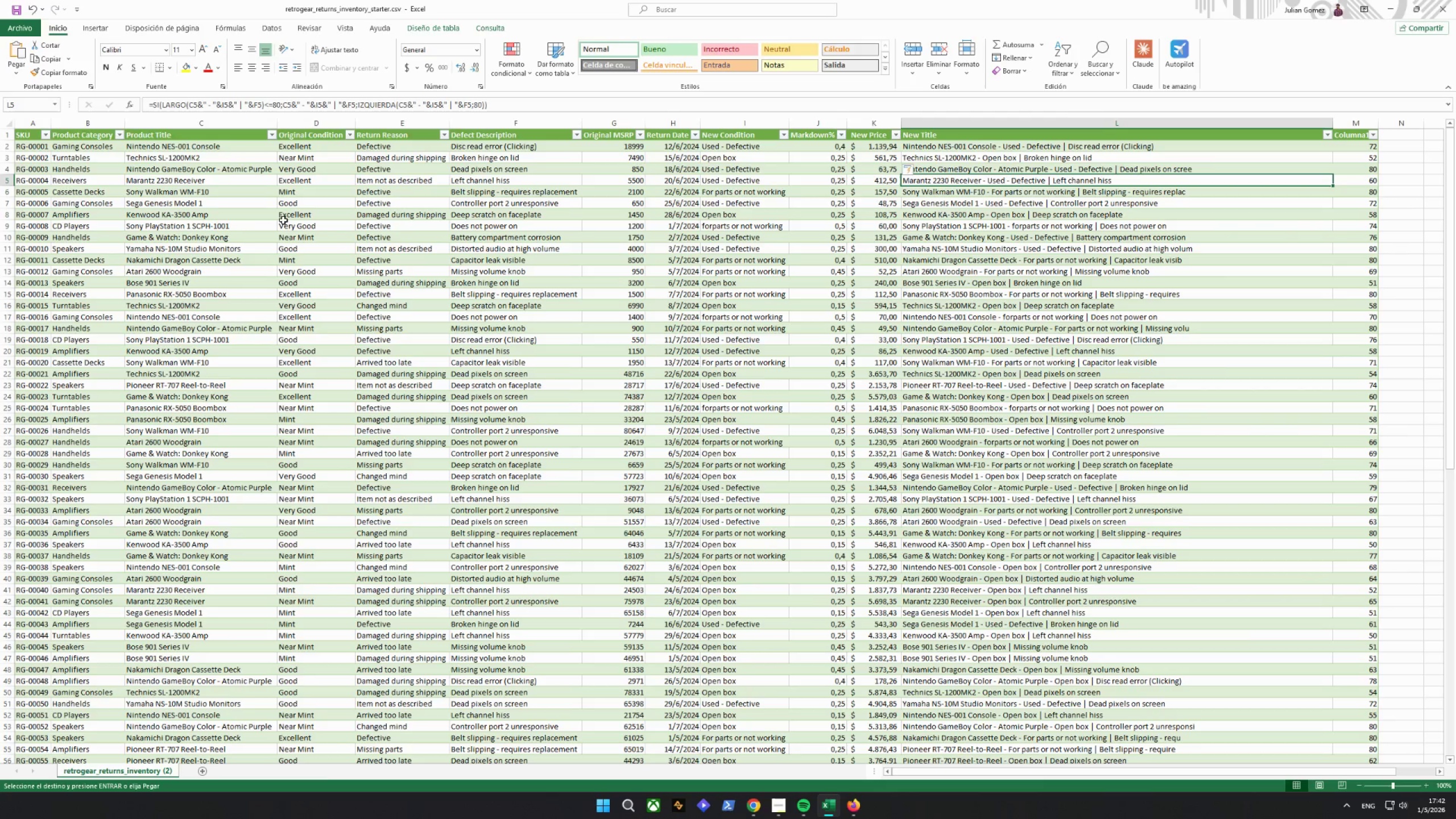 
left_click([23, 181])
 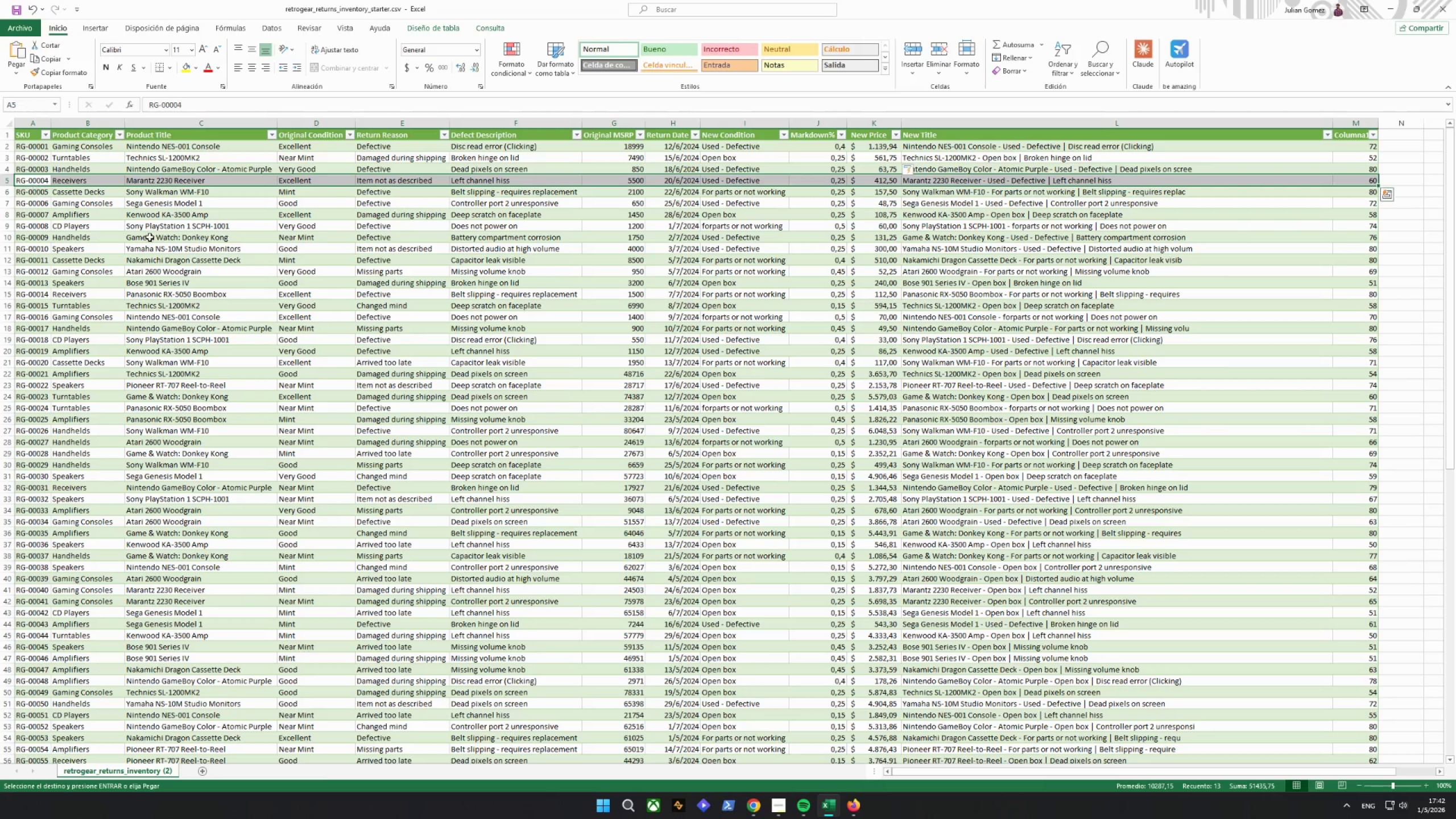 
key(Control+C)
 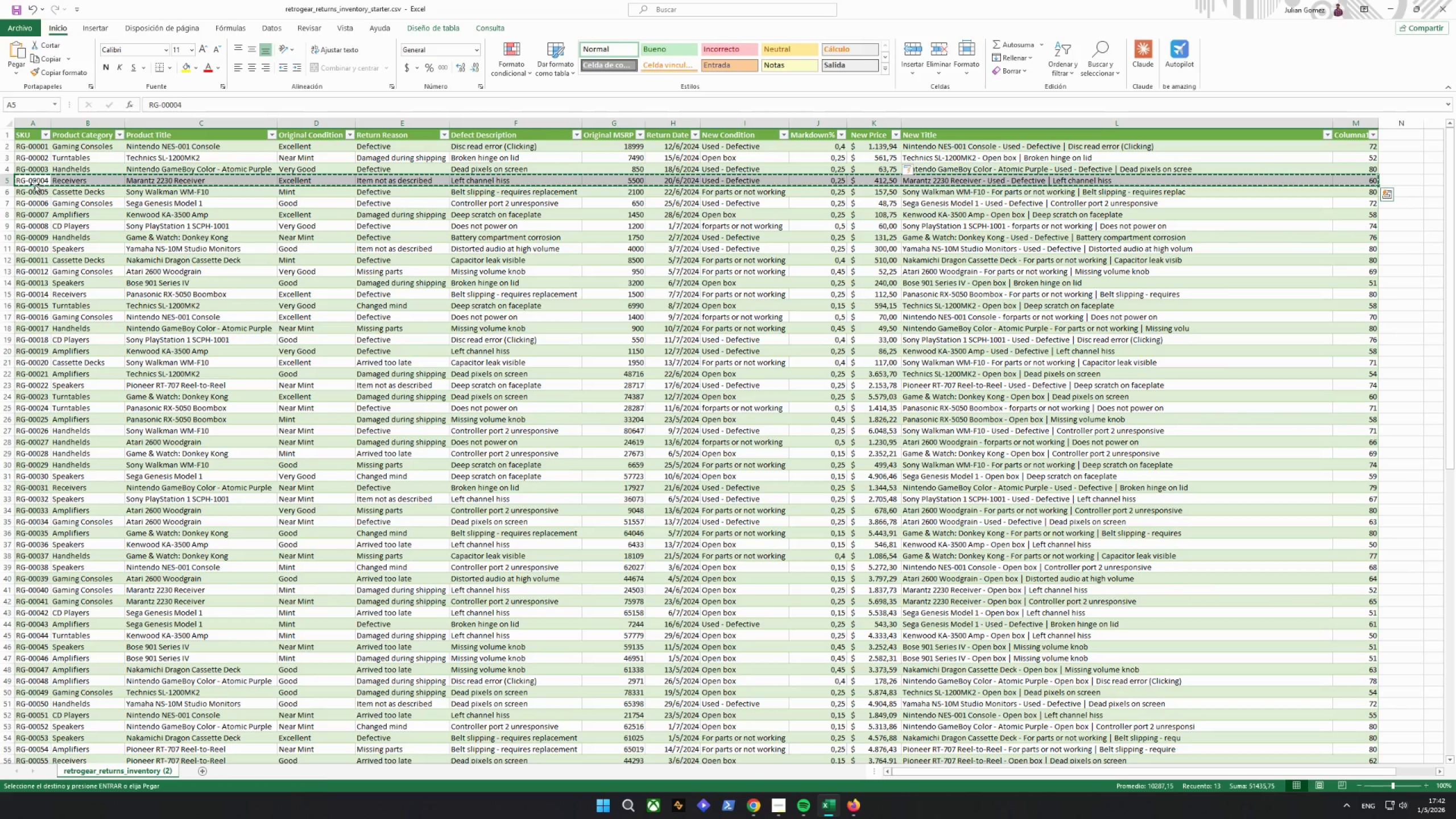 
left_click([33, 180])
 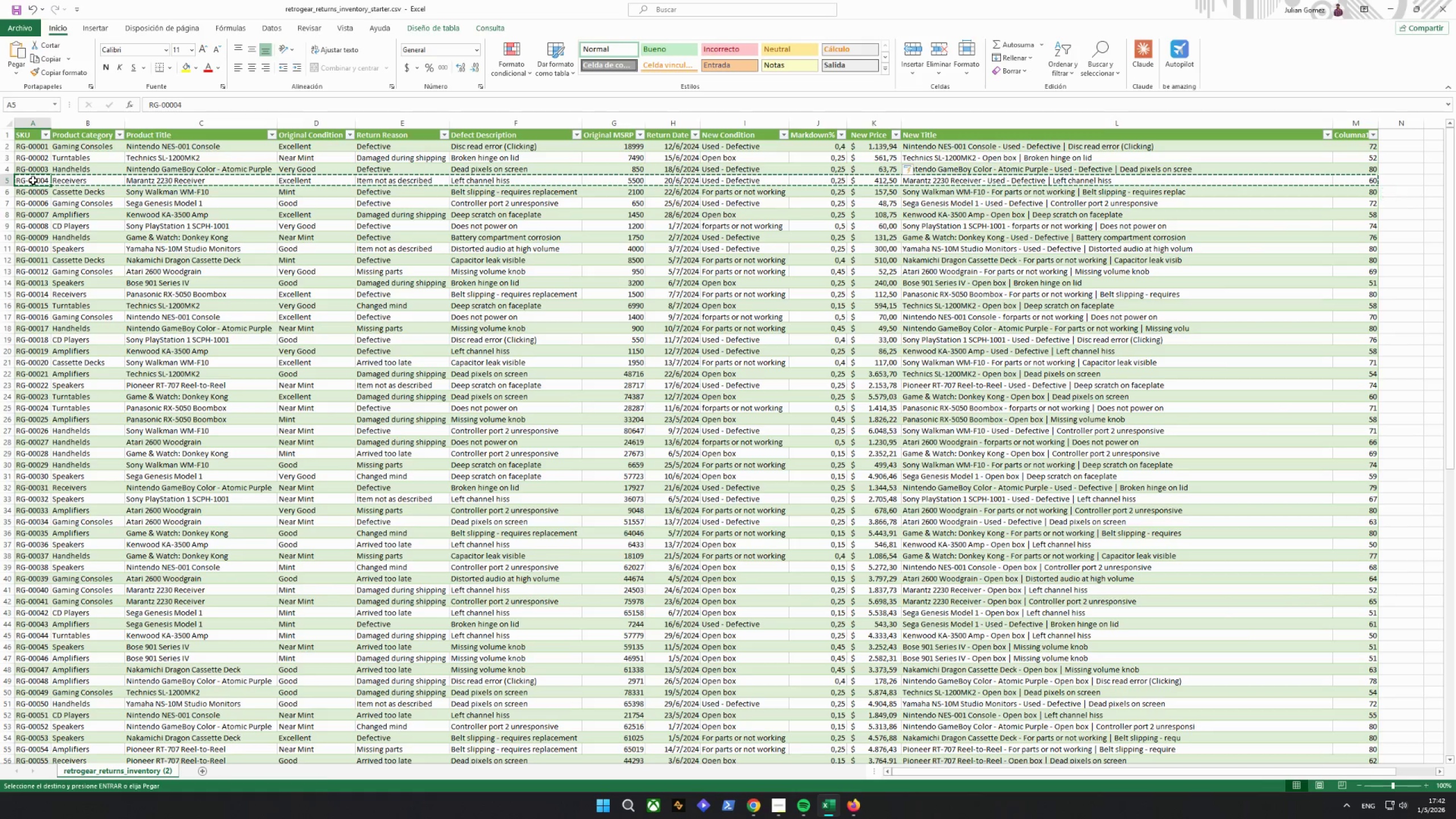 
key(Control+ControlLeft)
 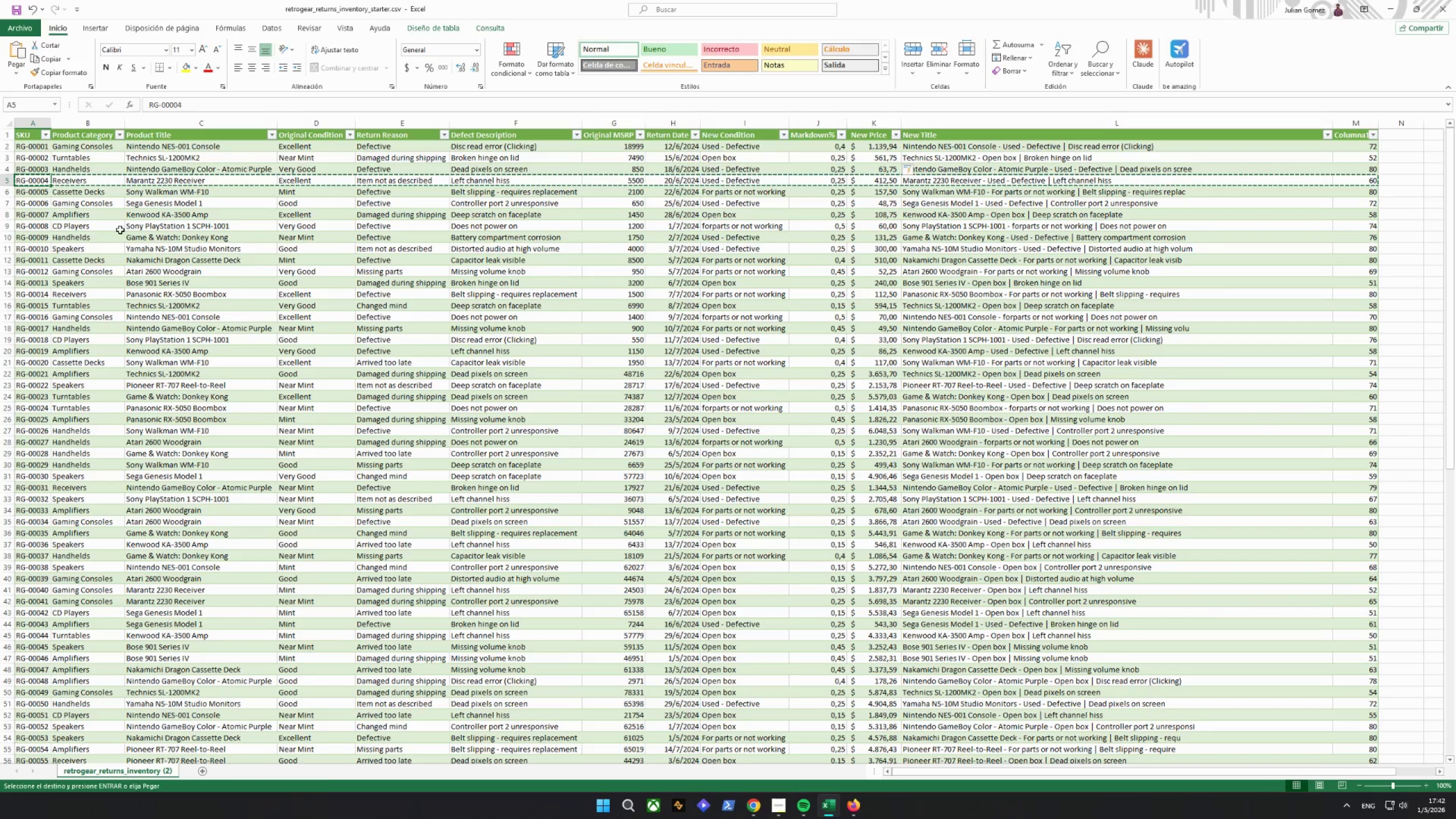 
key(Control+C)
 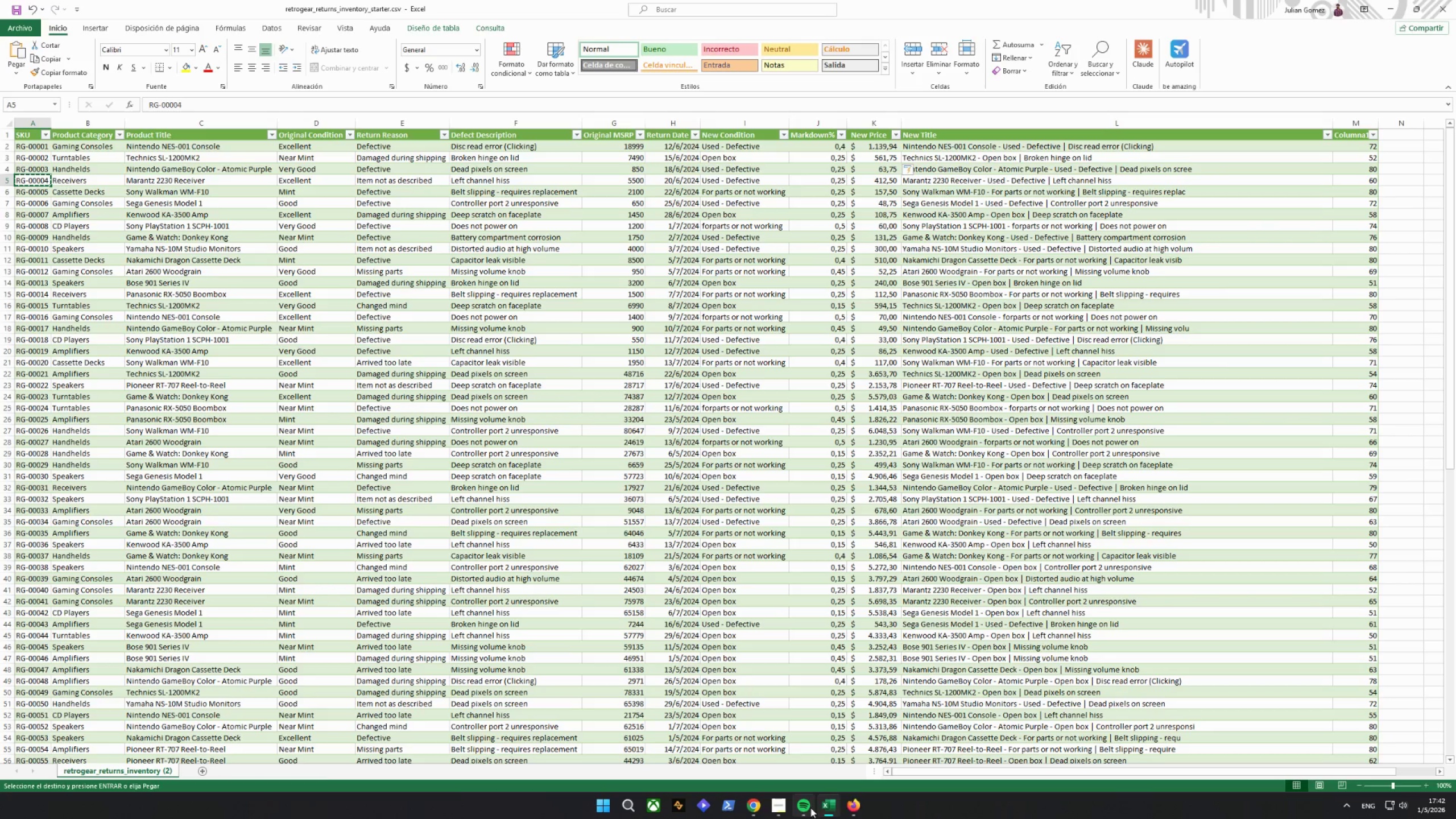 
left_click([860, 807])
 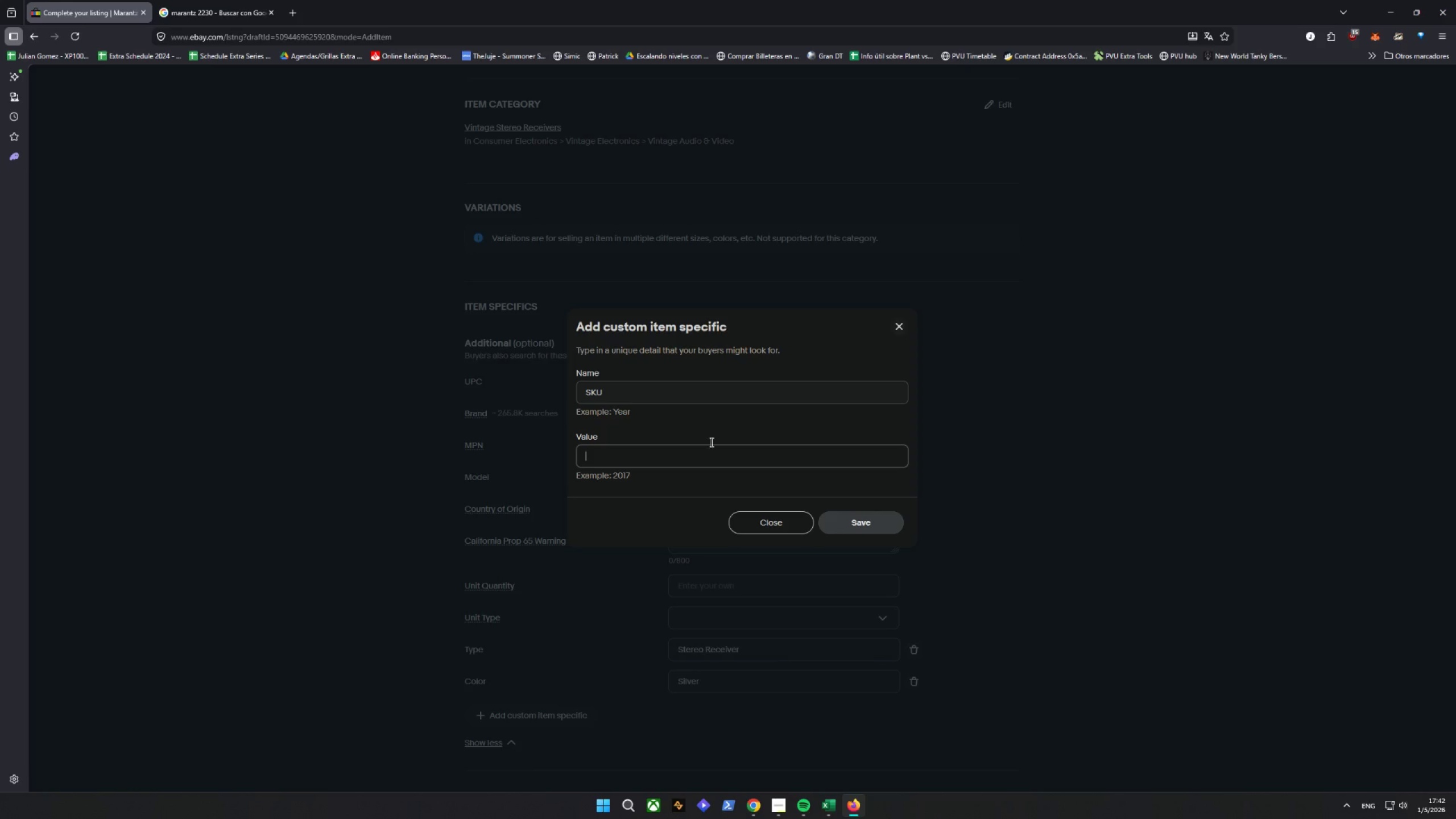 
key(Control+ControlLeft)
 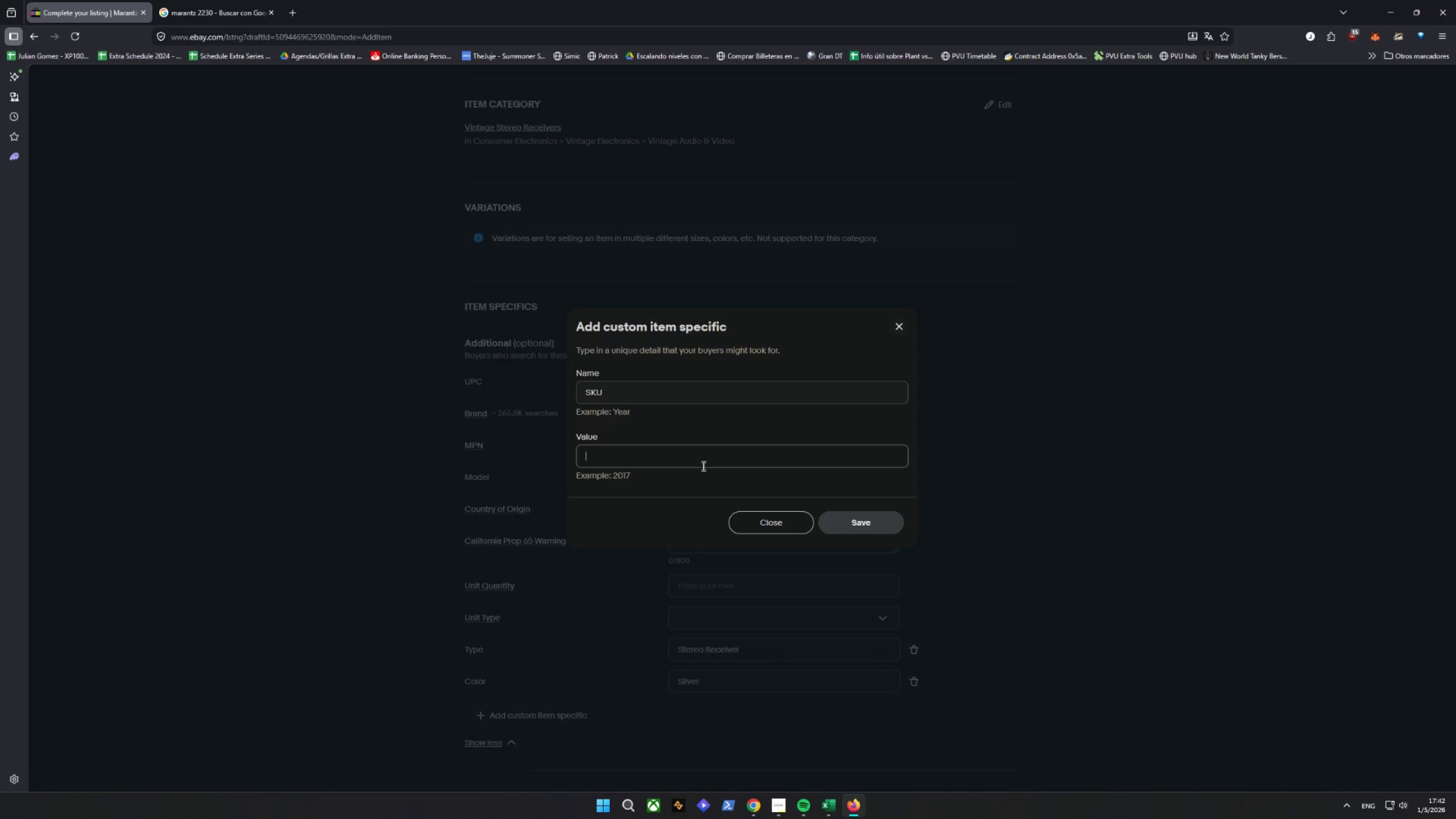 
key(Control+V)
 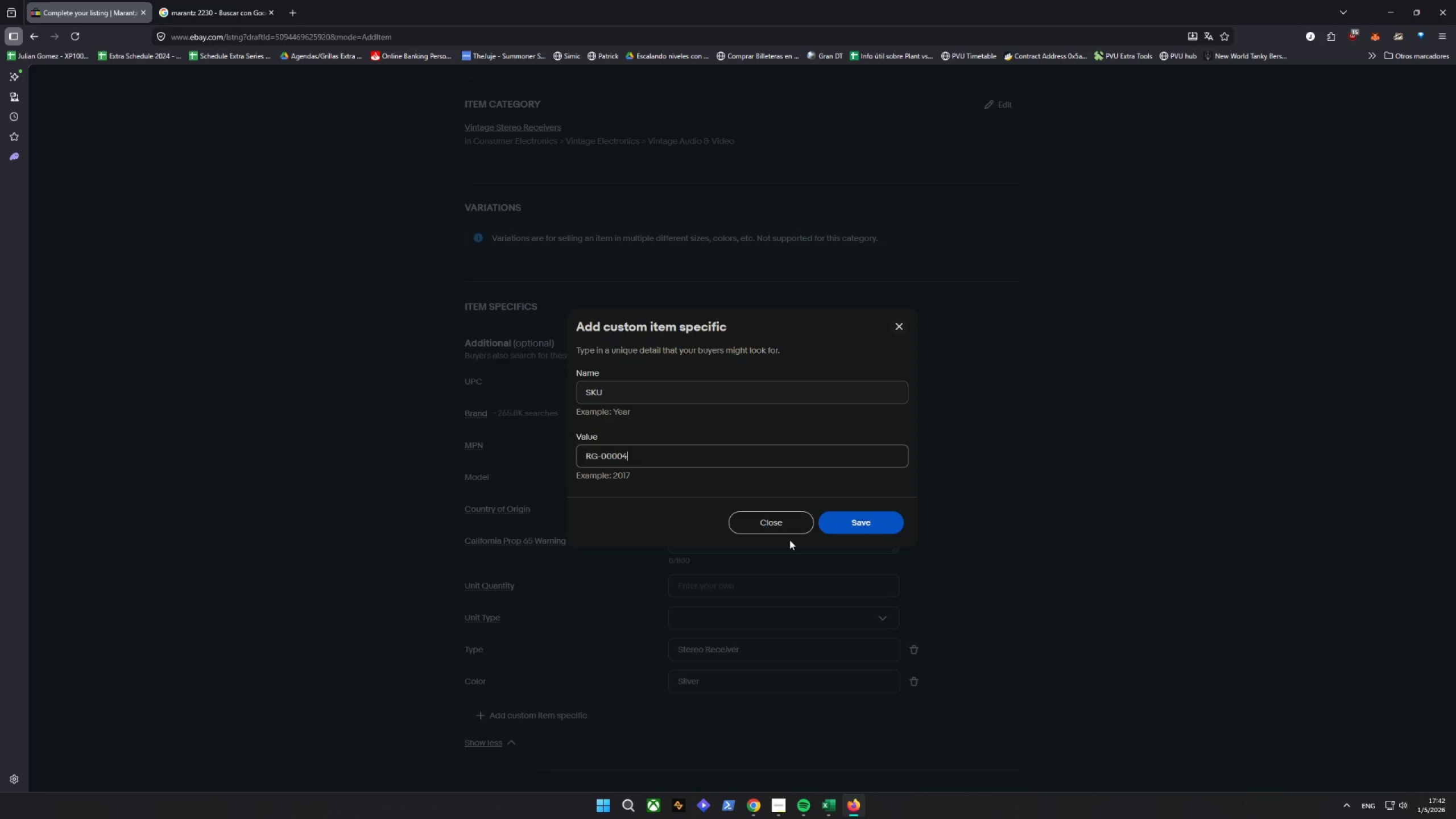 
left_click([872, 524])
 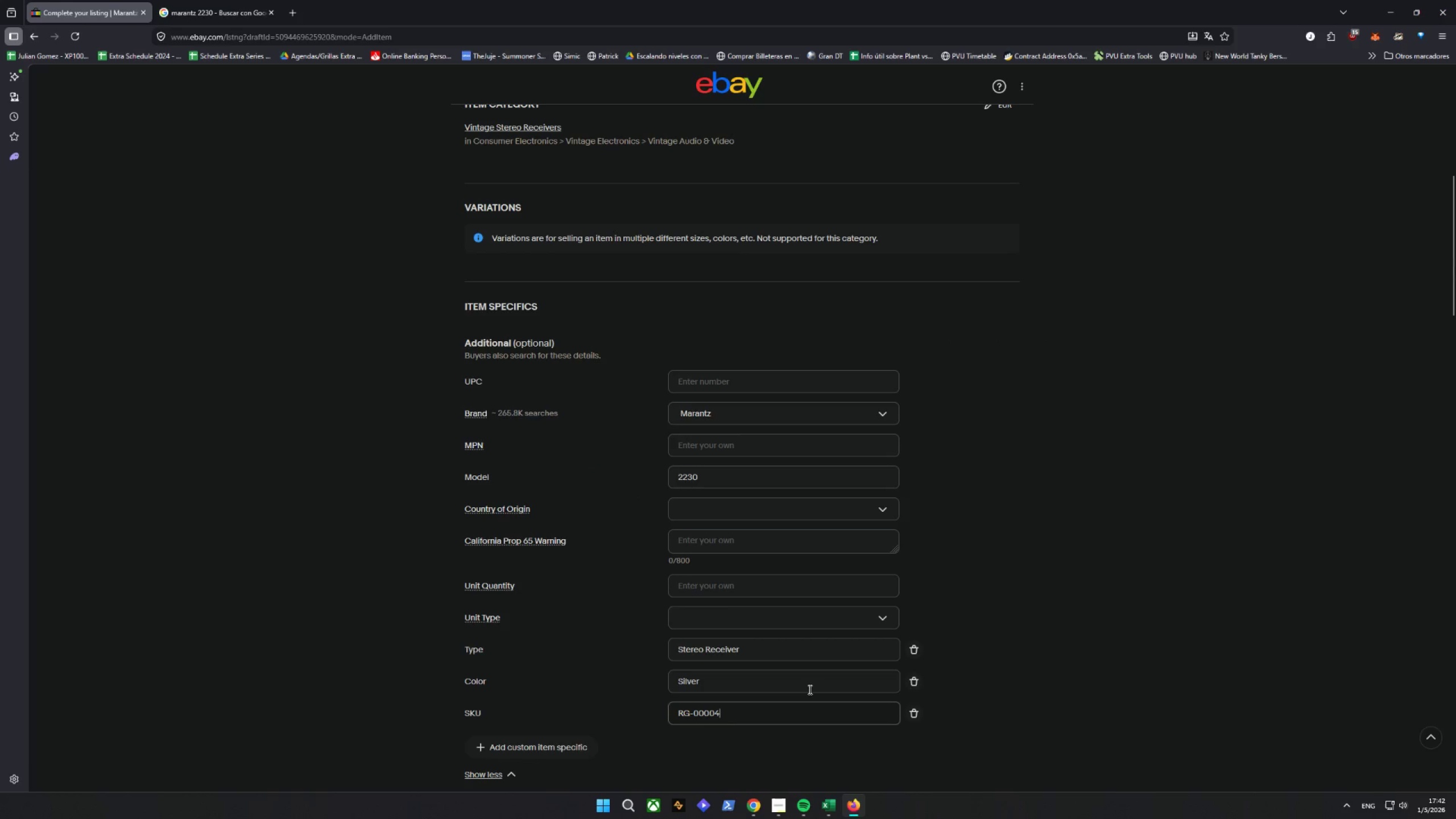 
scroll: coordinate [795, 696], scroll_direction: down, amount: 3.0
 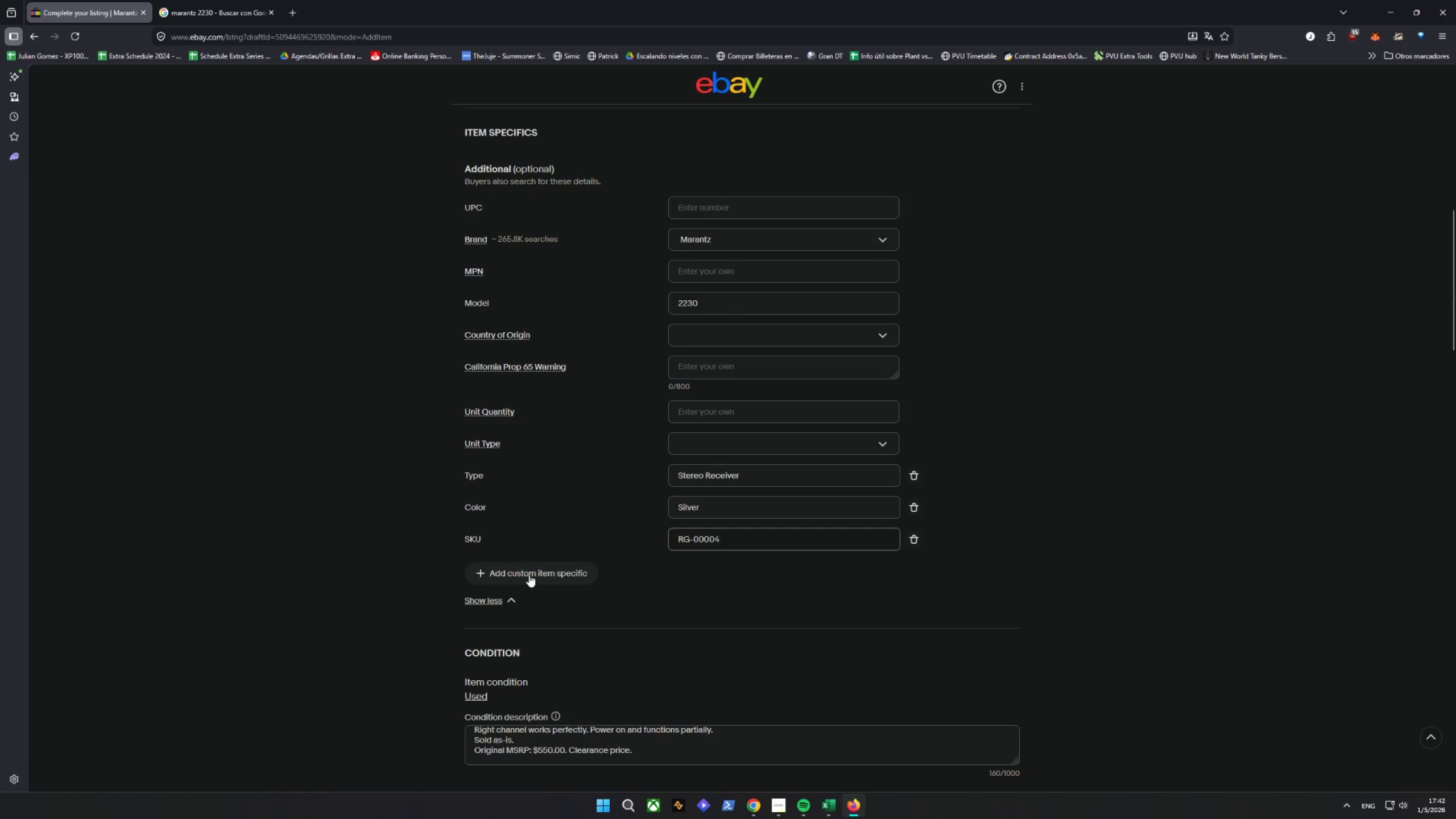 
left_click([529, 574])
 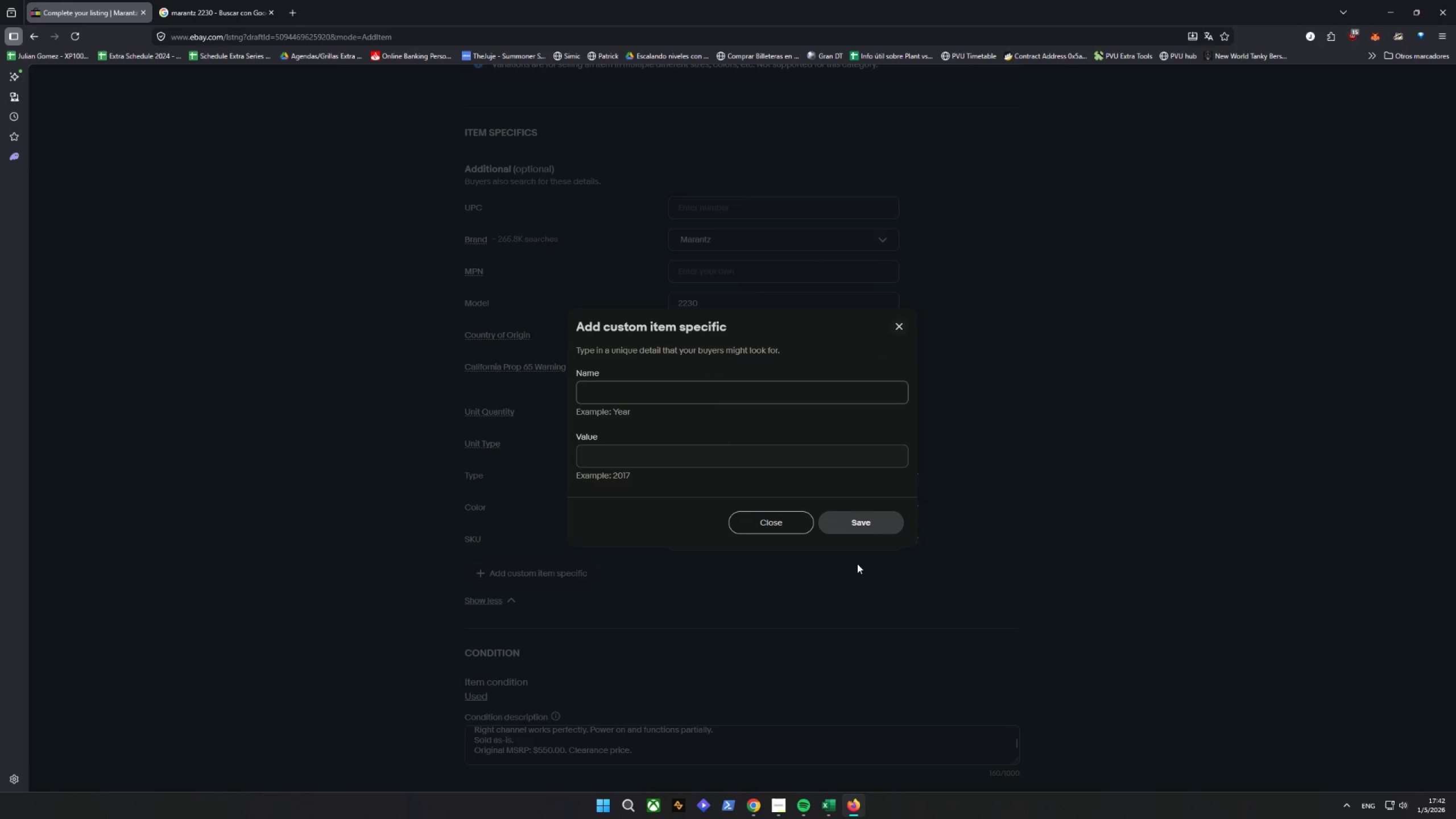 
type(Return Reason)
key(Tab)
type(Item not as described)
 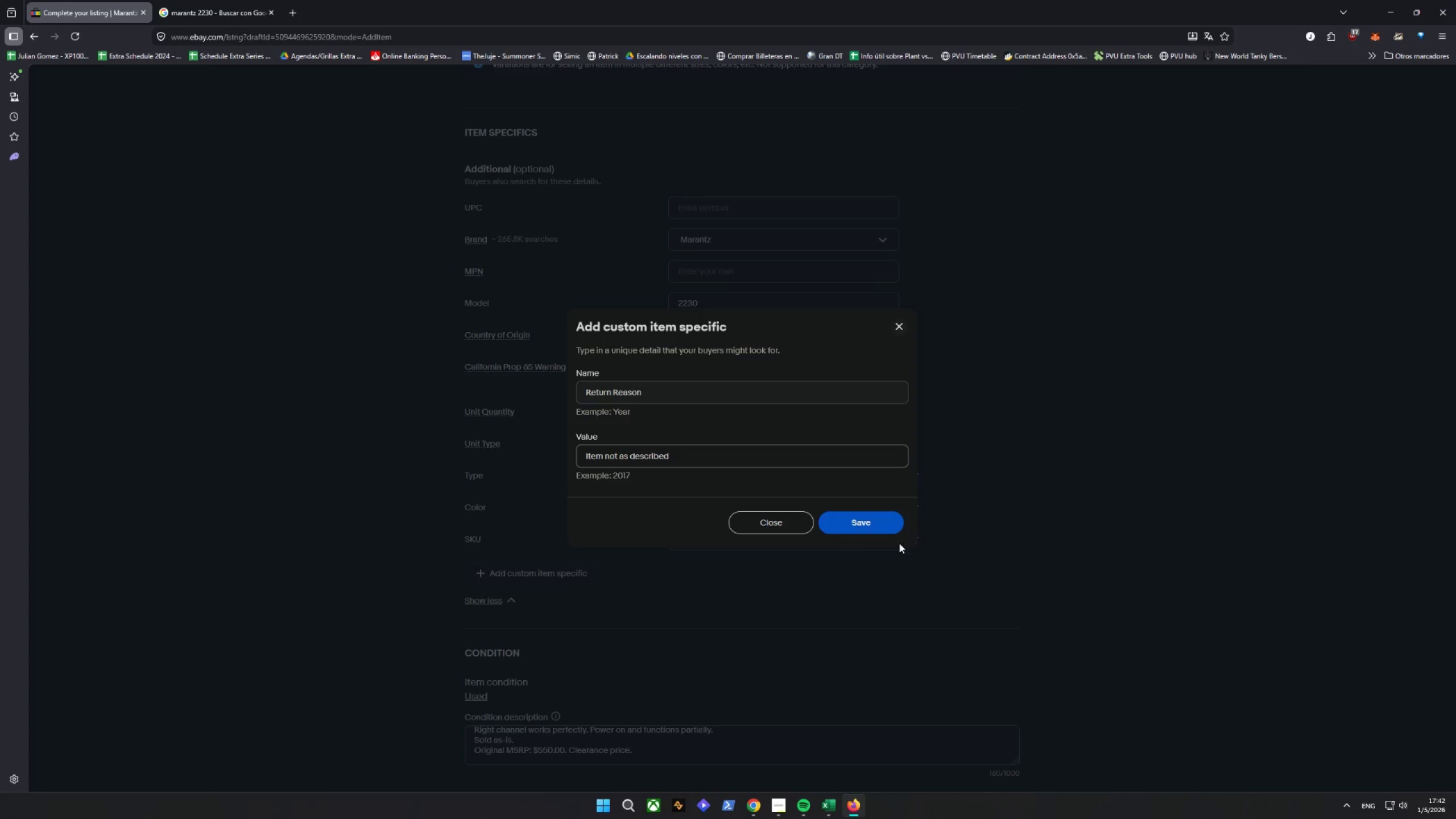 
left_click([888, 518])
 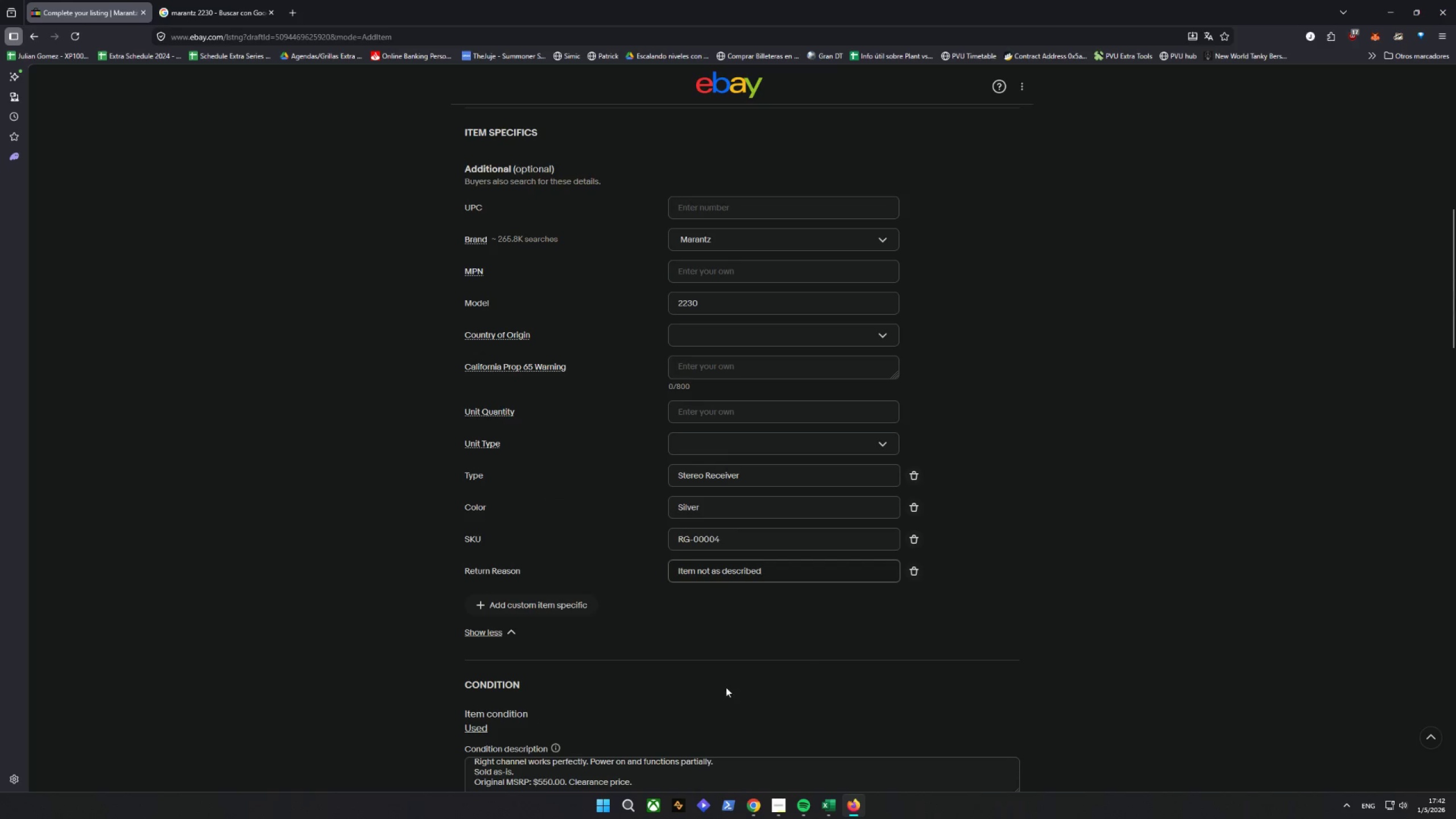 
wait(5.91)
 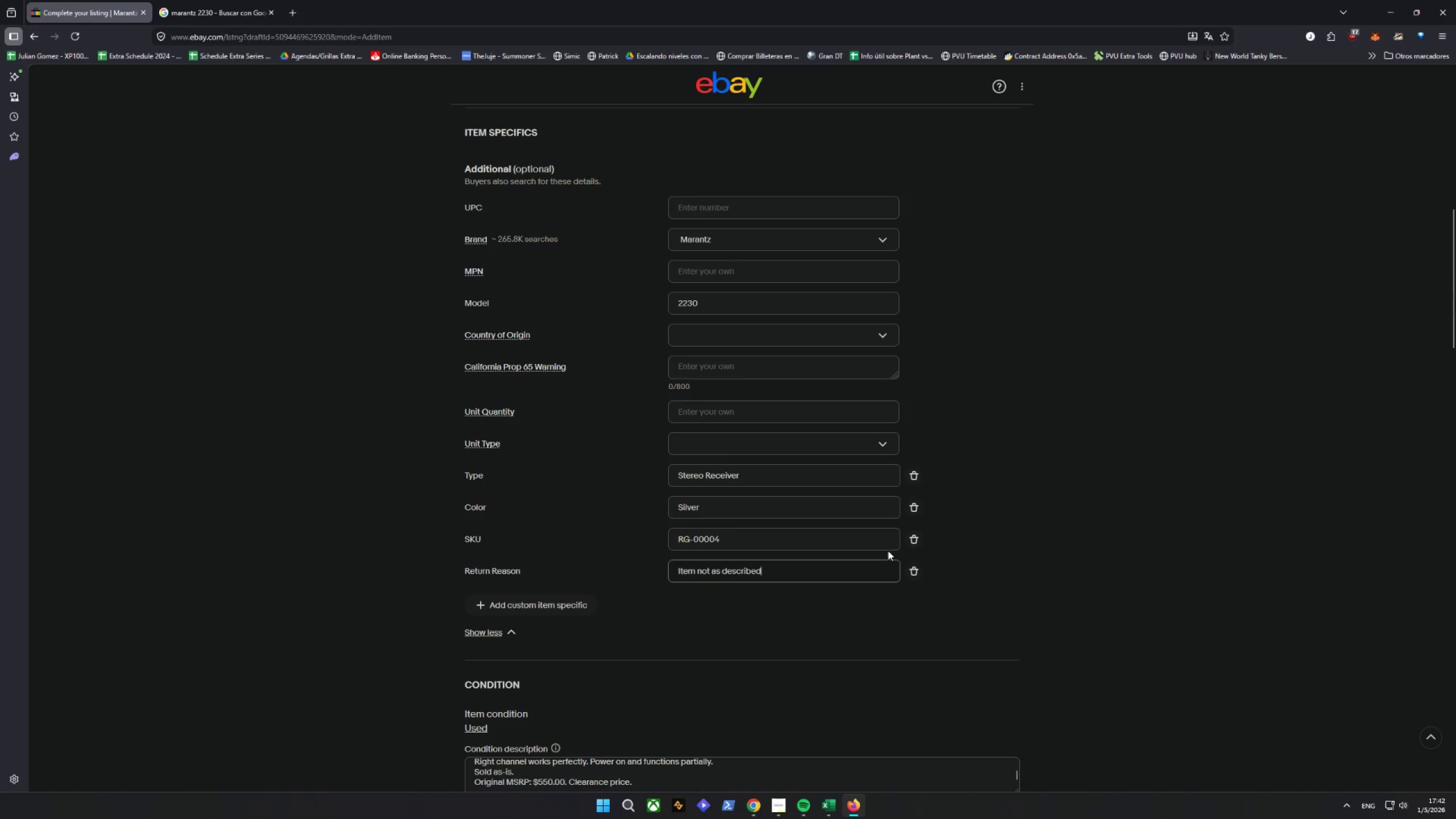 
type(Defect)
 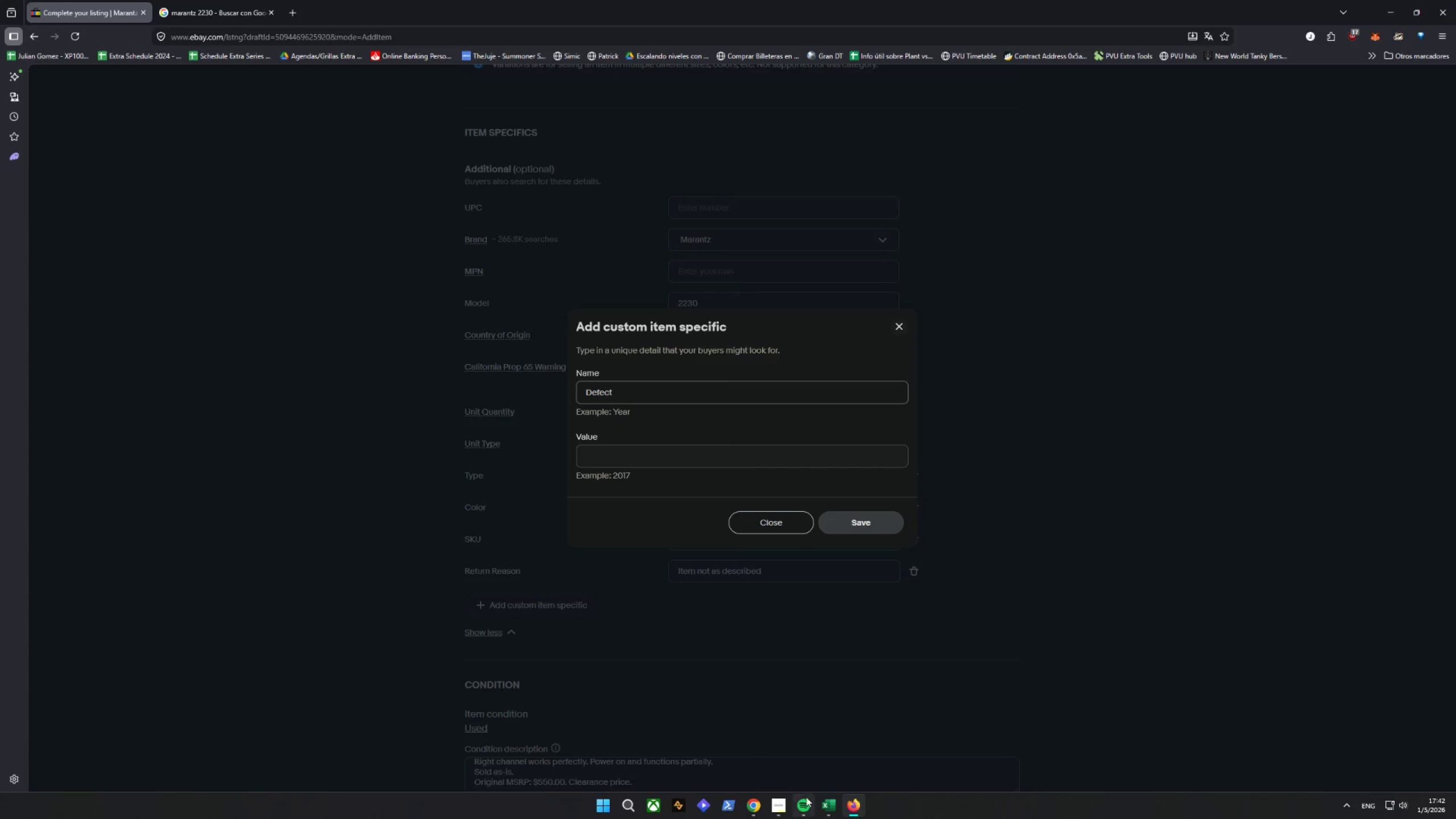 
left_click([828, 818])
 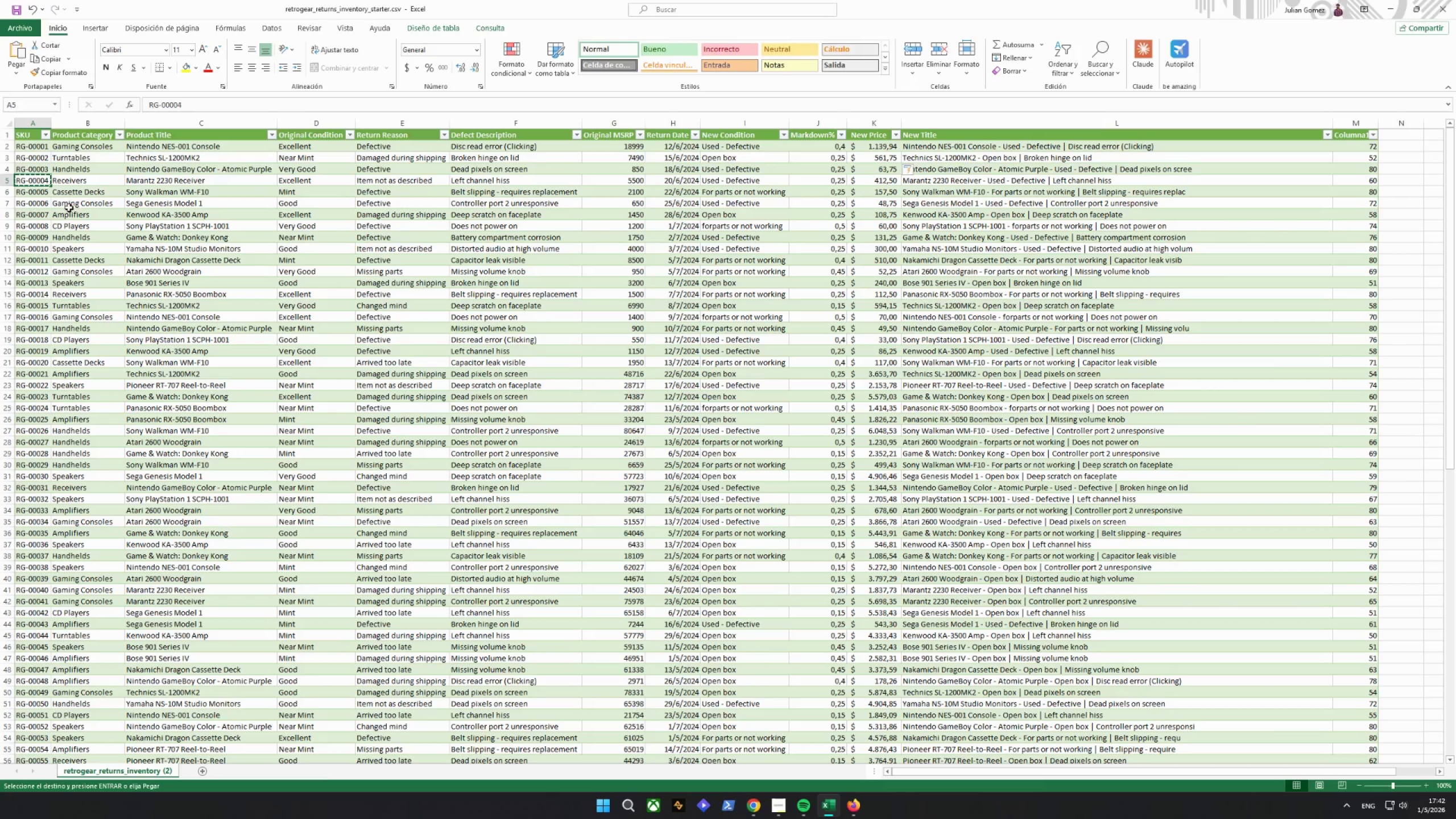 
left_click([6, 181])
 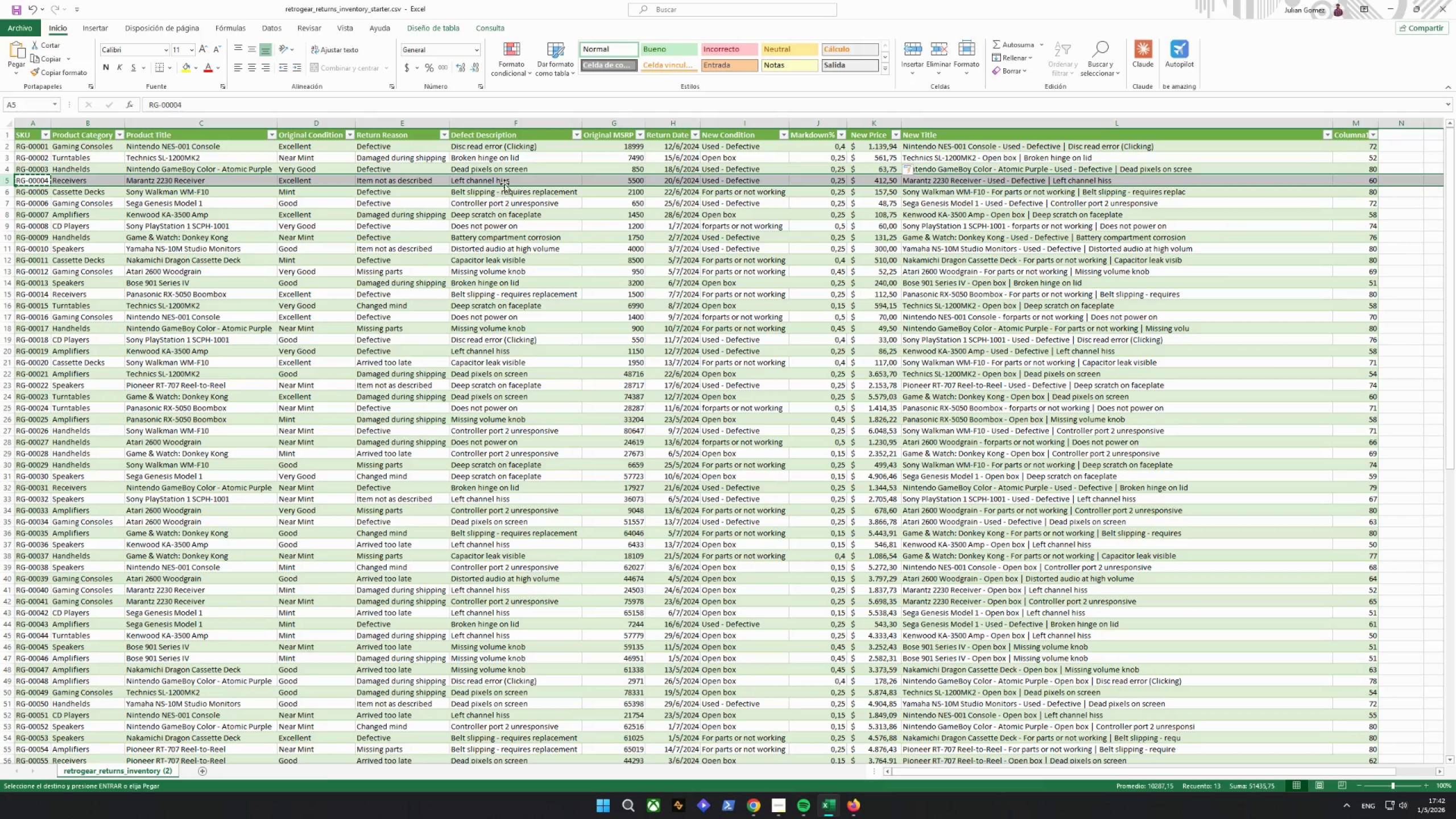 
left_click([503, 181])
 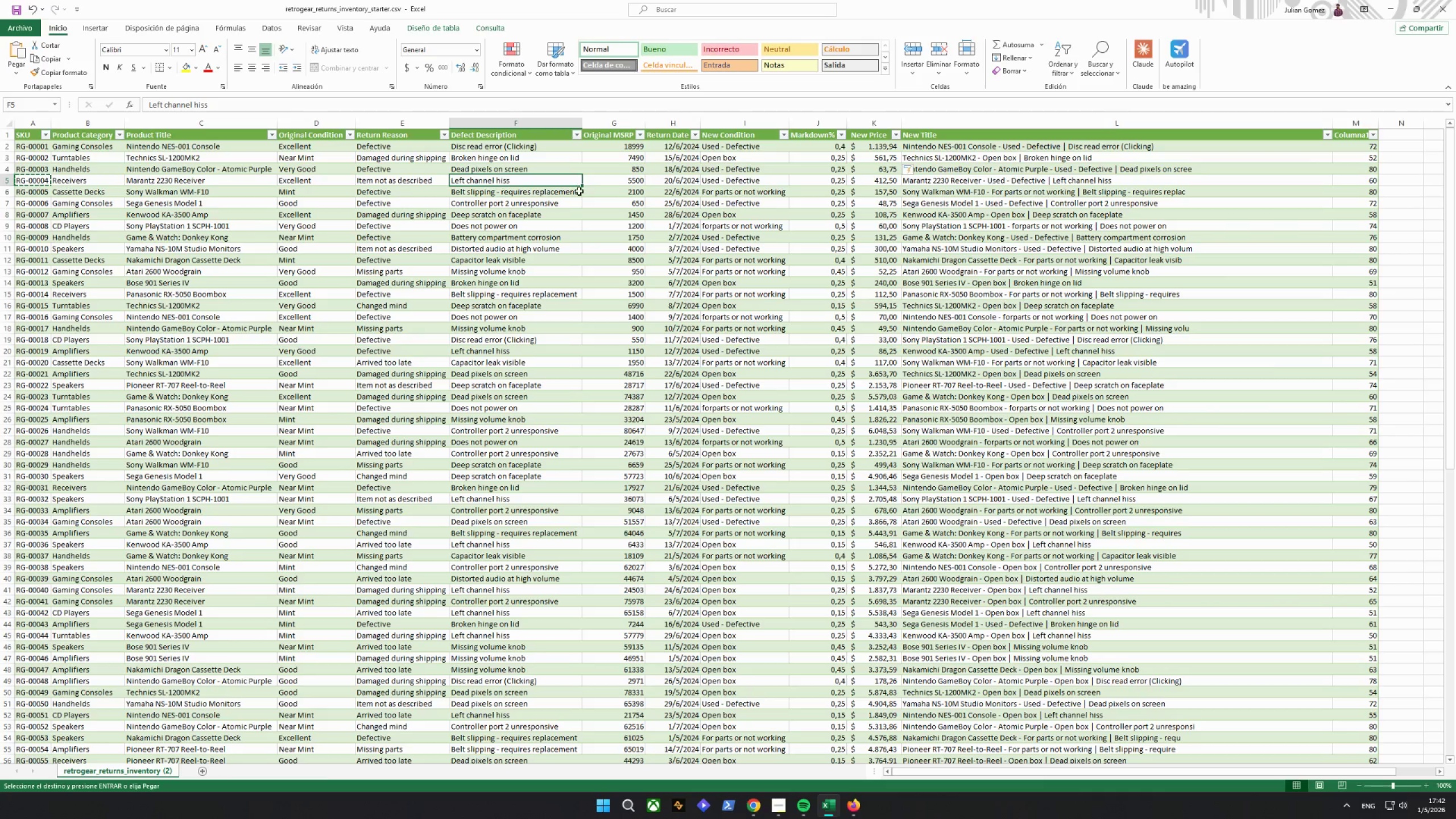 
key(Control+ControlLeft)
 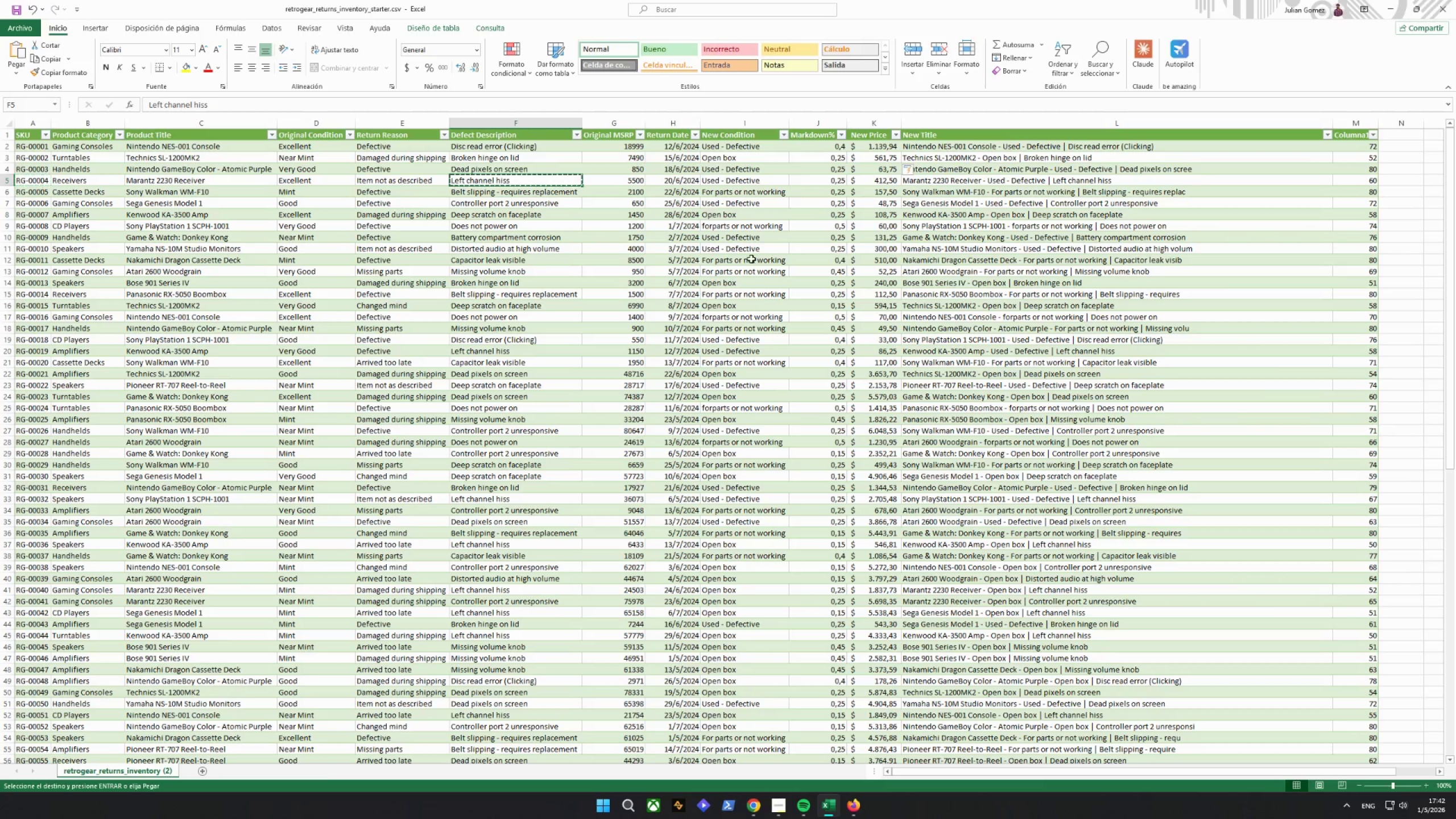 
key(Control+C)
 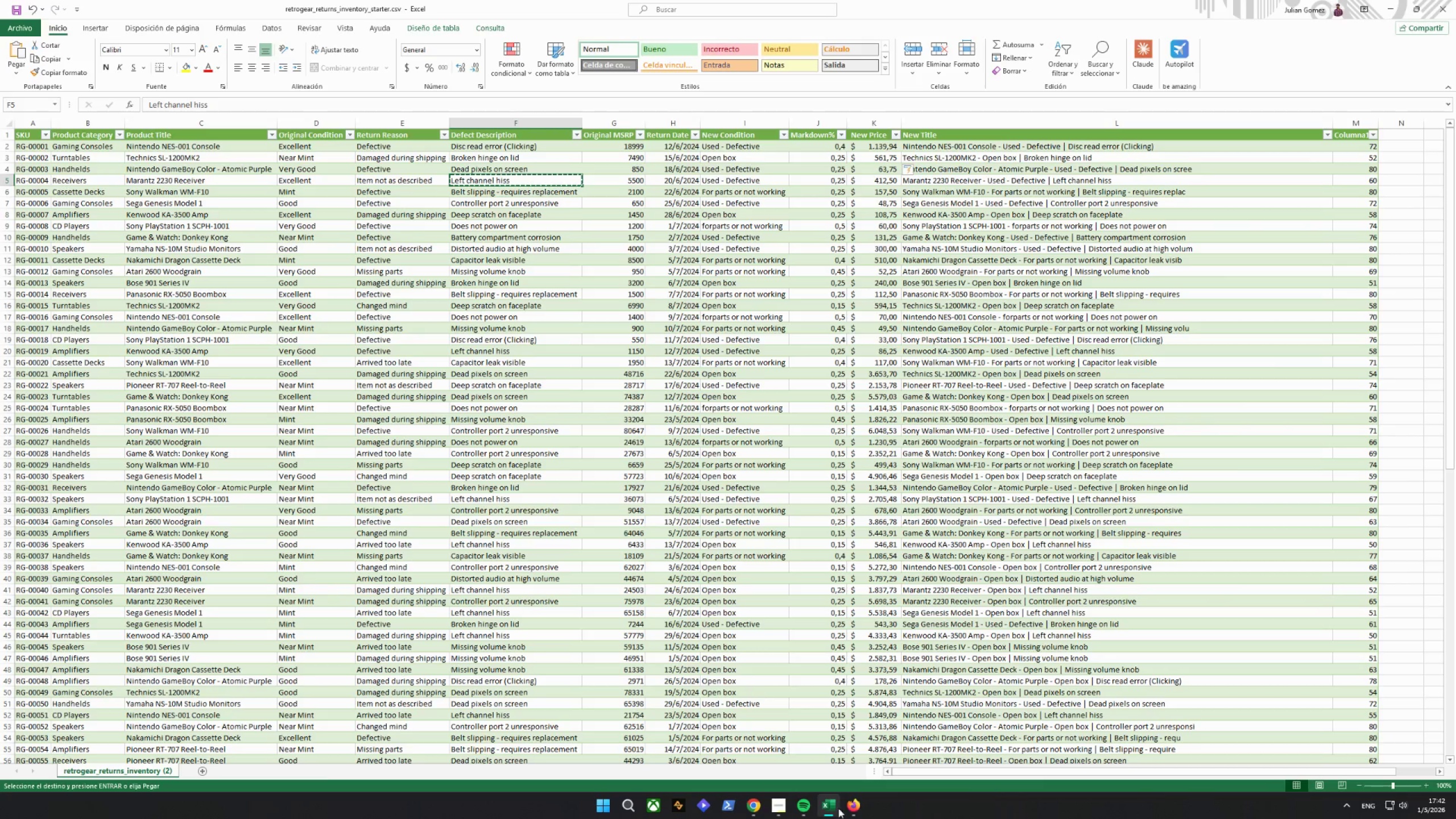 
left_click([863, 808])
 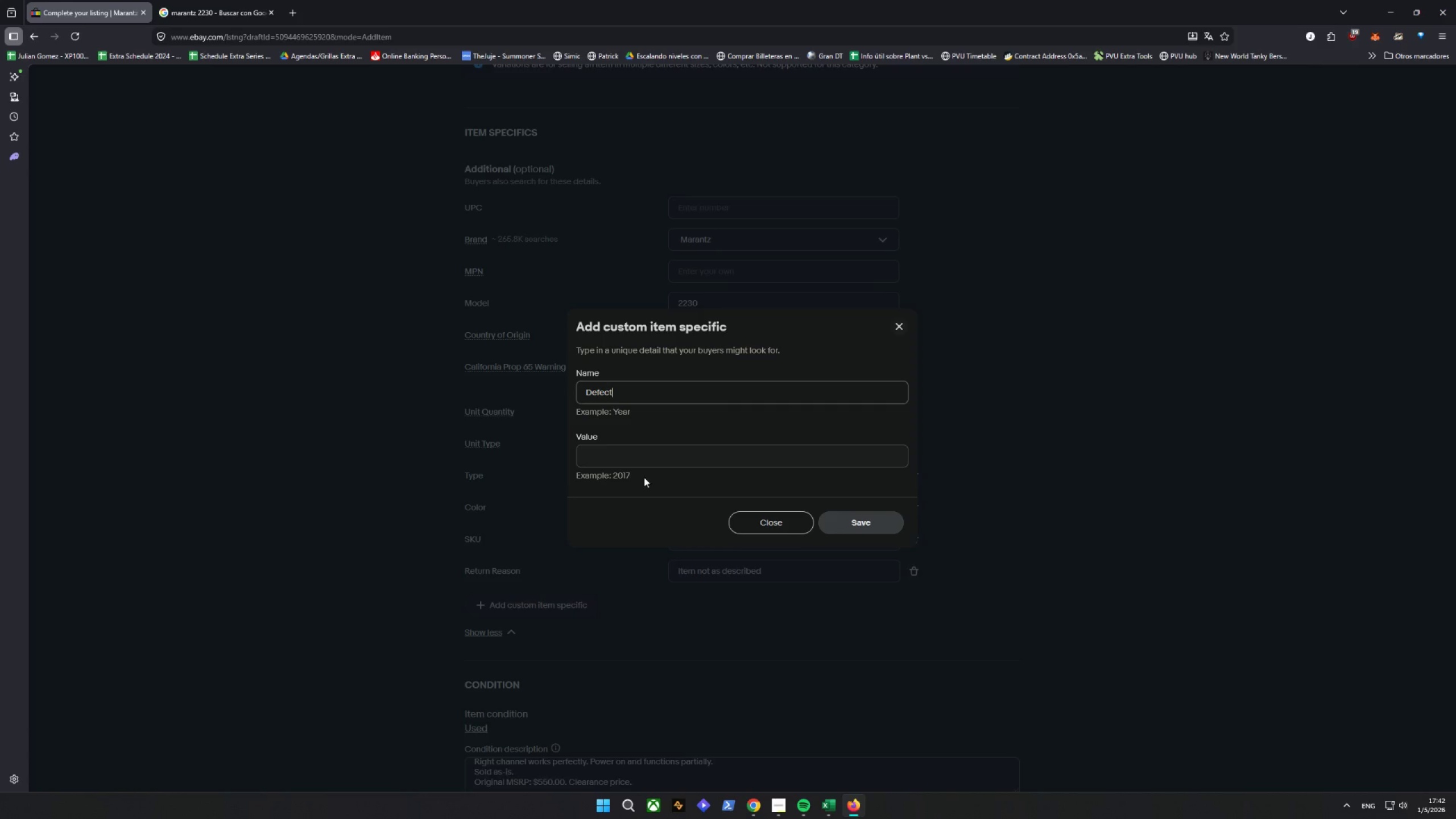 
left_click([630, 446])
 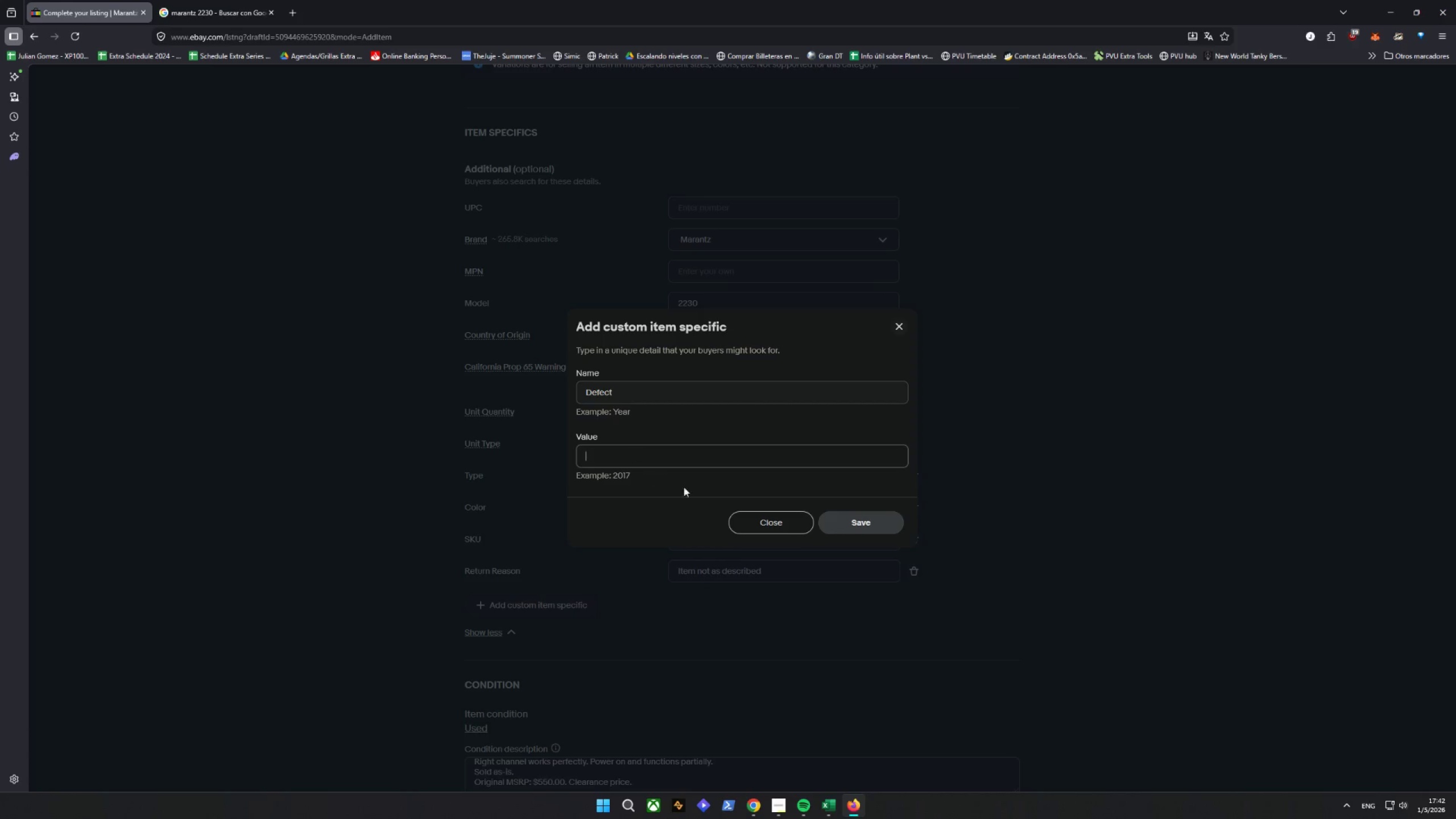 
key(Control+ControlLeft)
 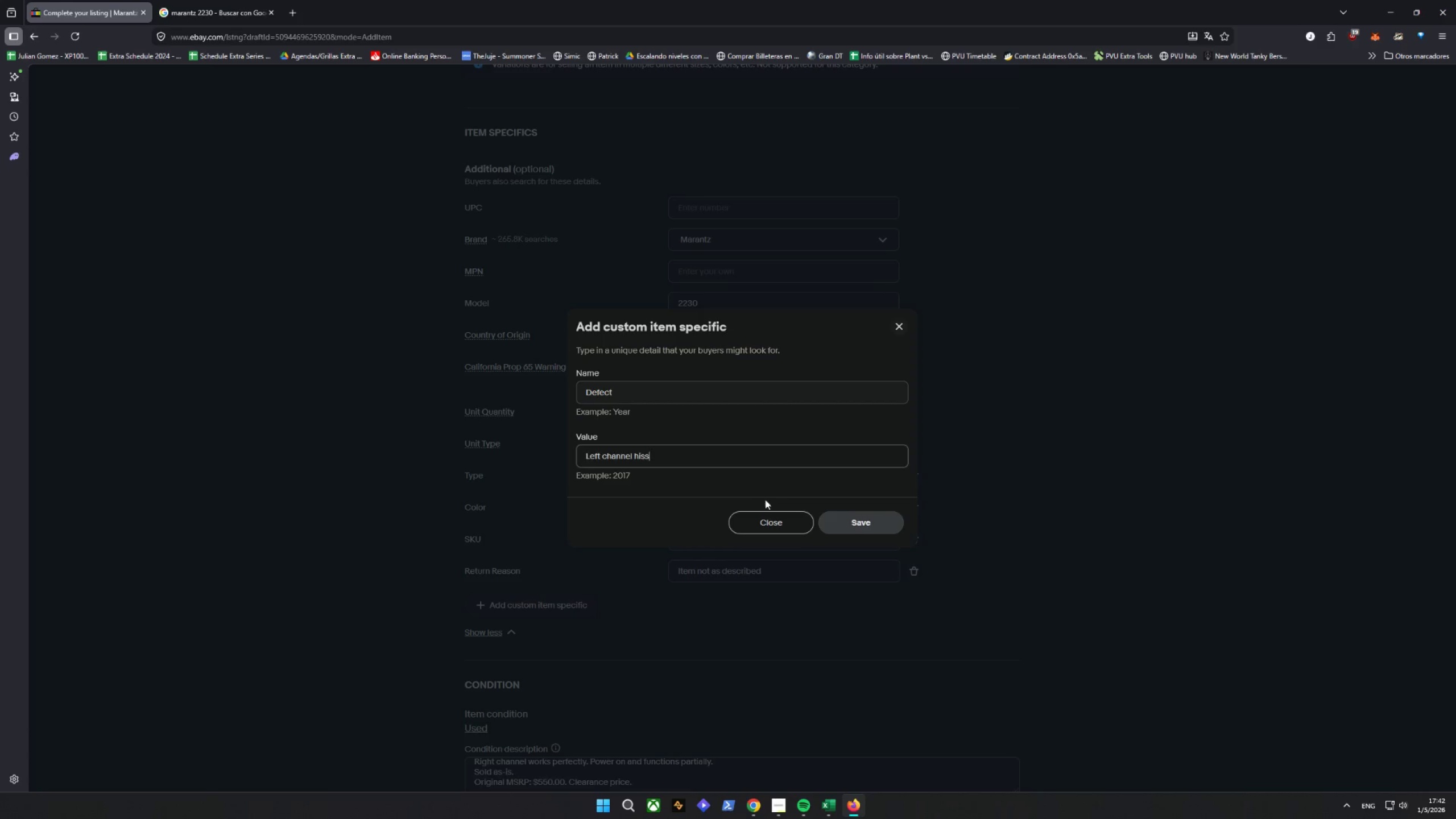 
key(Control+V)
 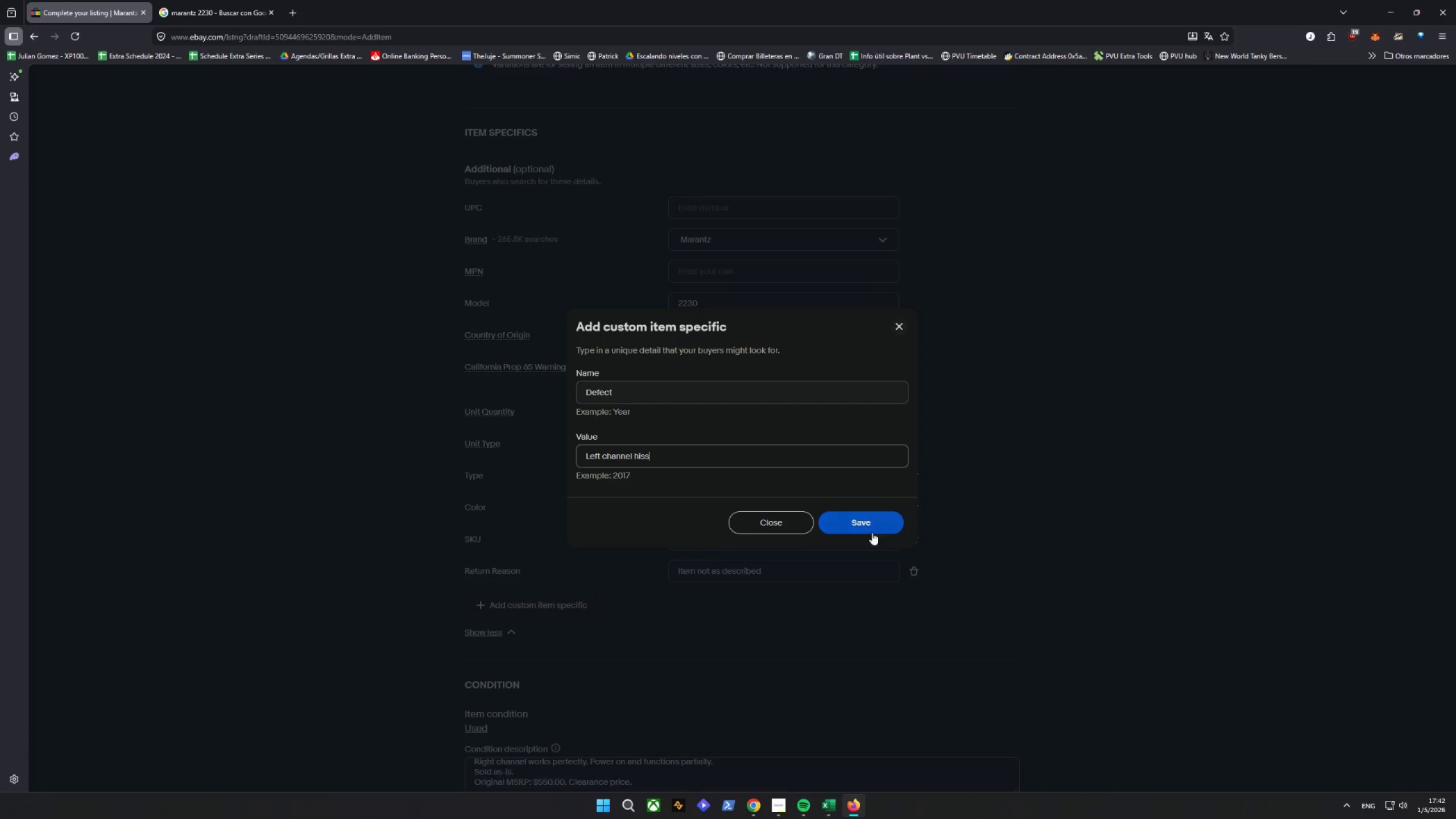 
left_click([872, 528])
 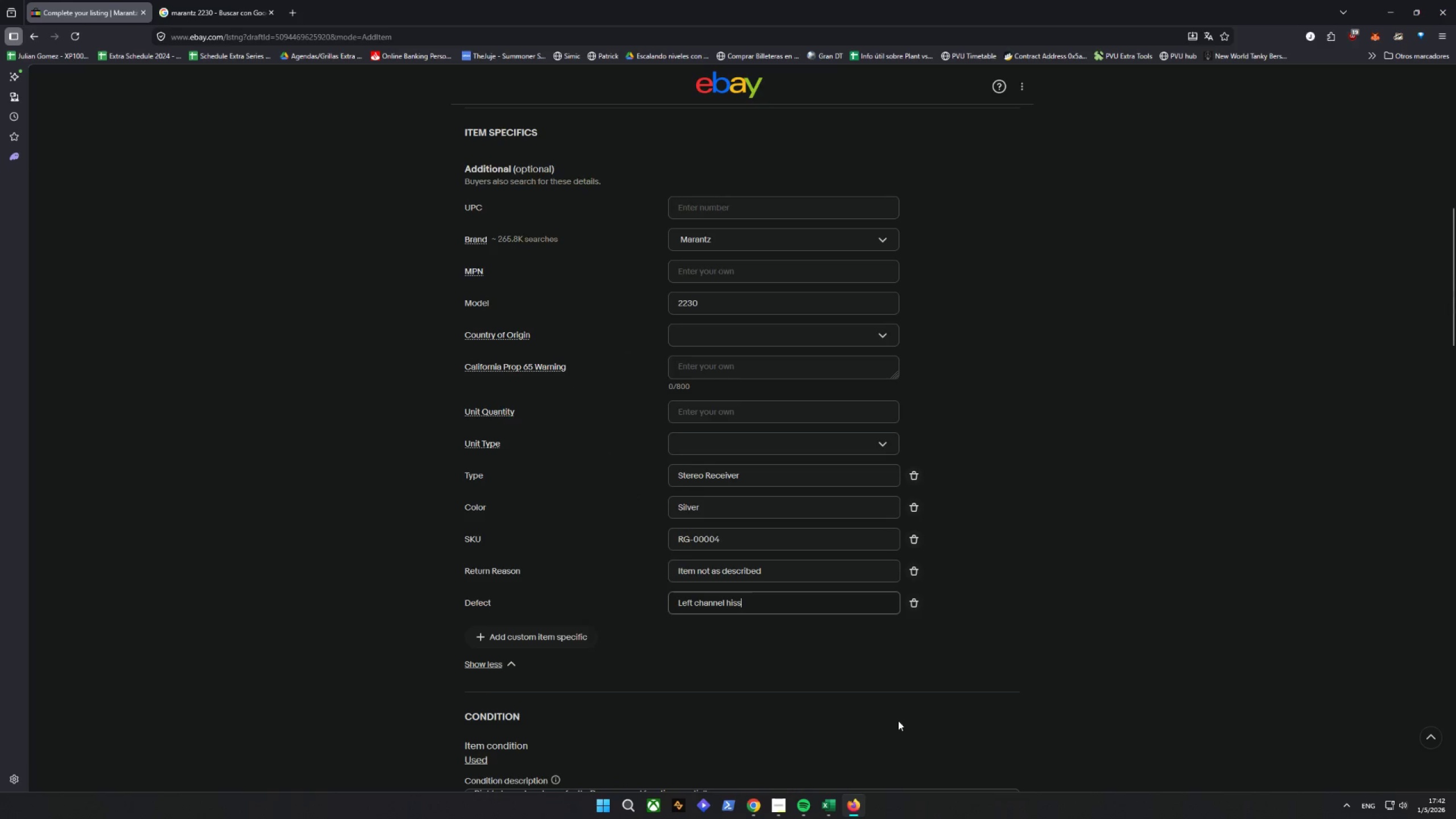 
scroll: coordinate [879, 677], scroll_direction: down, amount: 9.0
 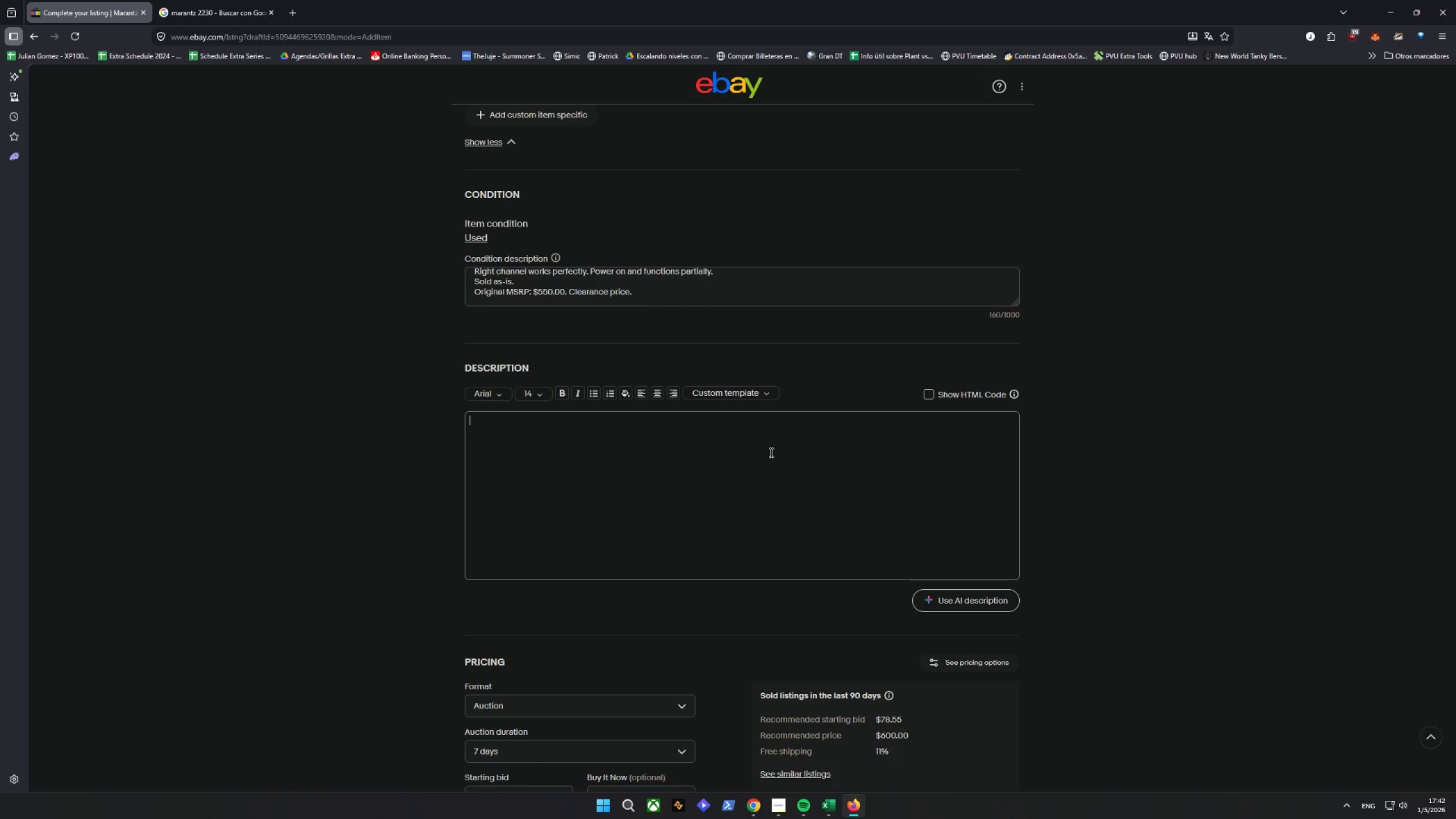 
wait(9.99)
 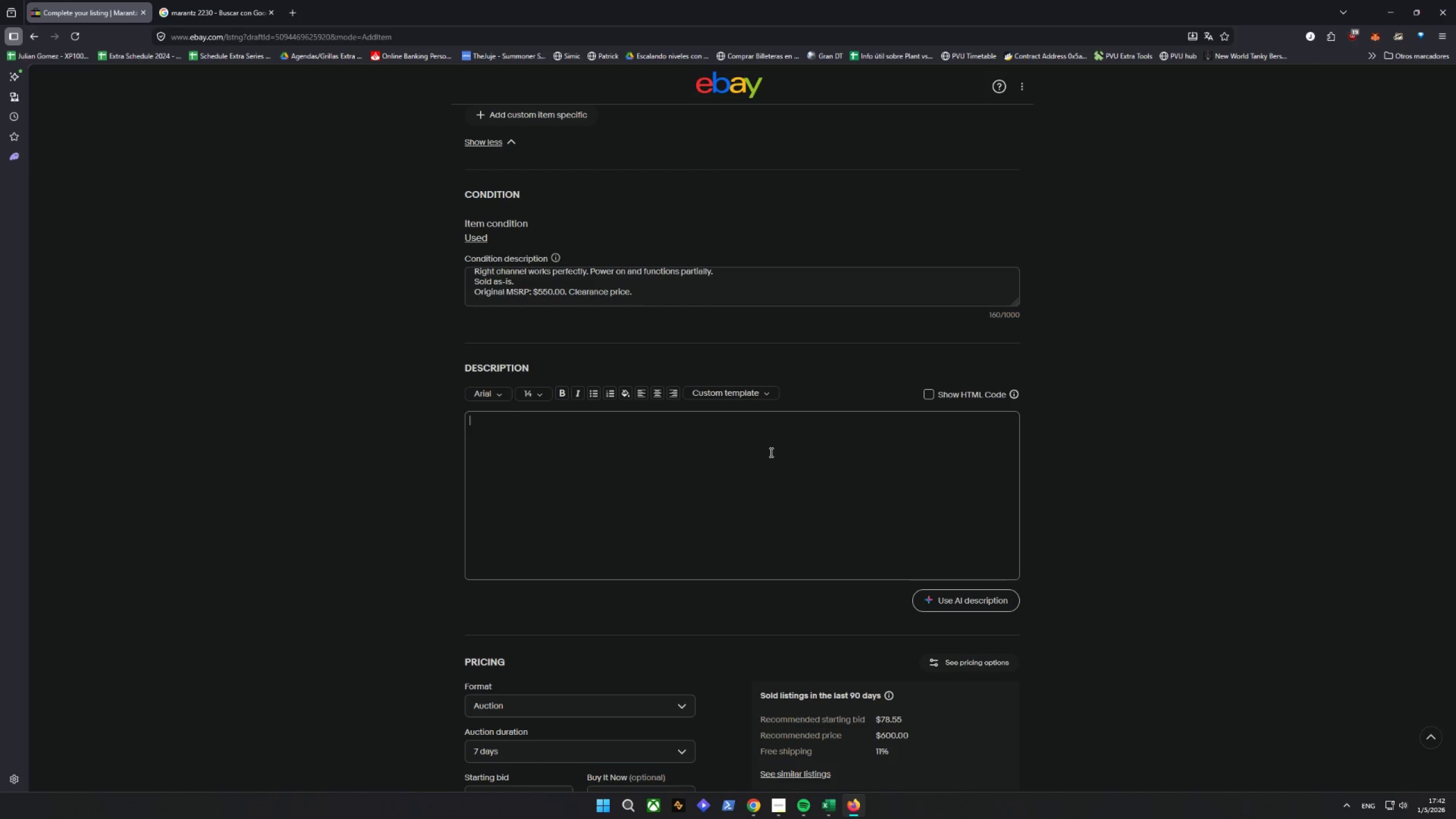 
type(MARA)
key(Backspace)
key(Backspace)
key(Backspace)
type(arantz 2230 RE)
key(Backspace)
type(eceiver)
 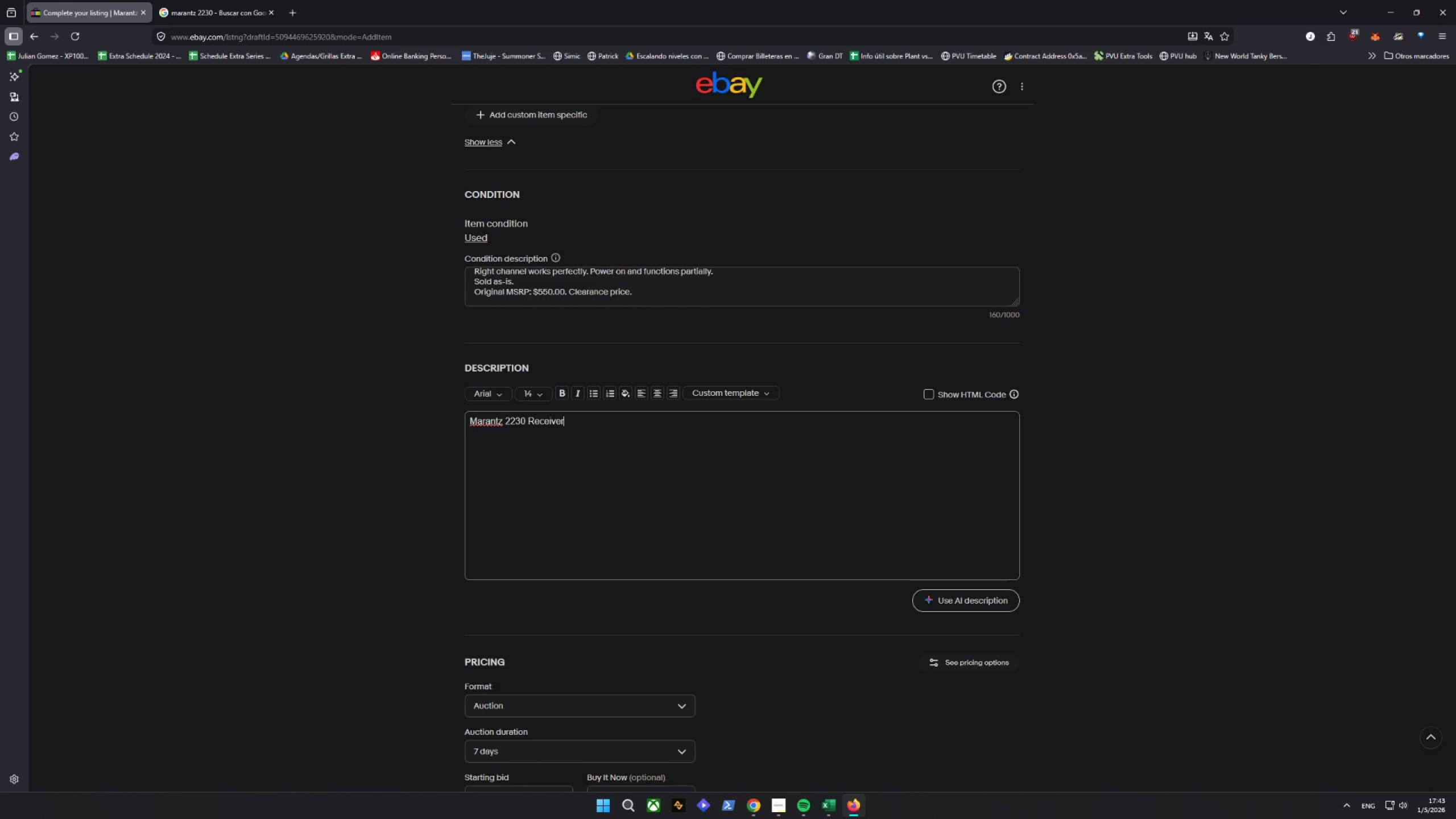 
key(Enter)
 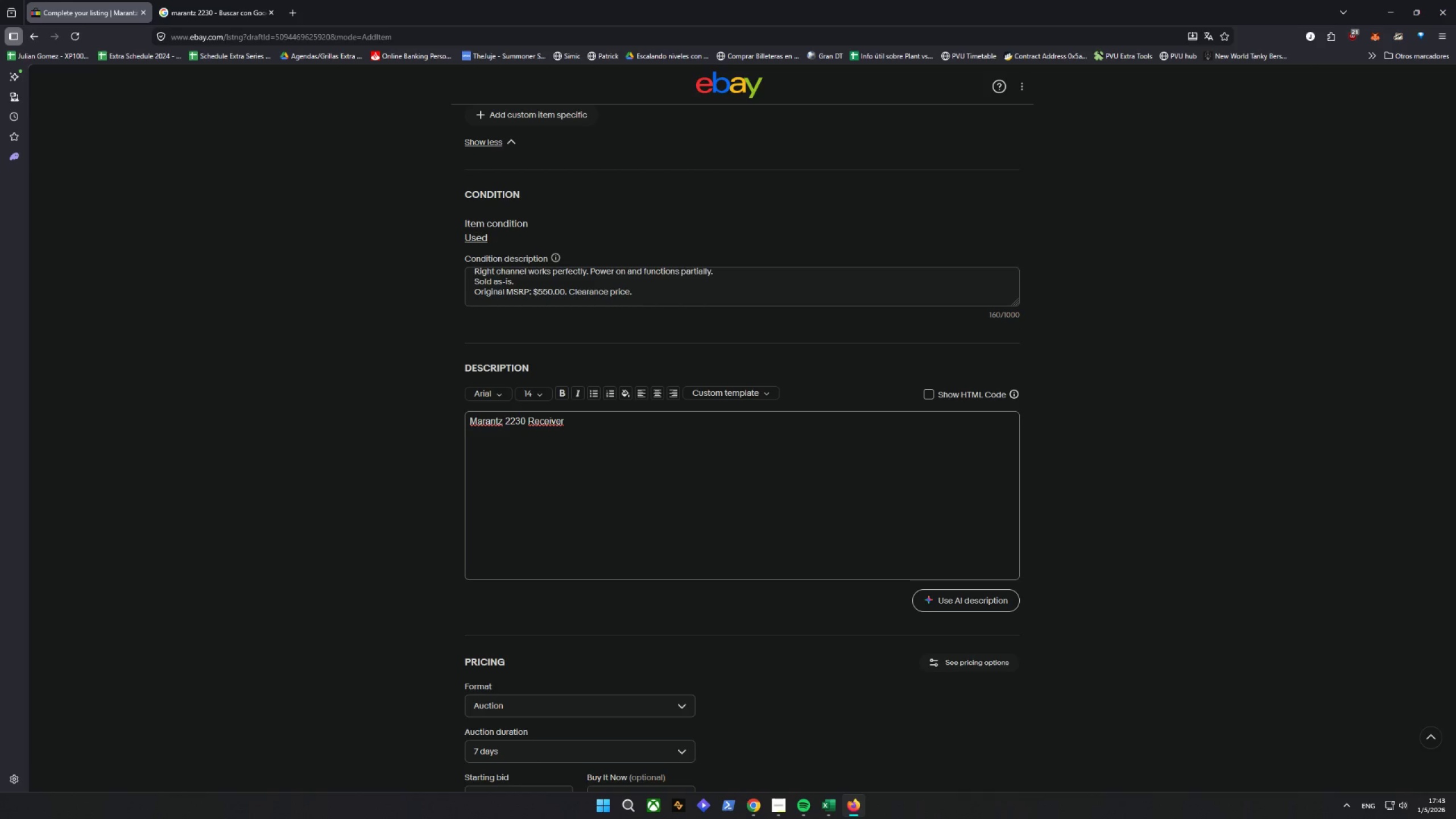 
type(Condition: Used - Defective | E)
key(Backspace)
type(E)
key(Backspace)
type(RetroGear clk)
key(Backspace)
type(ear)
key(Backspace)
key(Backspace)
key(Backspace)
key(Backspace)
key(Backspace)
type(CL)
key(Backspace)
type(learance)
 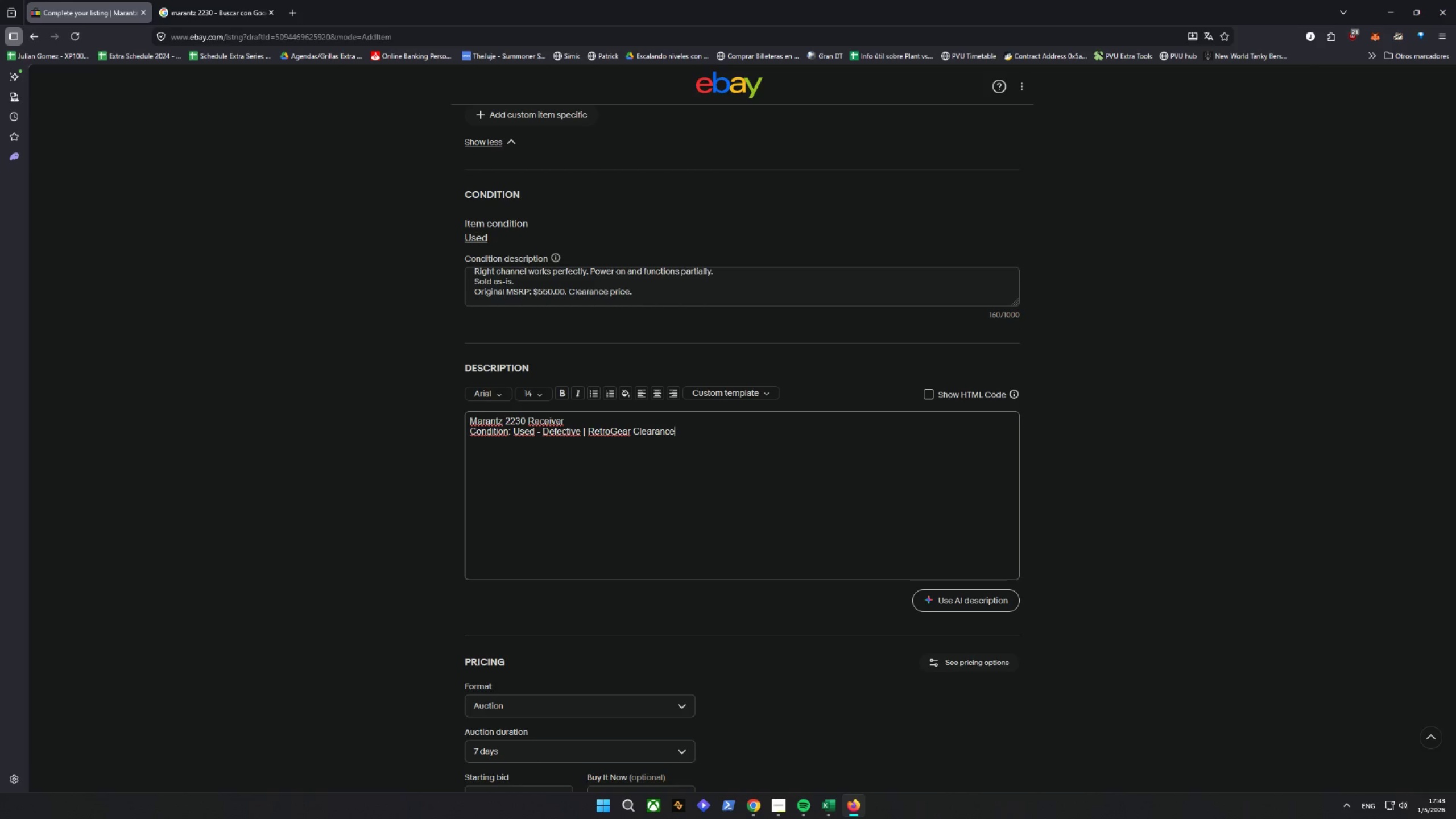 
key(Enter)
 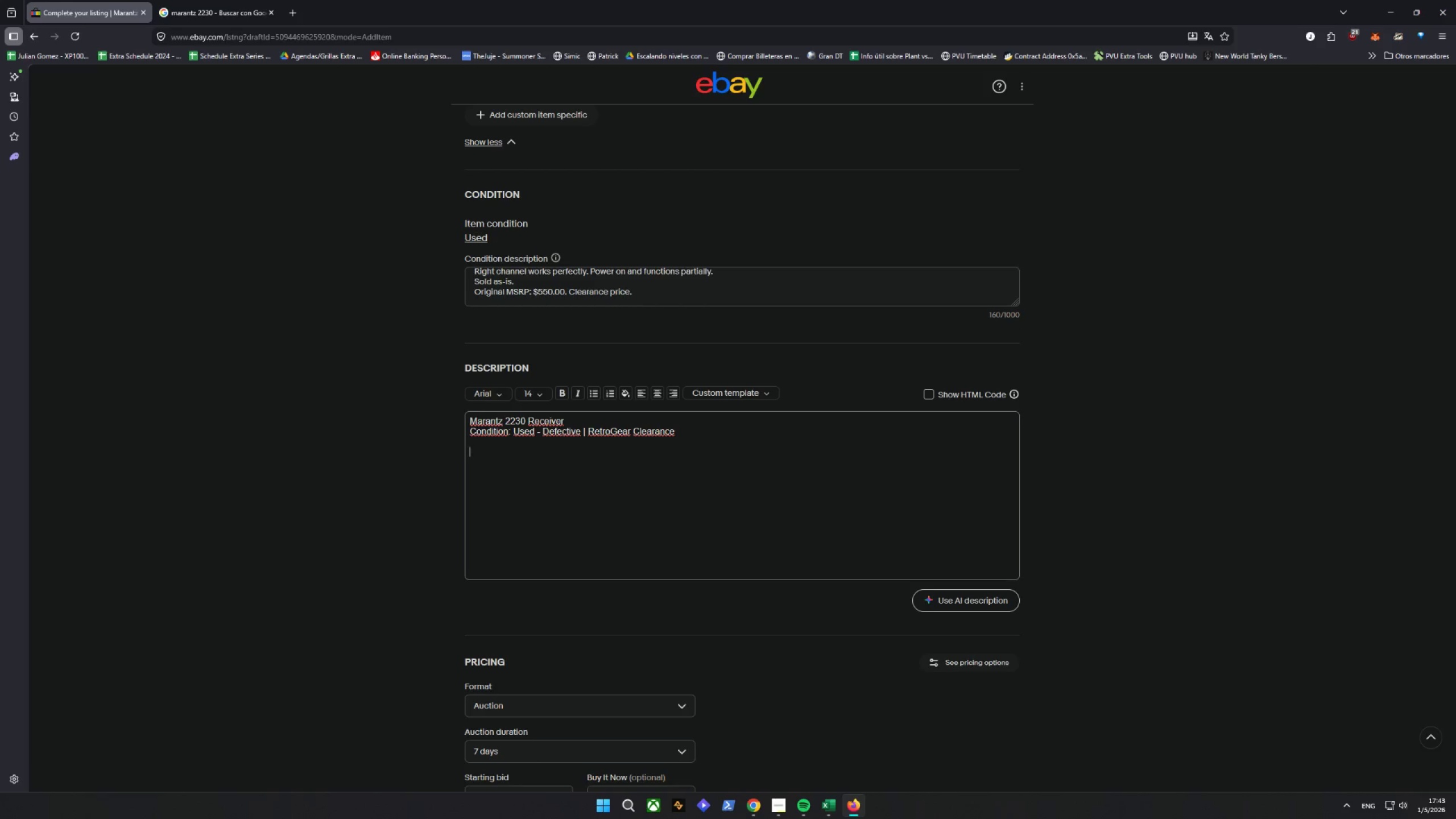 
key(Enter)
 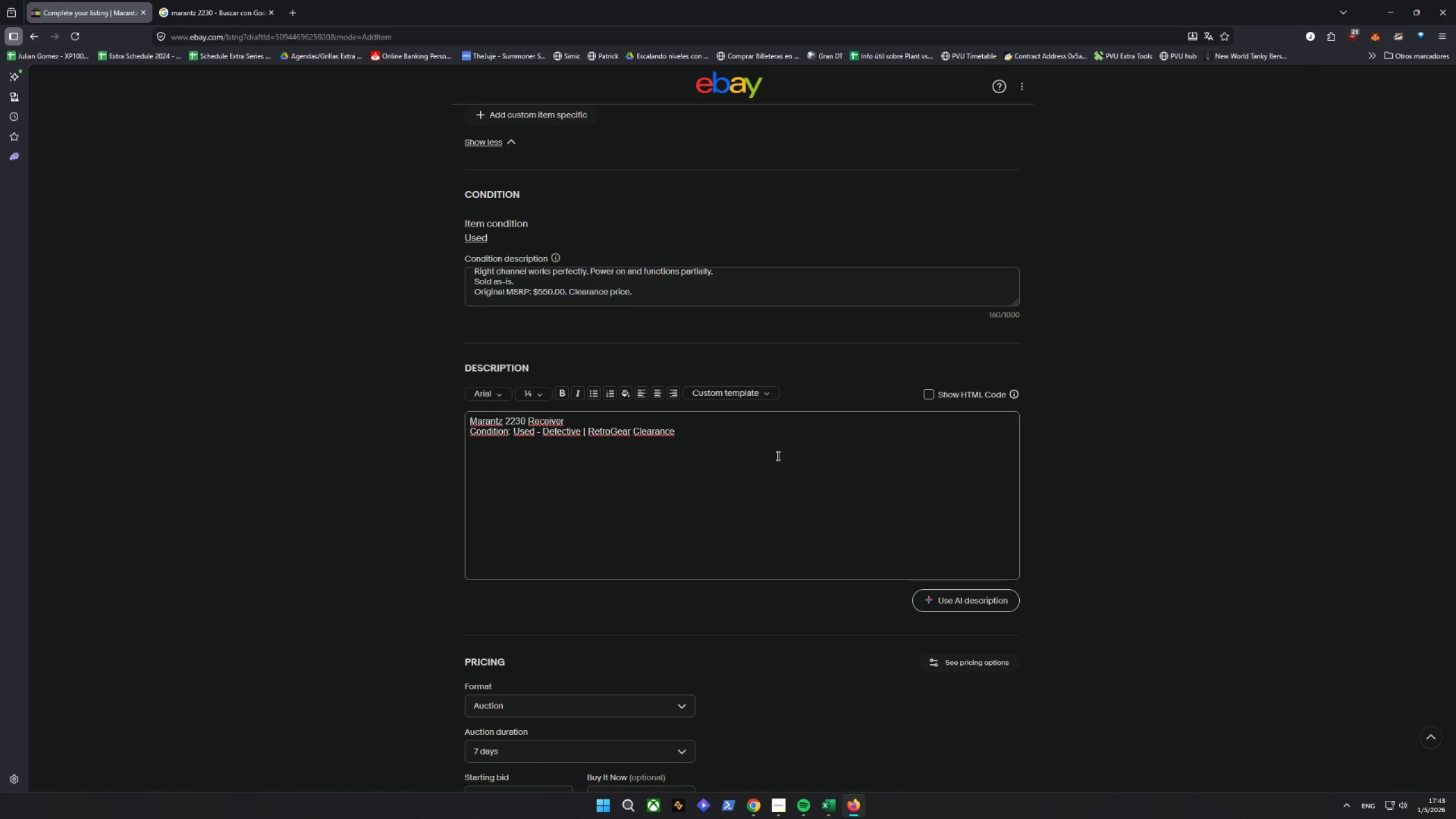 
key(CapsLock)
 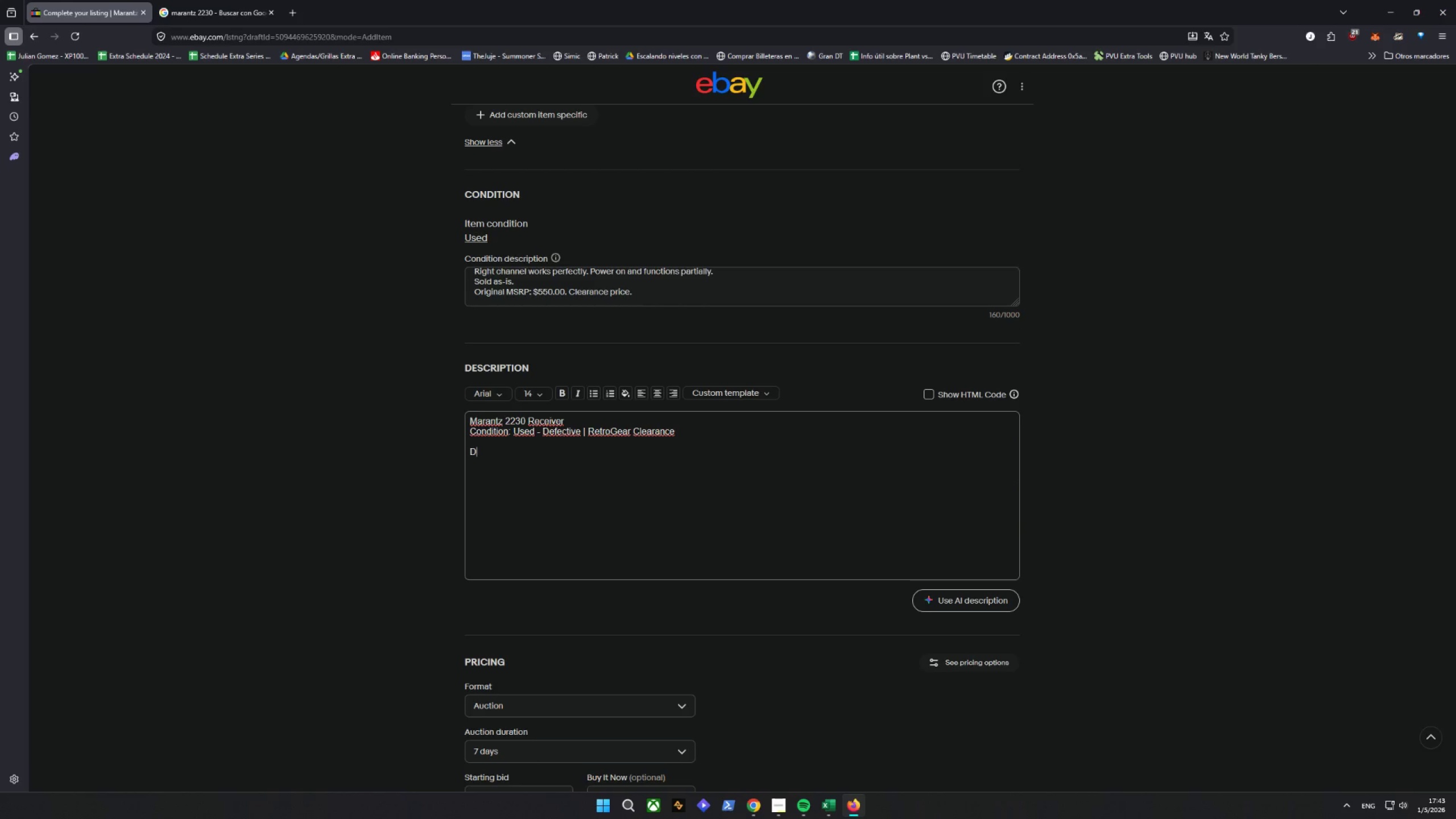 
key(D)
 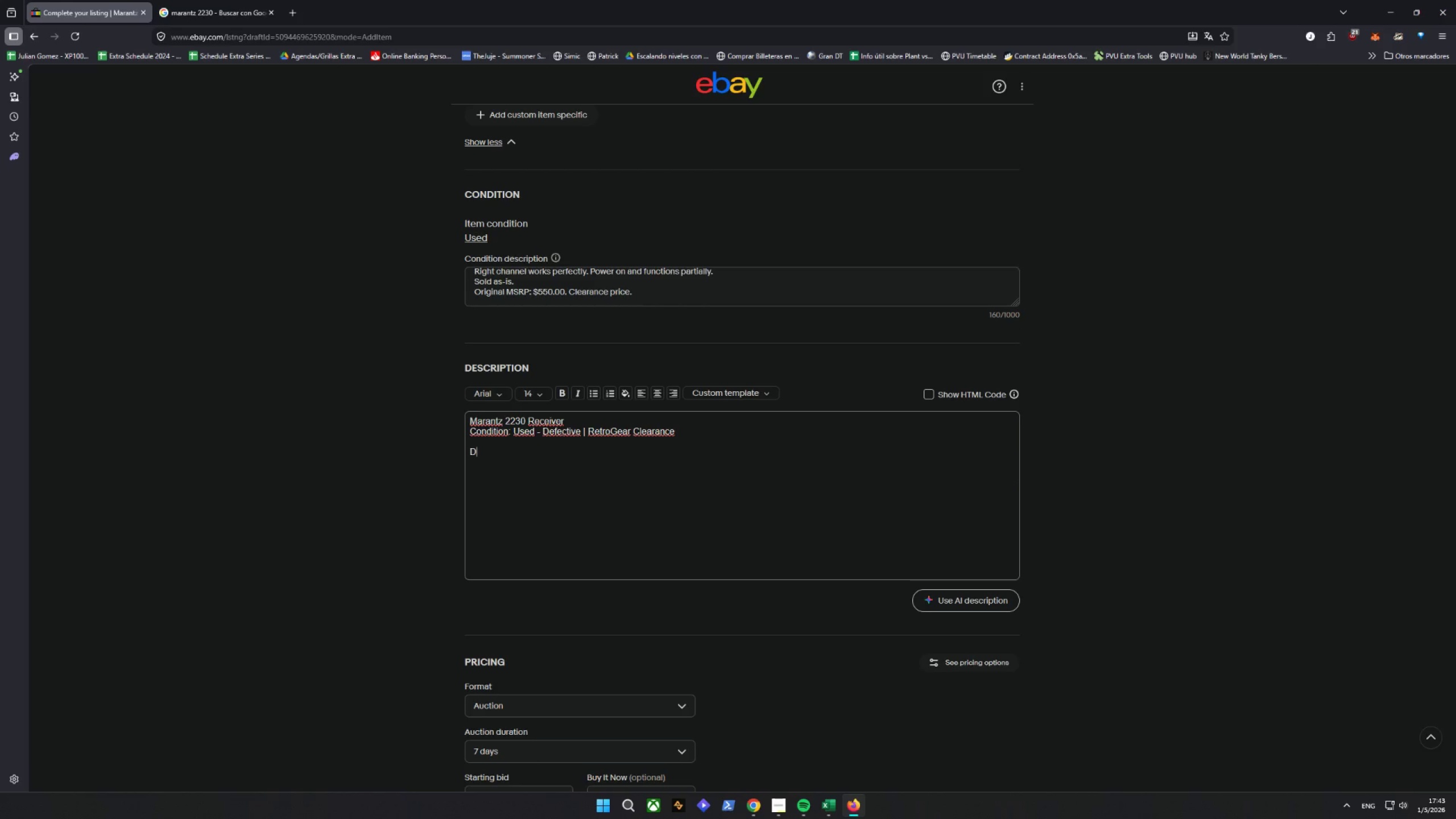 
key(CapsLock)
 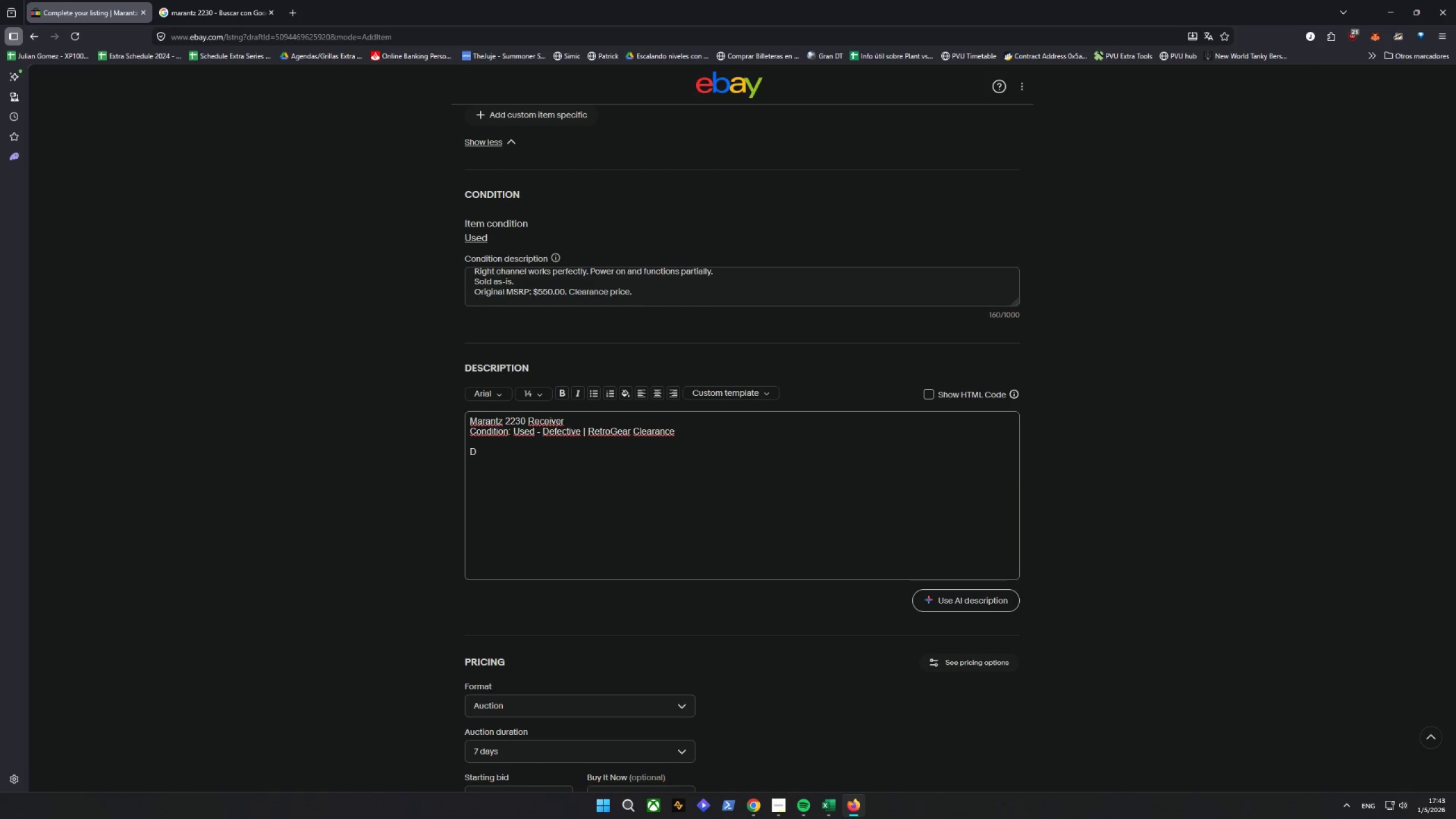 
key(Backspace)
 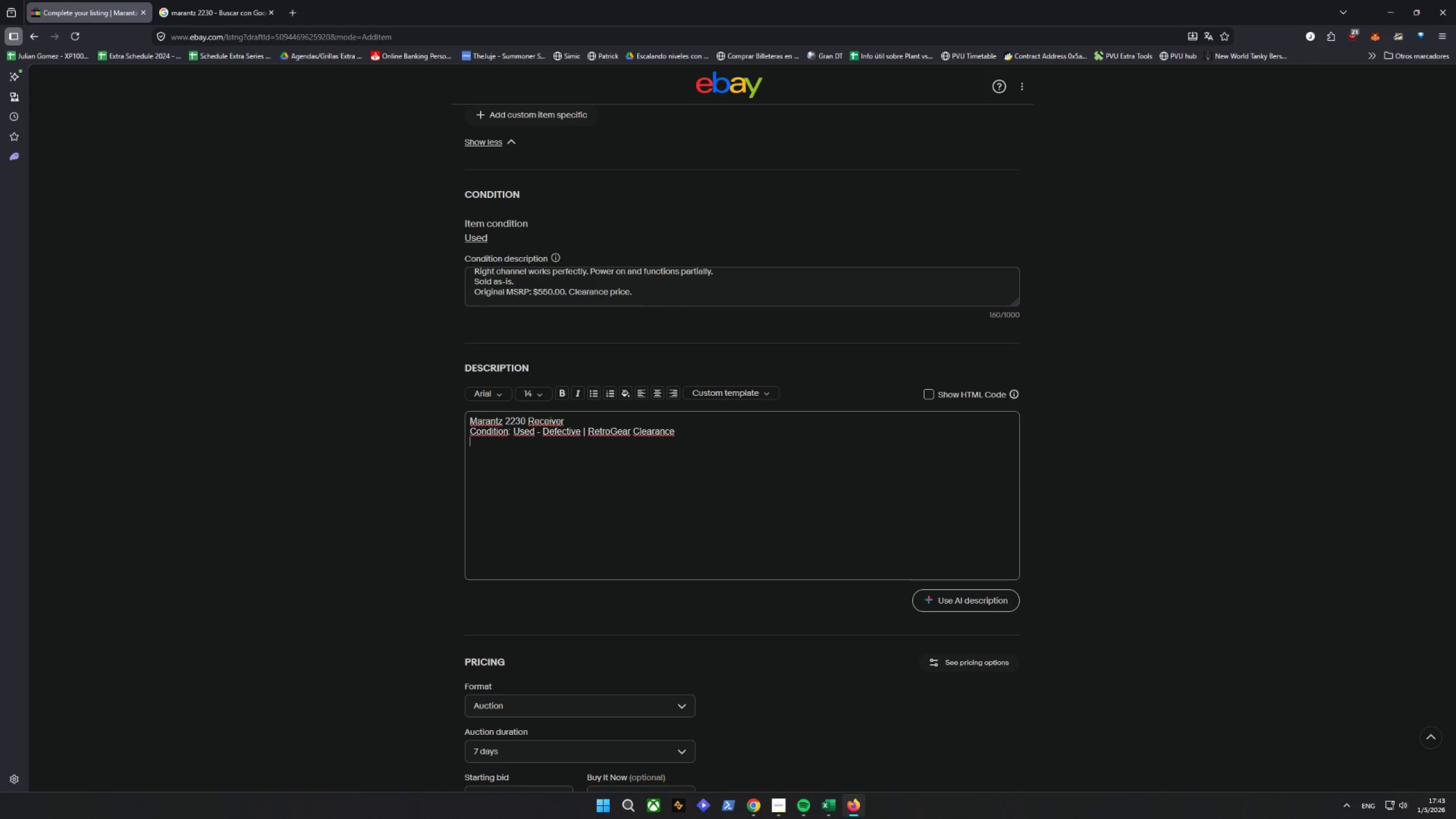 
key(Backspace)
 